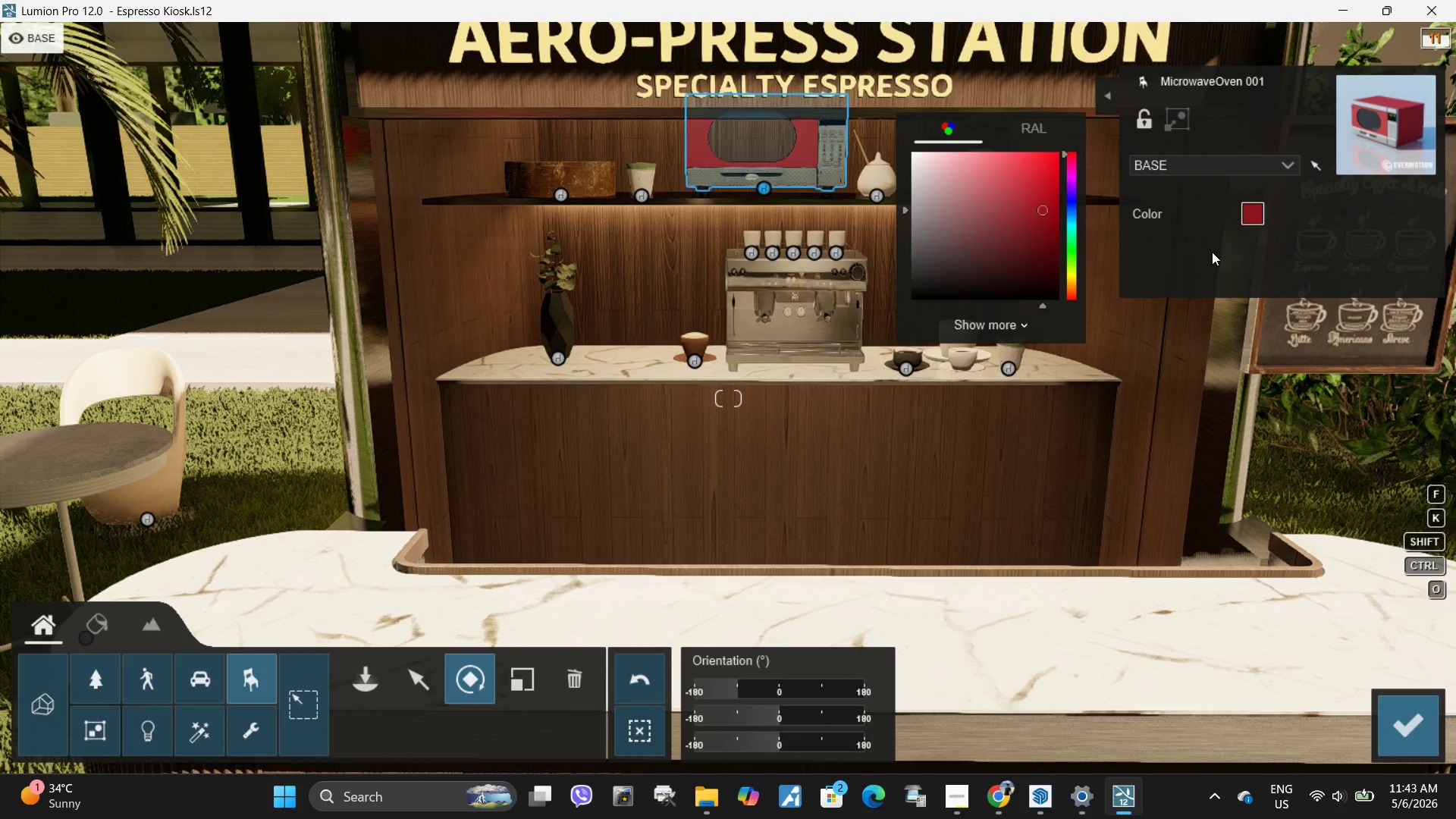 
type(ew)
 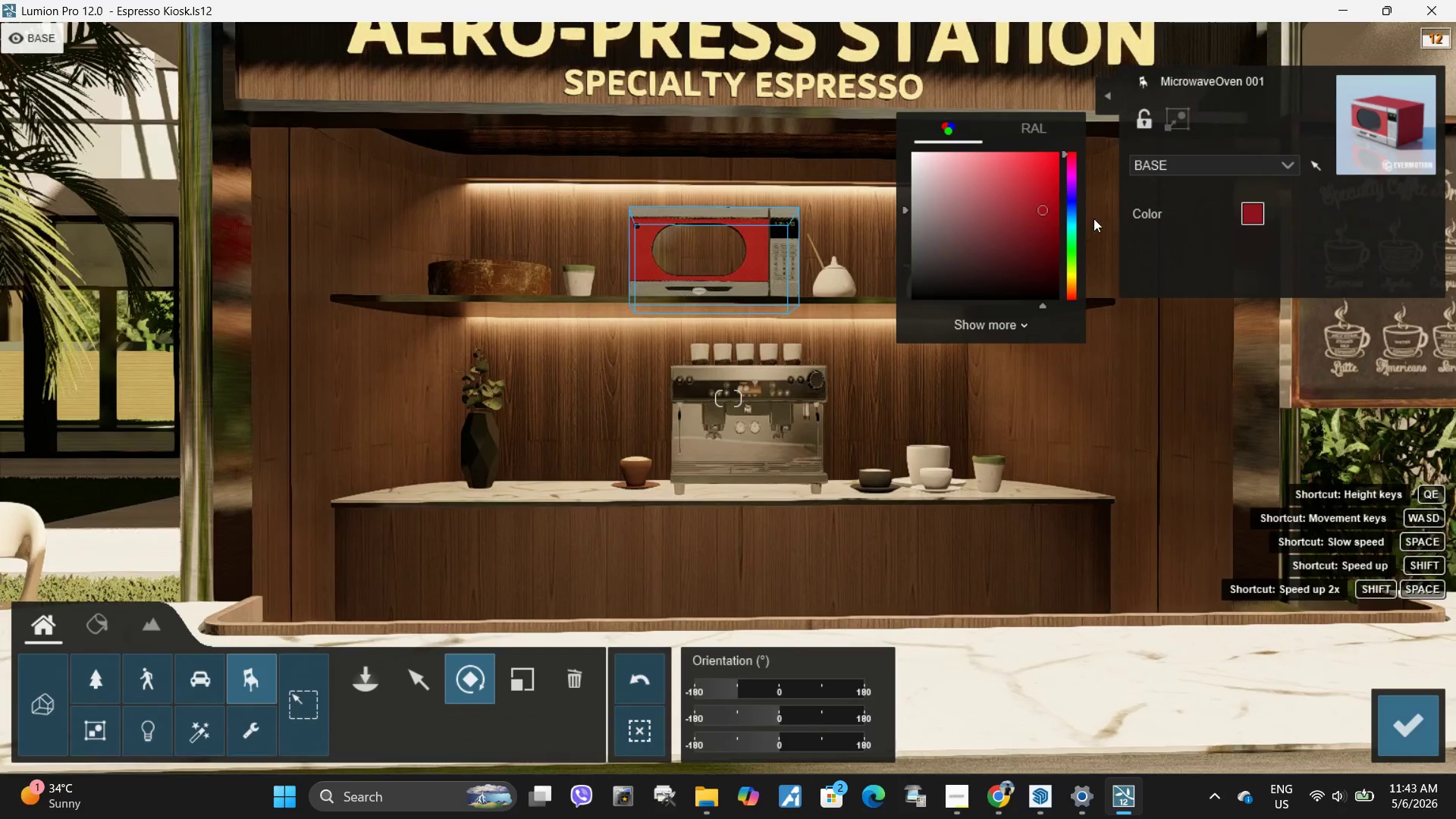 
left_click_drag(start_coordinate=[1043, 209], to_coordinate=[902, 223])
 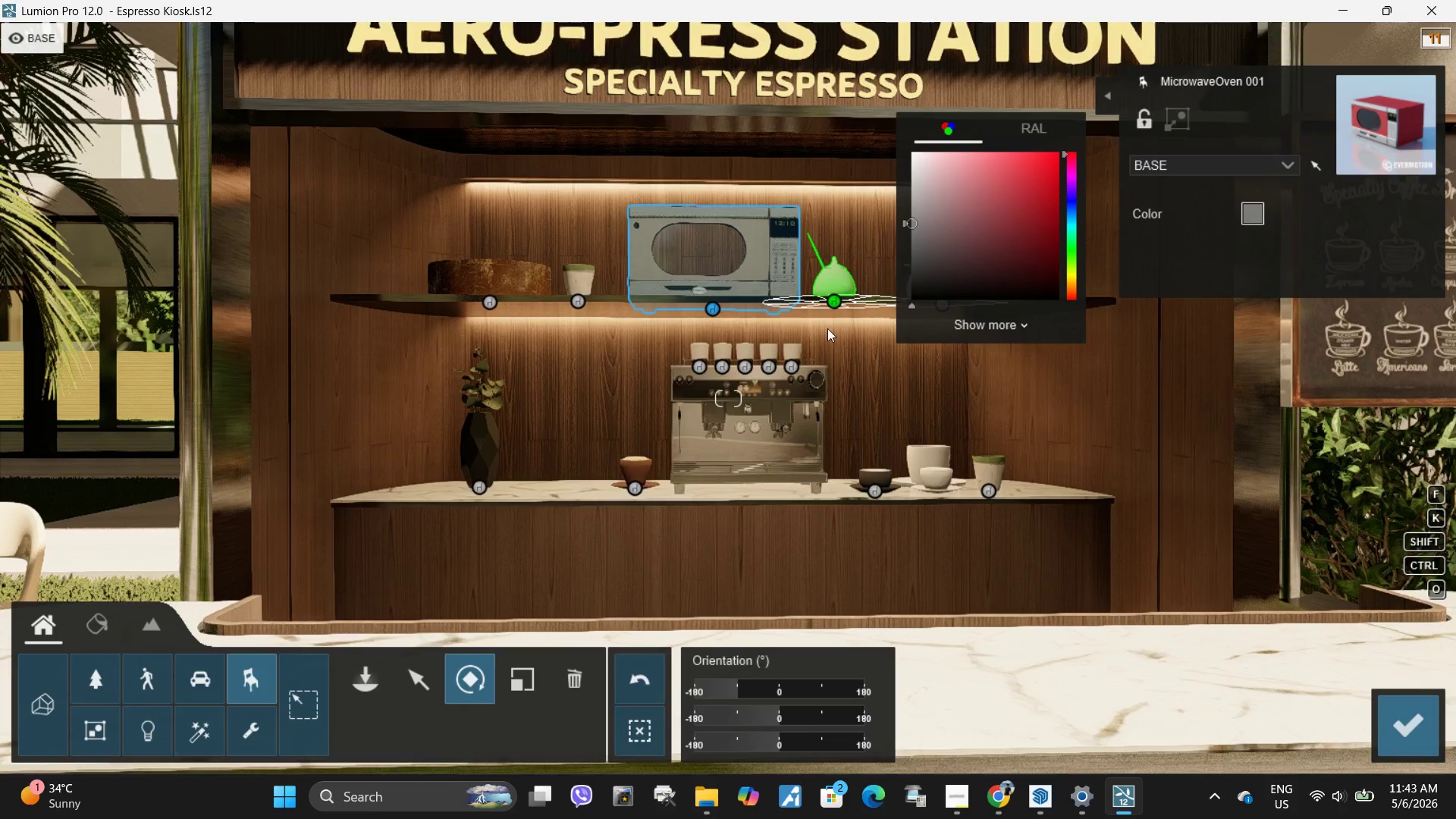 
key(Q)
 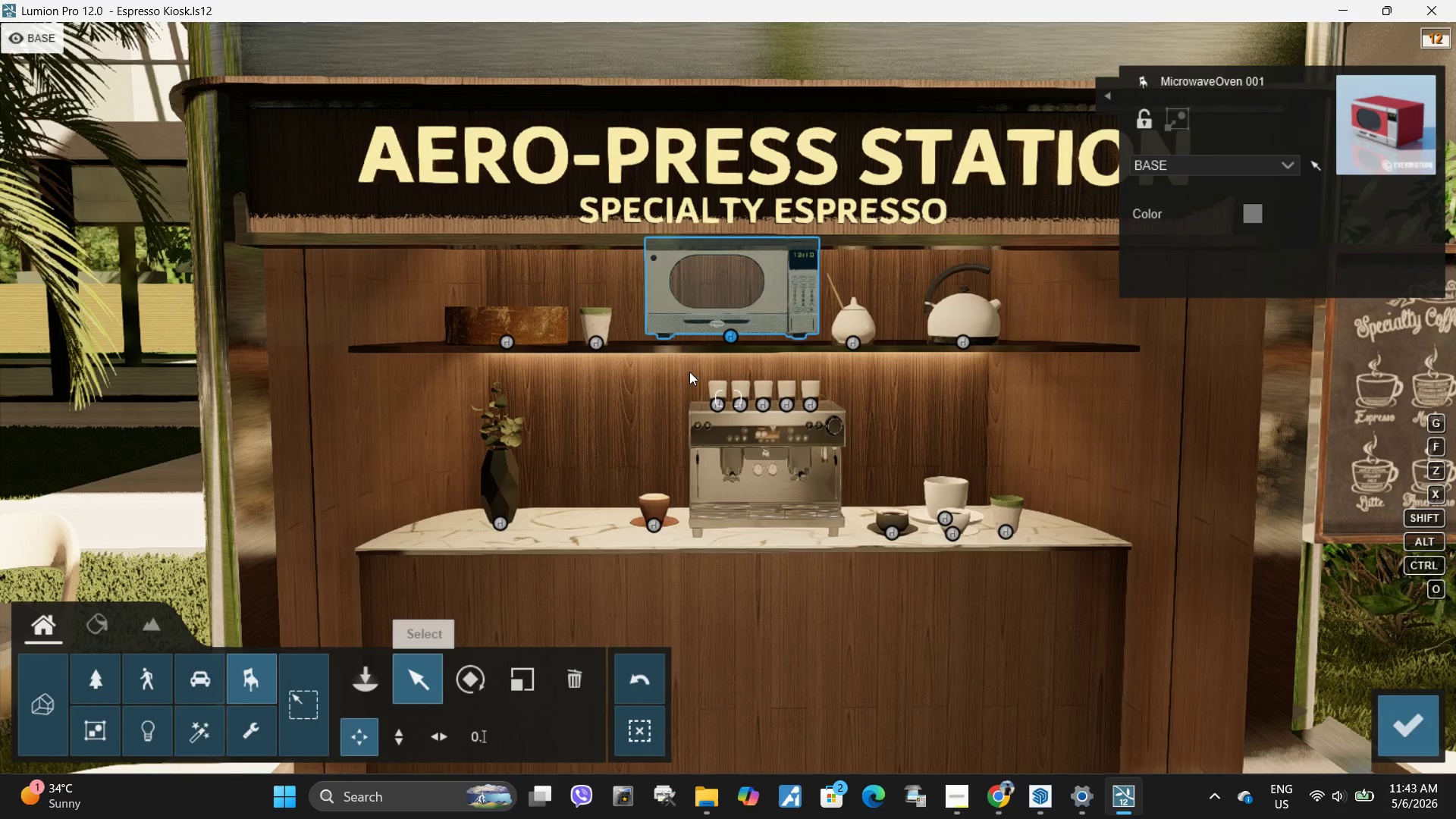 
left_click_drag(start_coordinate=[730, 337], to_coordinate=[719, 342])
 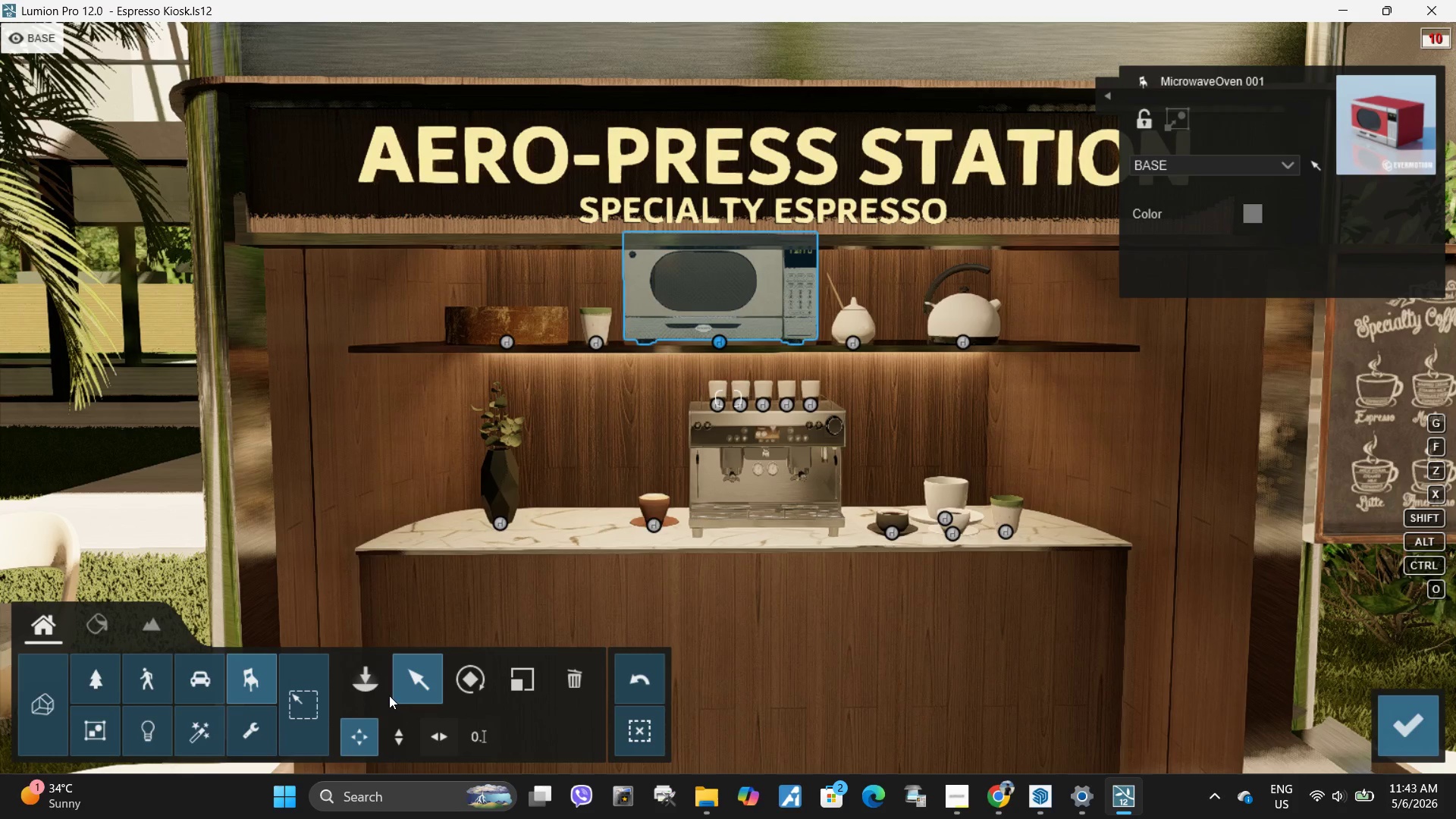 
left_click([371, 679])
 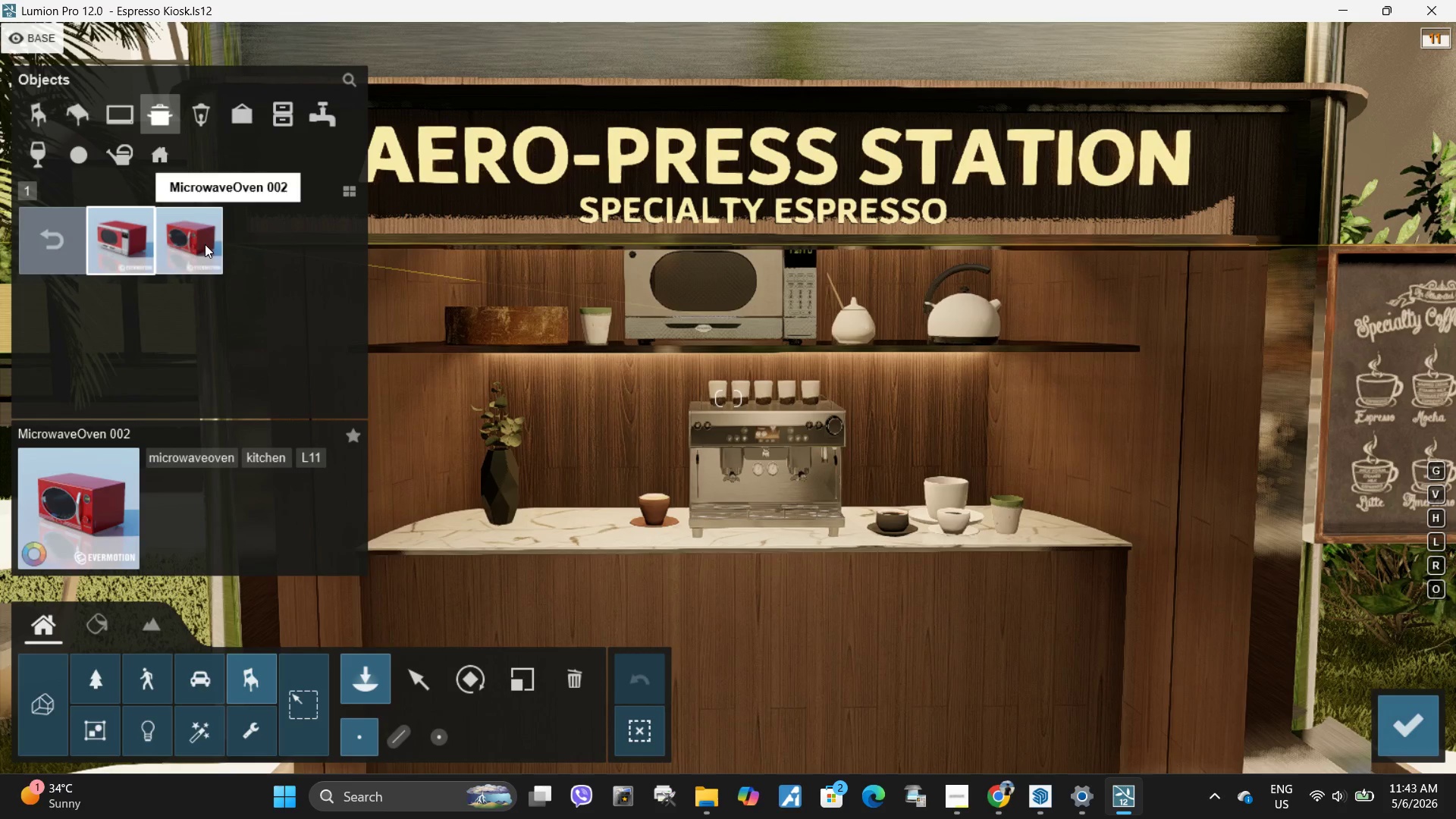 
left_click([67, 230])
 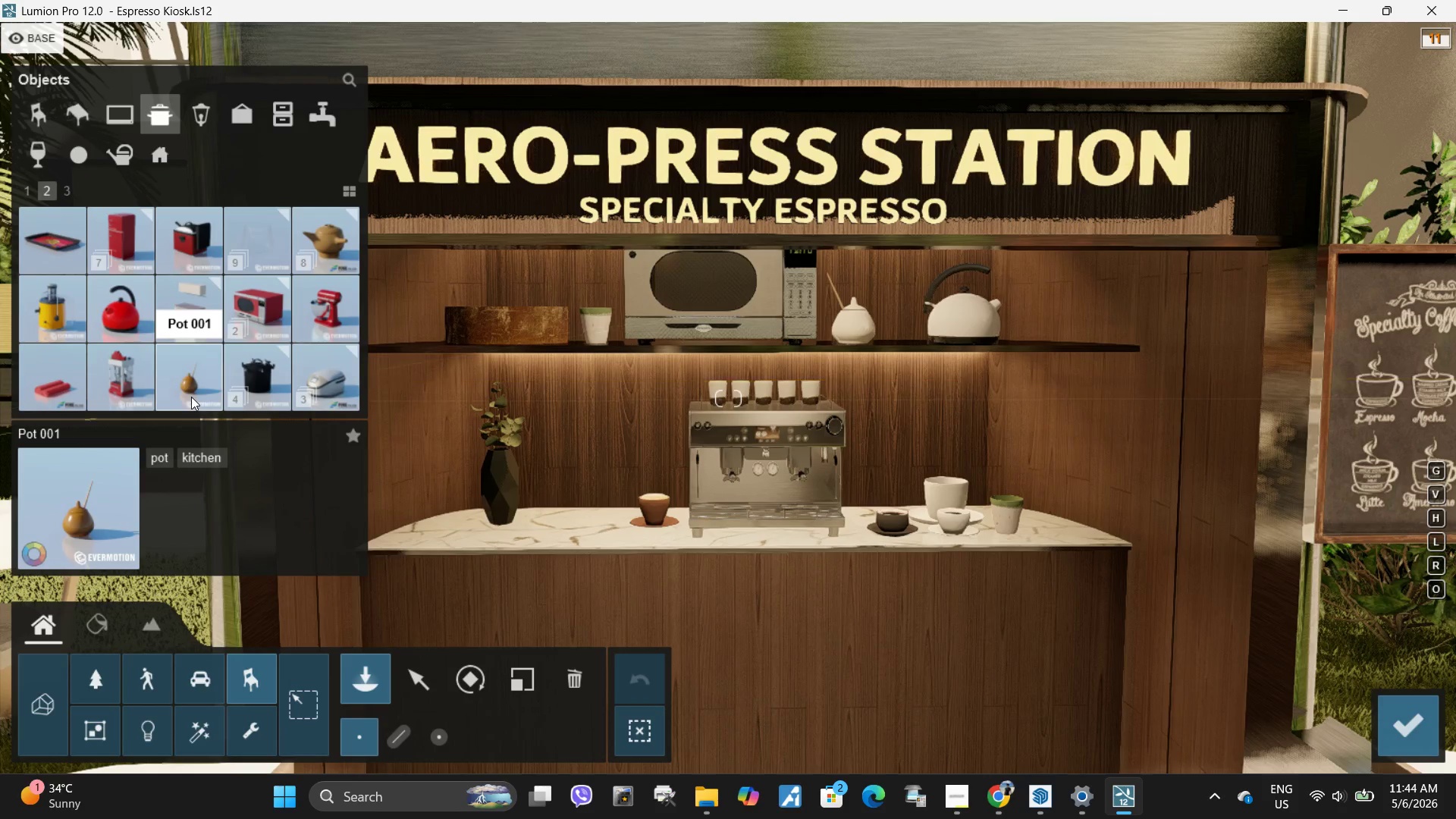 
left_click([66, 192])
 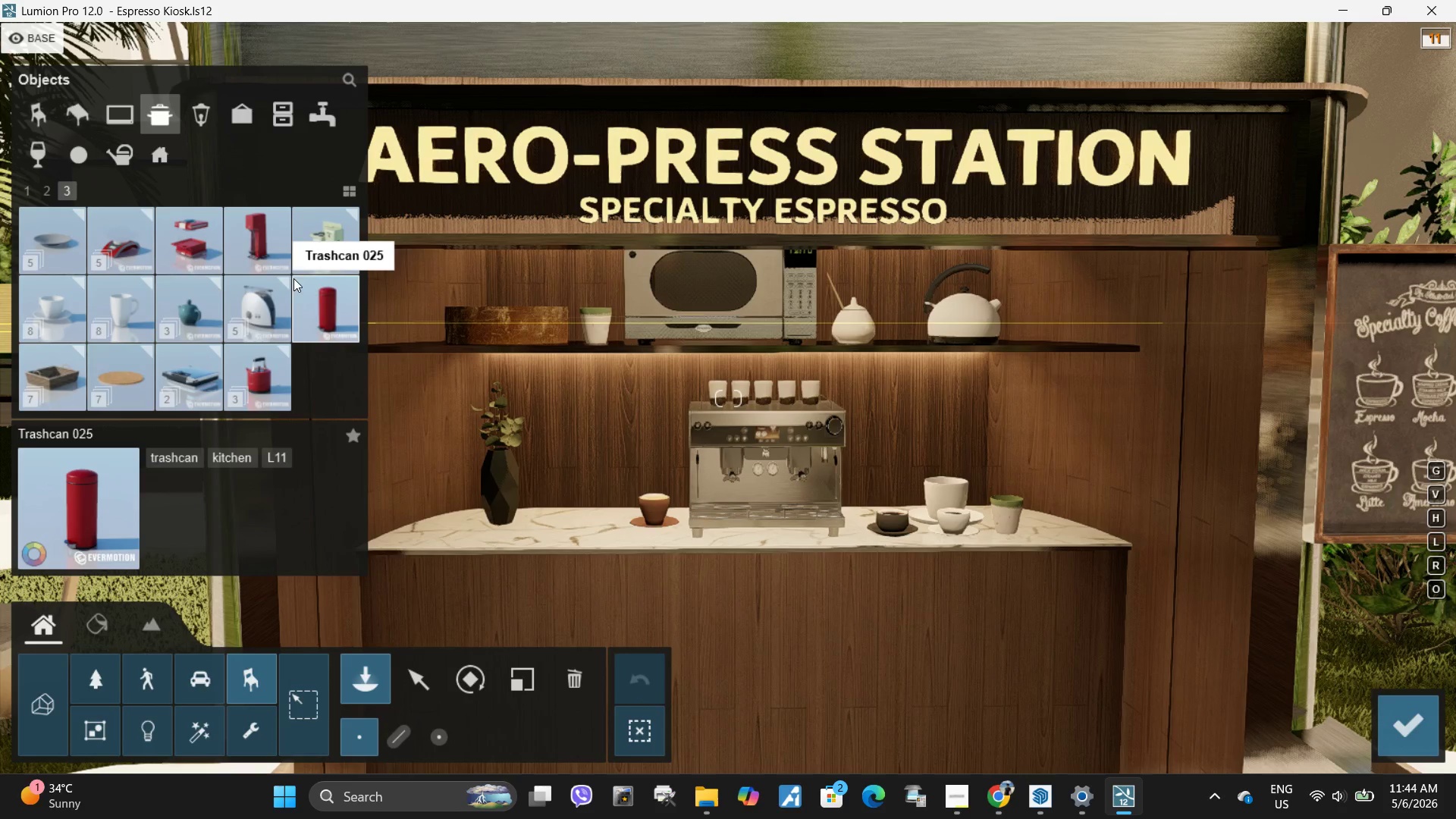 
left_click([261, 253])
 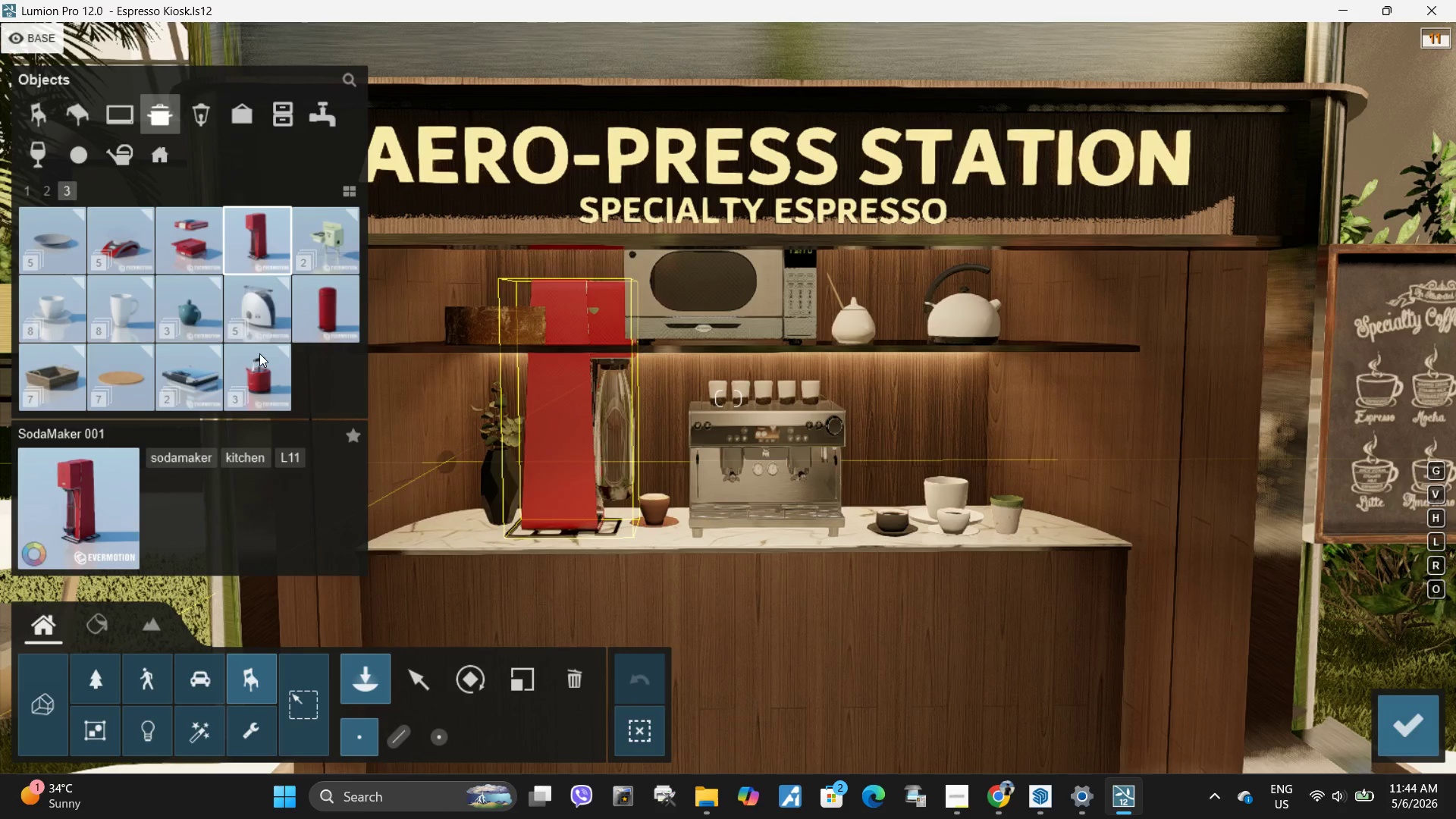 
mouse_move([275, 388])
 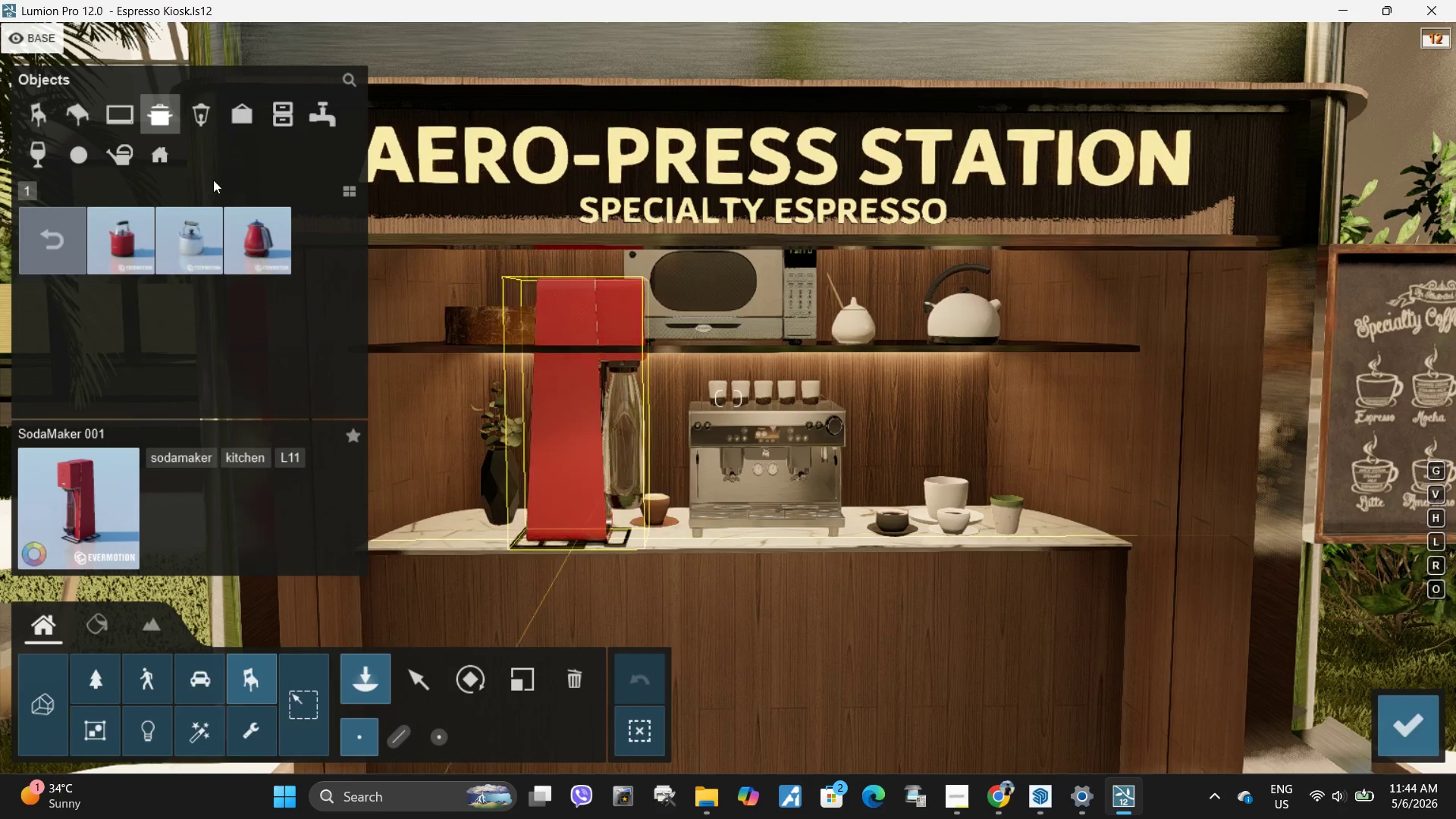 
left_click([187, 246])
 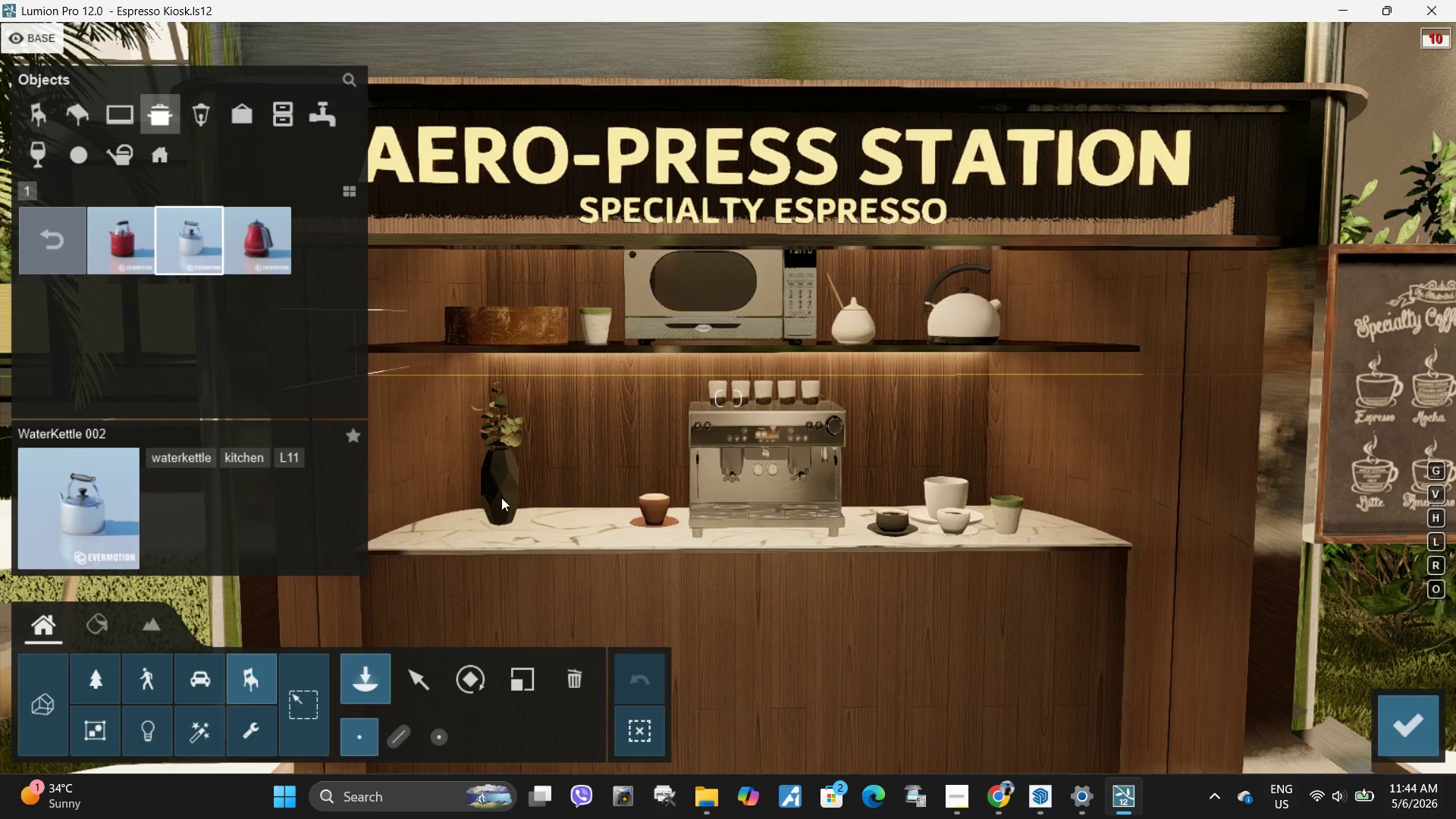 
wait(7.08)
 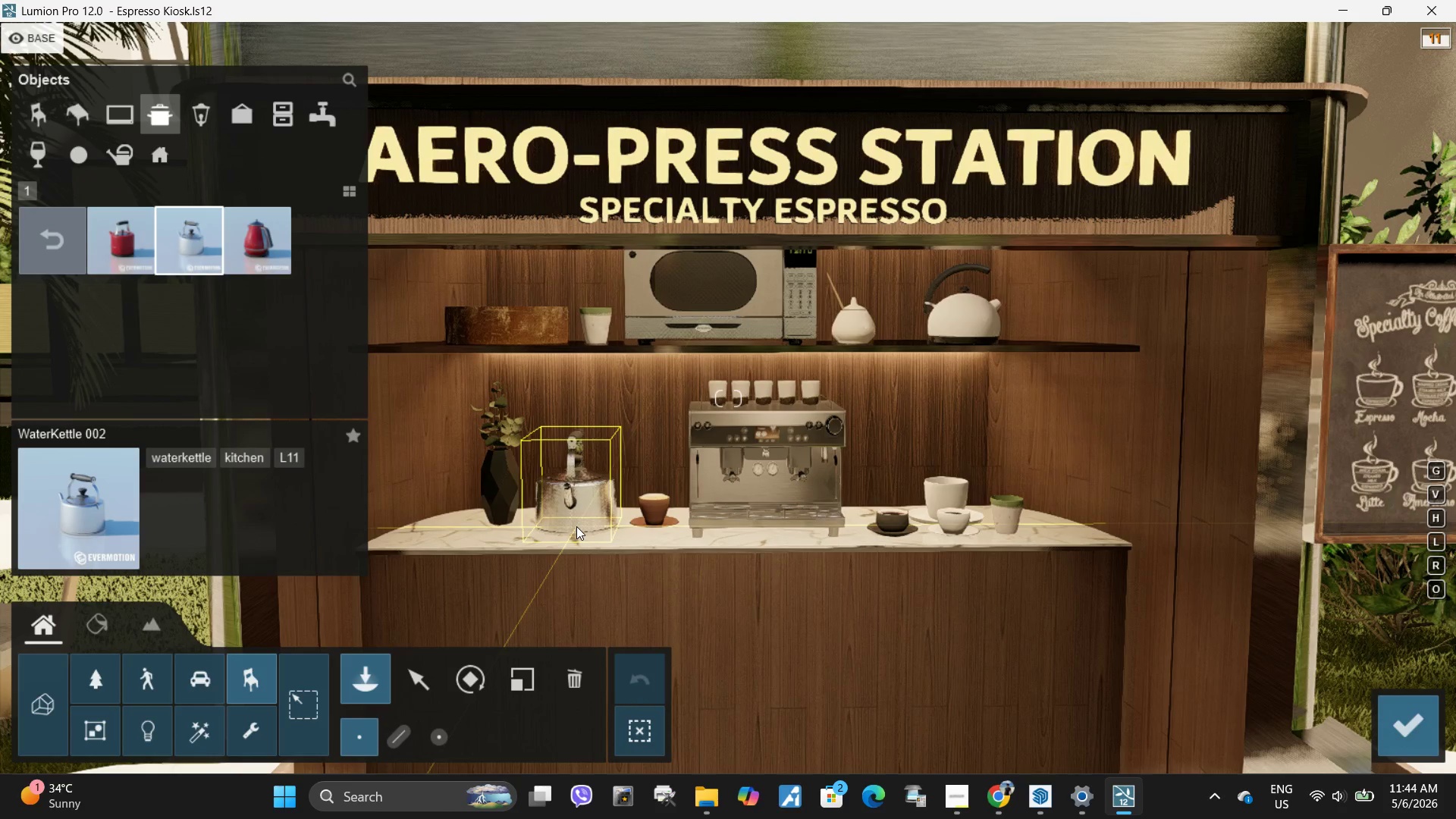 
left_click([47, 240])
 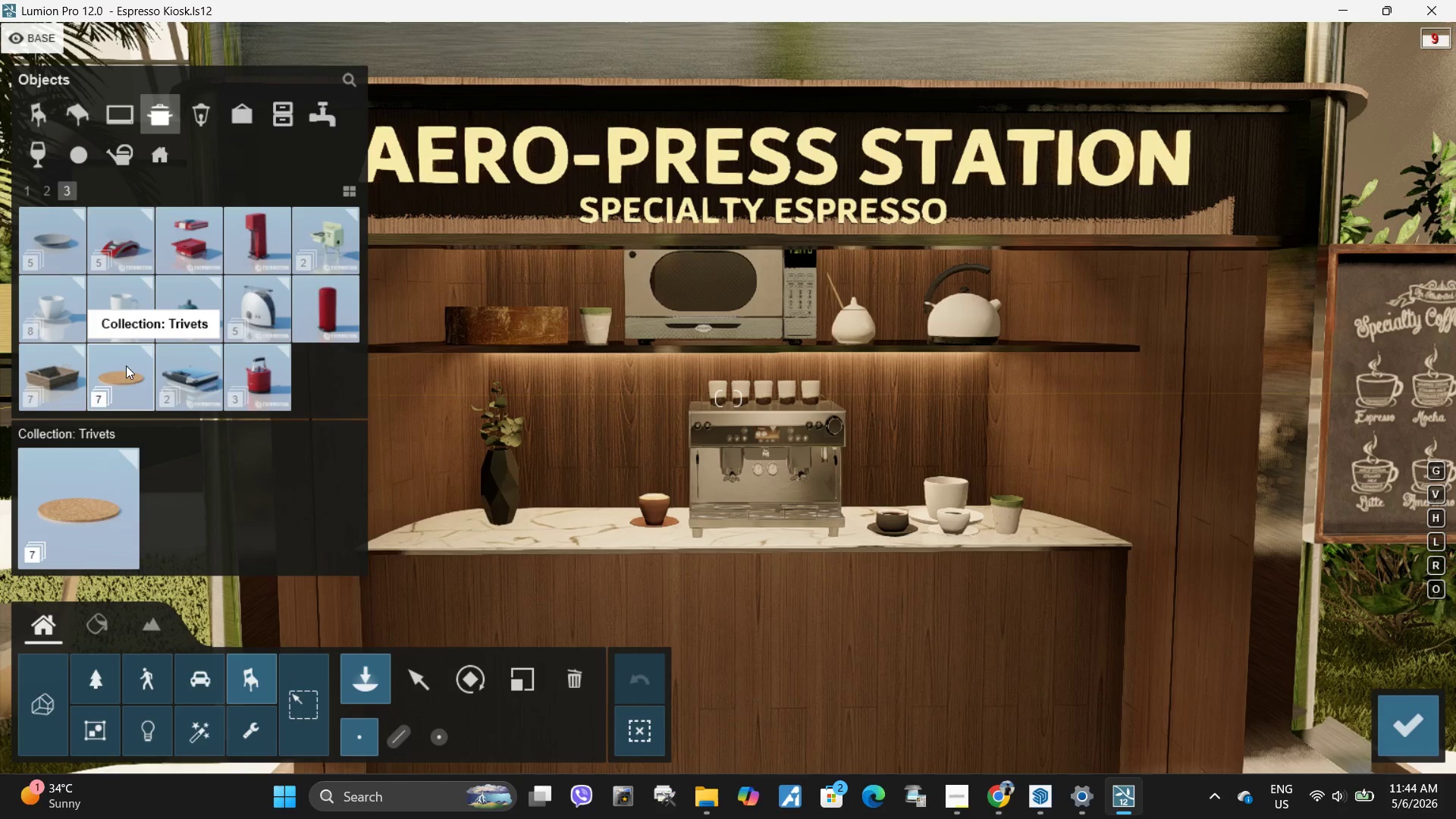 
left_click([274, 376])
 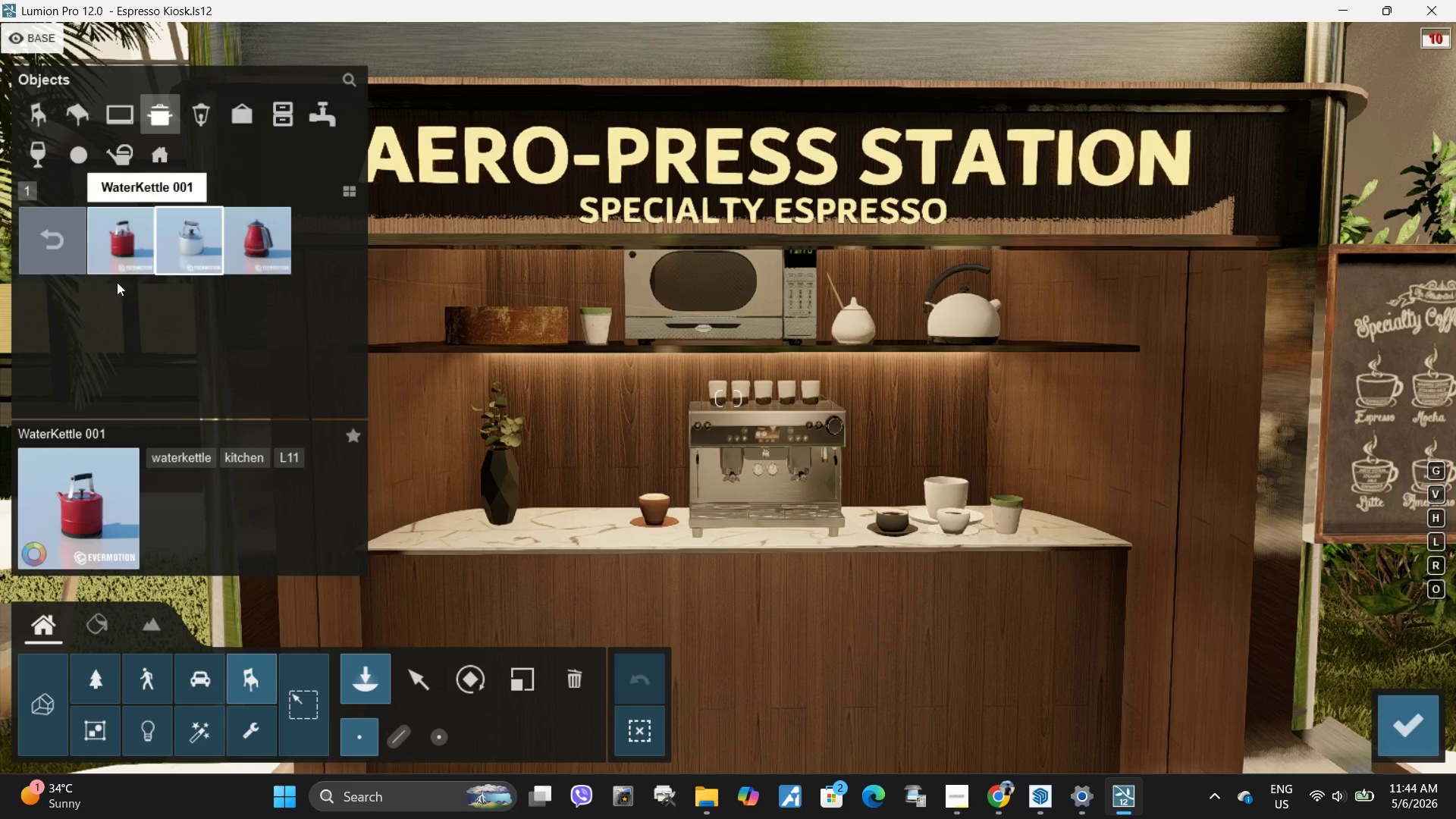 
left_click([127, 240])
 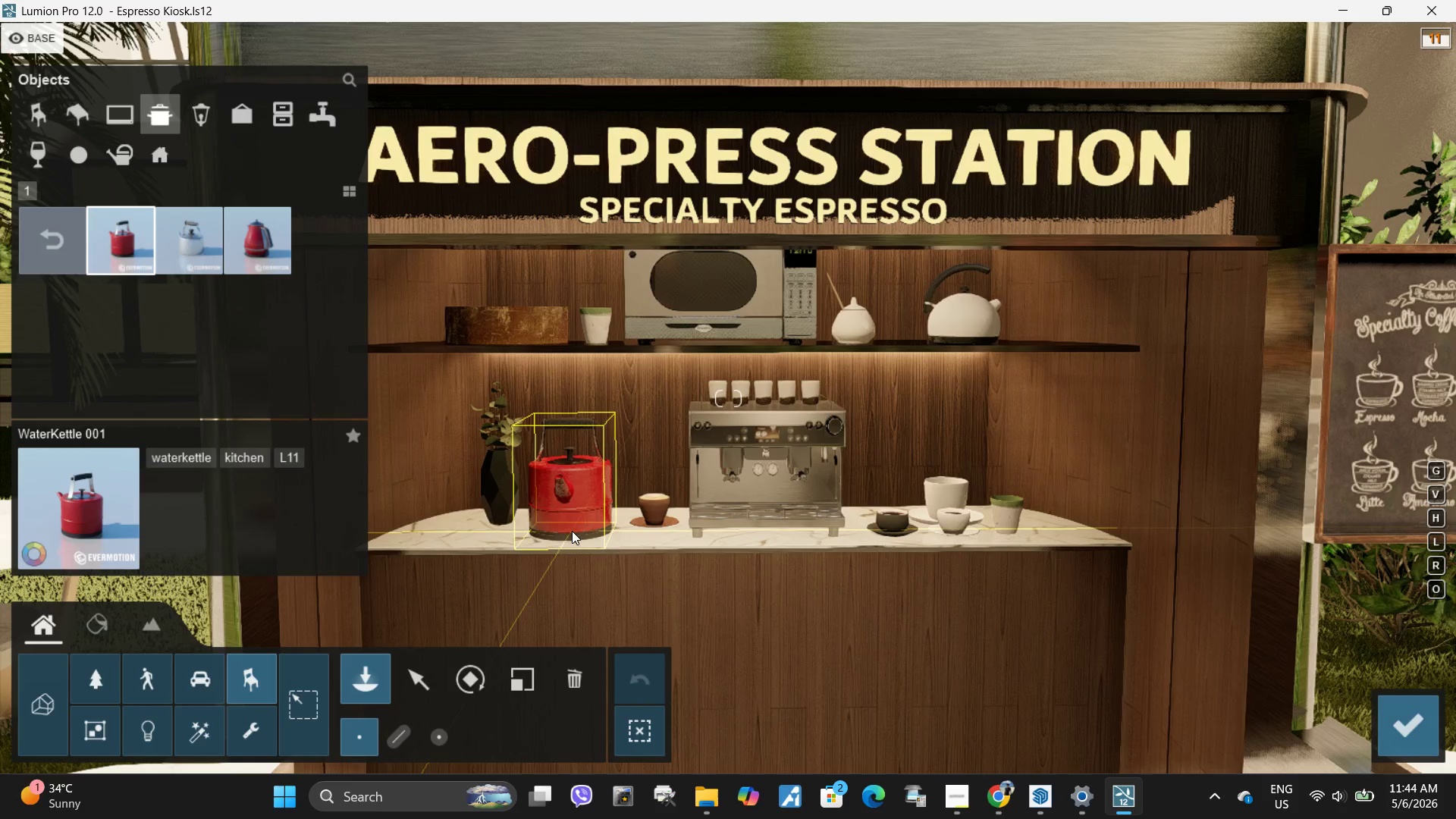 
left_click([572, 531])
 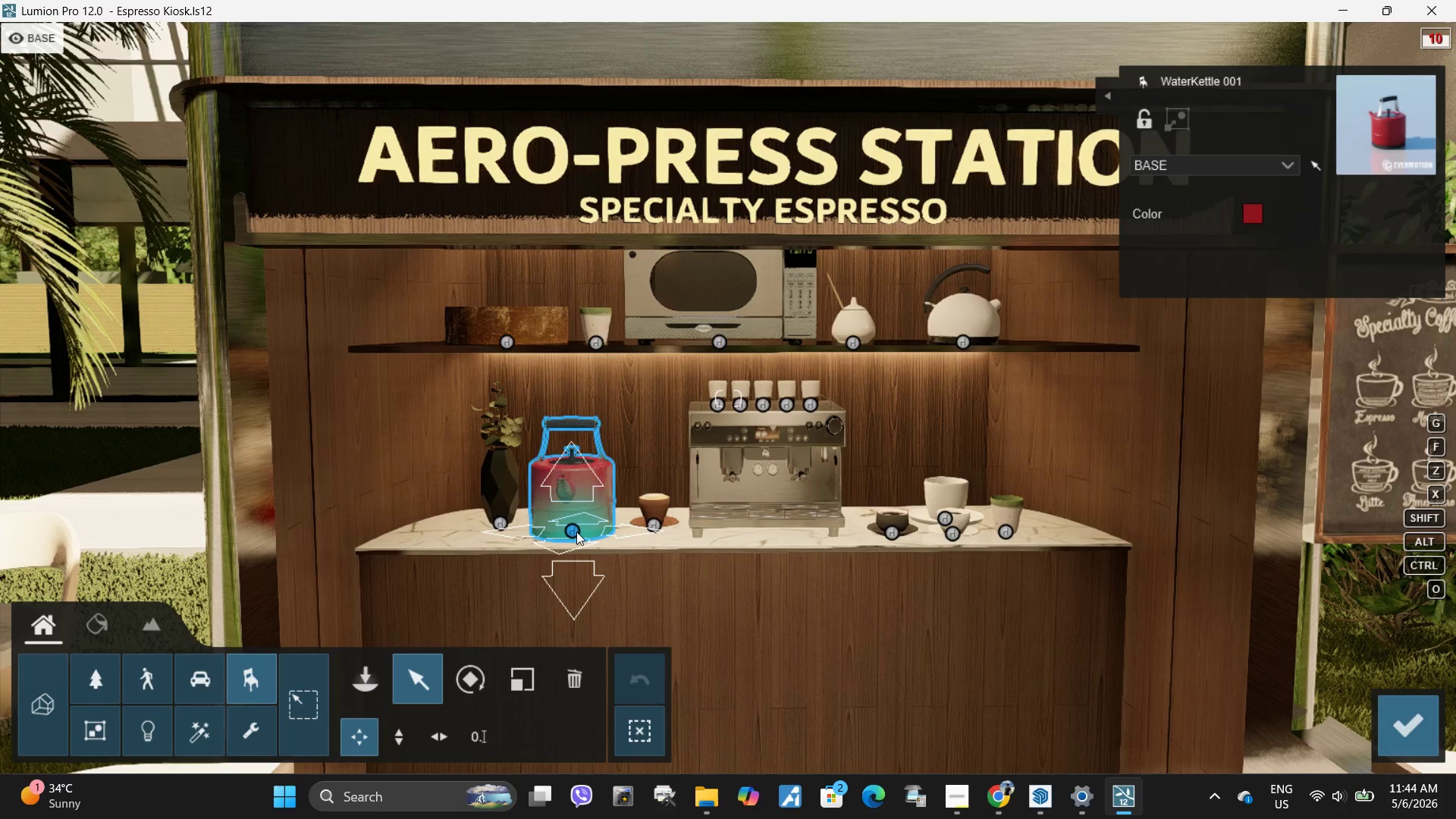 
left_click([1244, 208])
 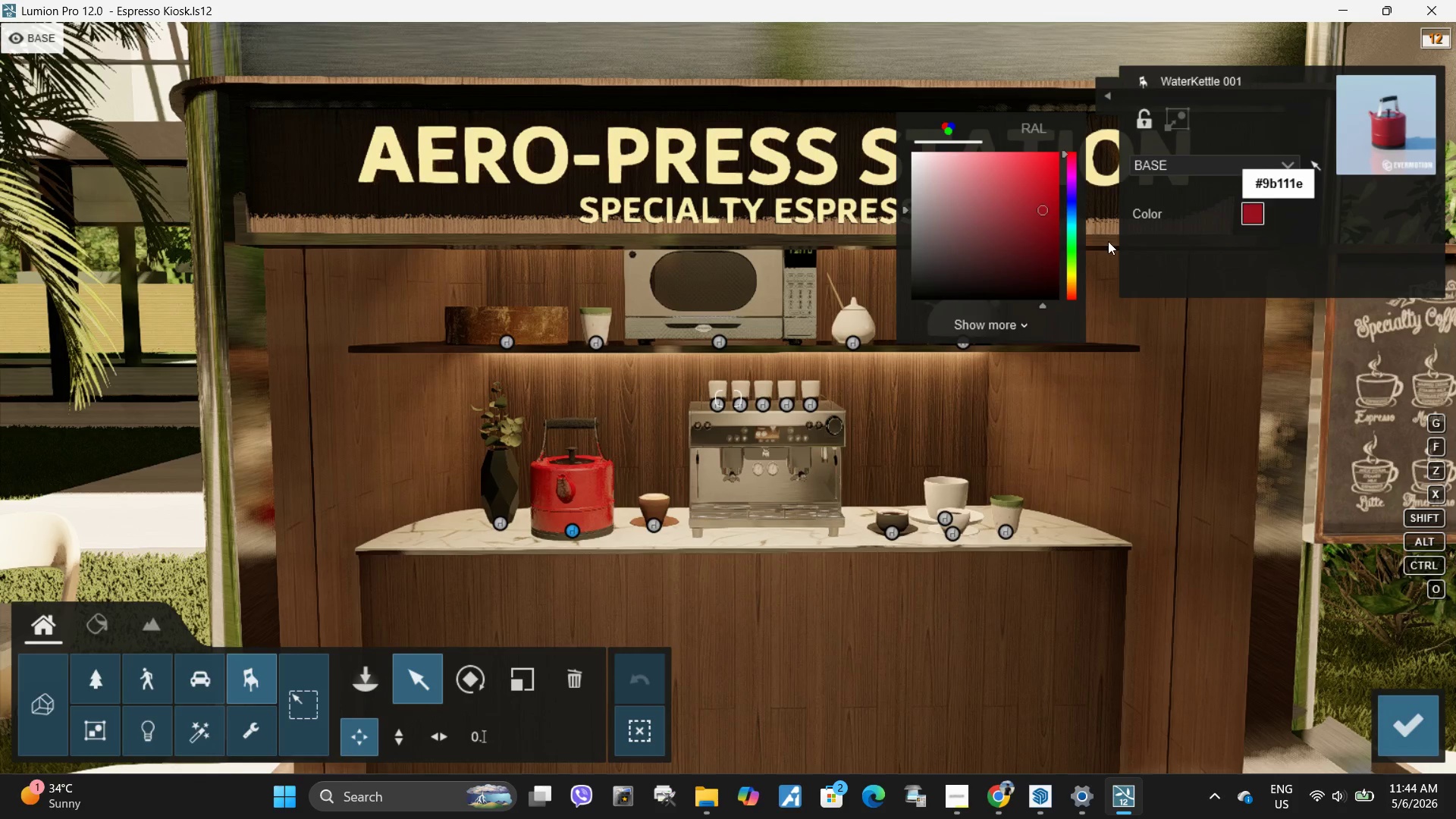 
left_click_drag(start_coordinate=[964, 213], to_coordinate=[889, 144])
 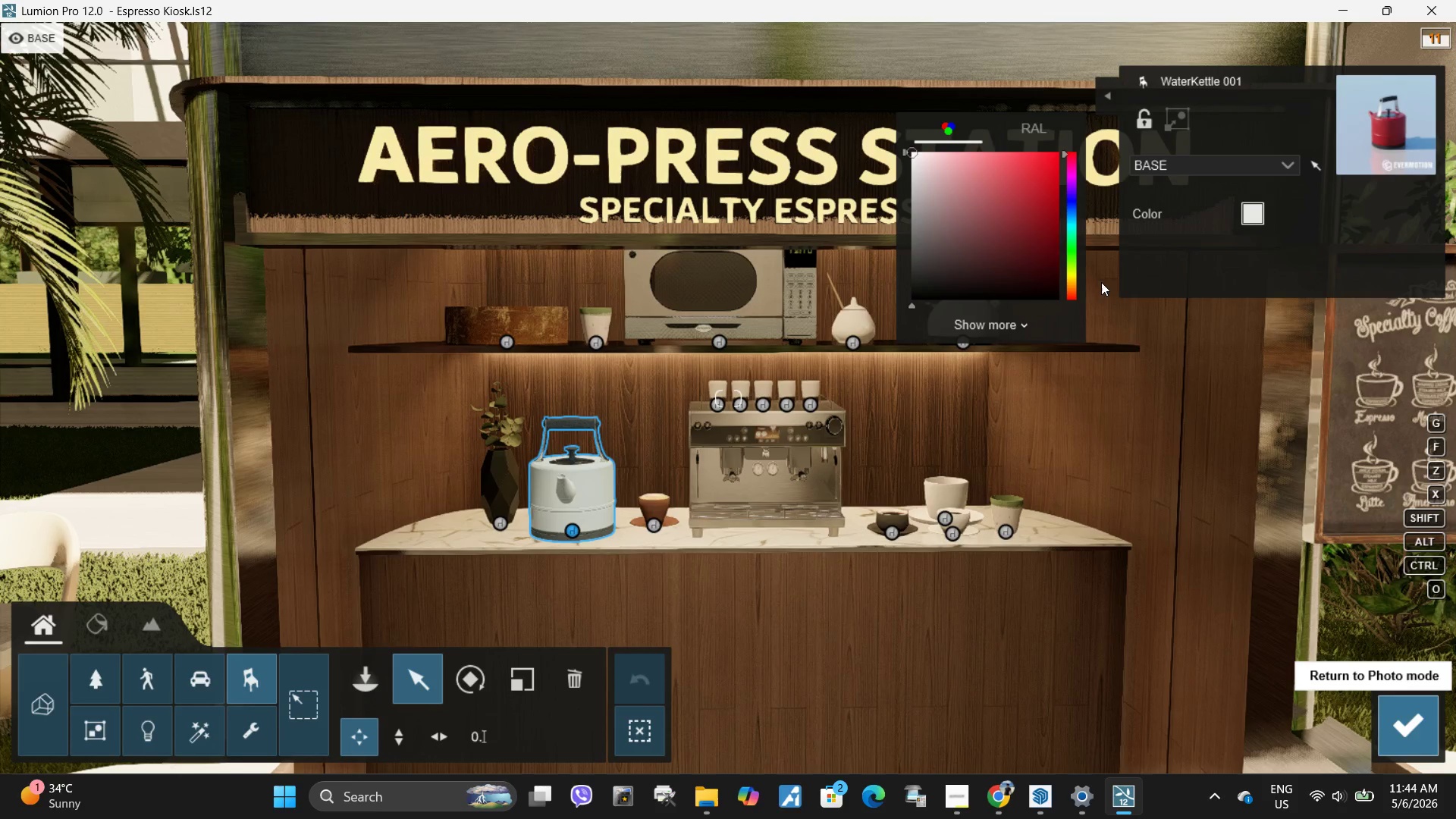 
left_click_drag(start_coordinate=[914, 189], to_coordinate=[872, 123])
 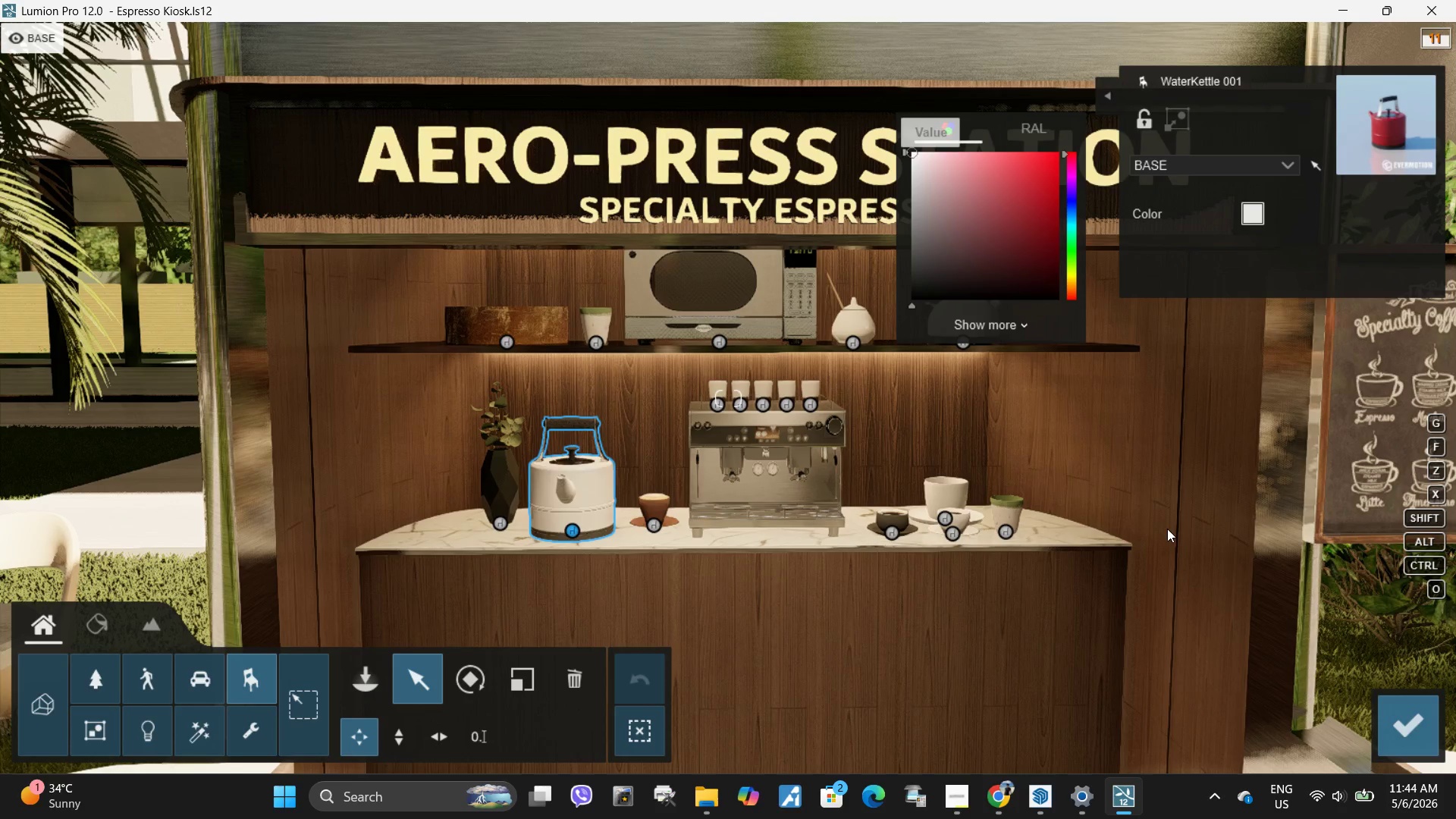 
type(se)
 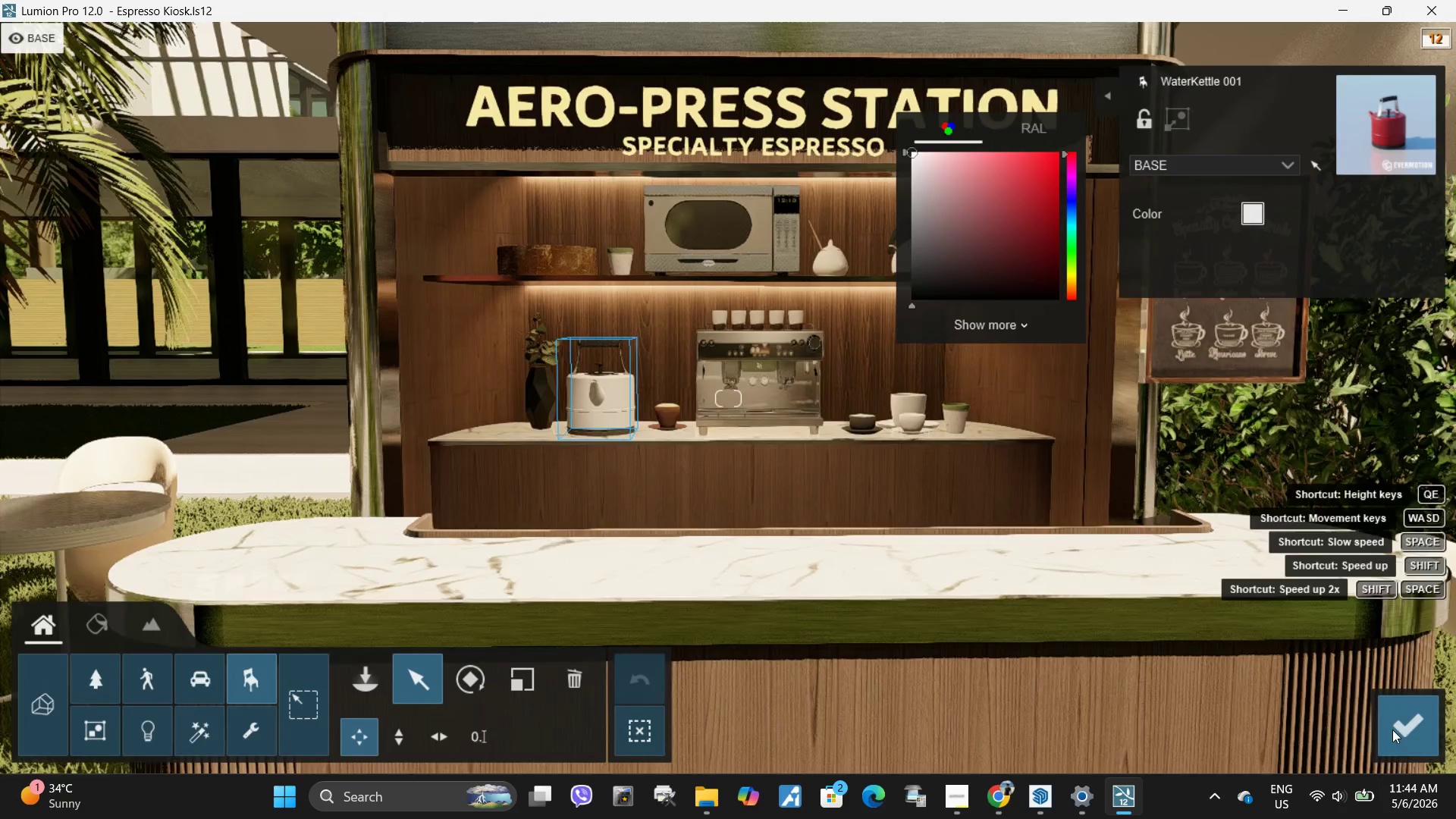 
left_click([1407, 727])
 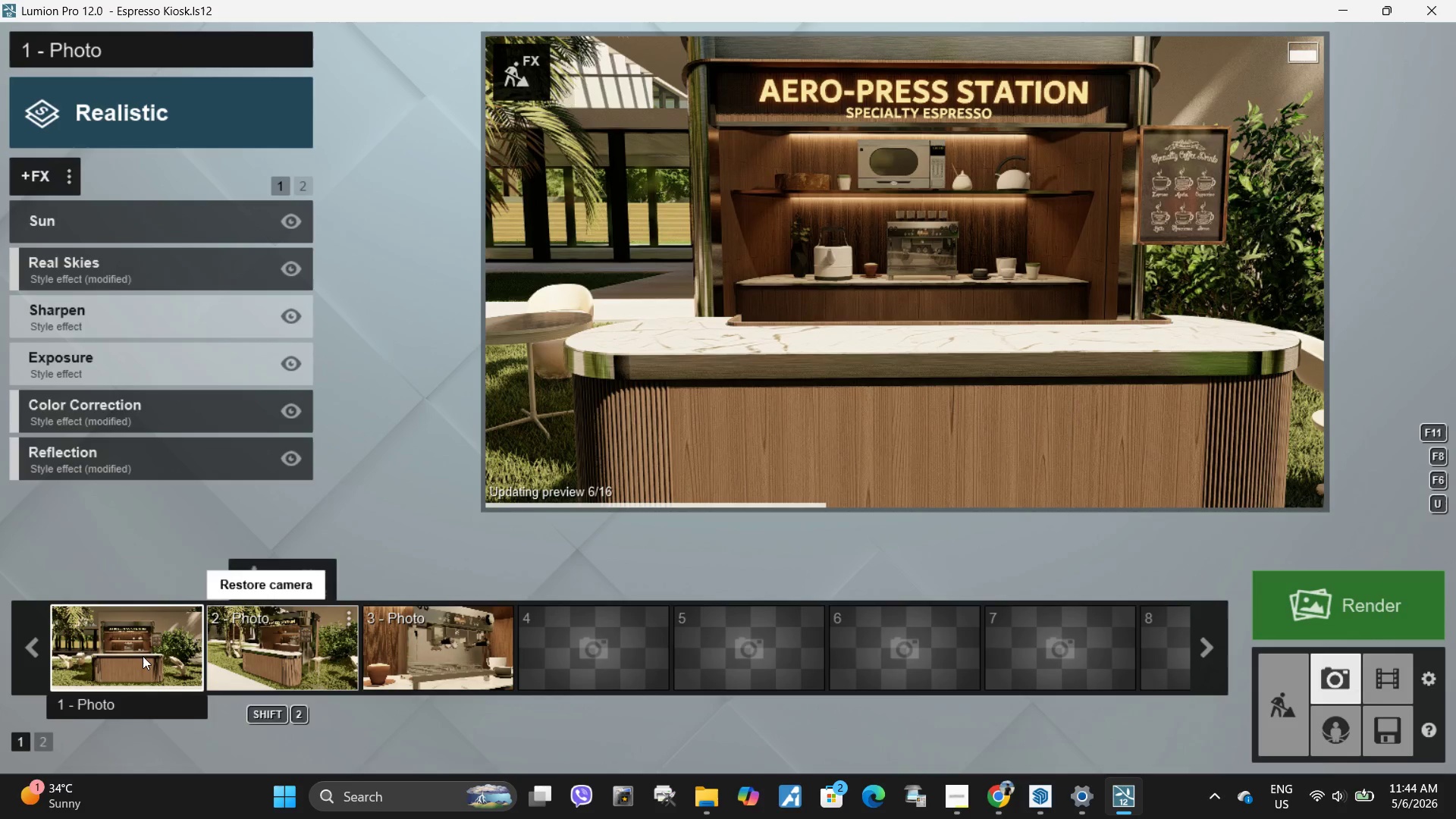 
wait(5.33)
 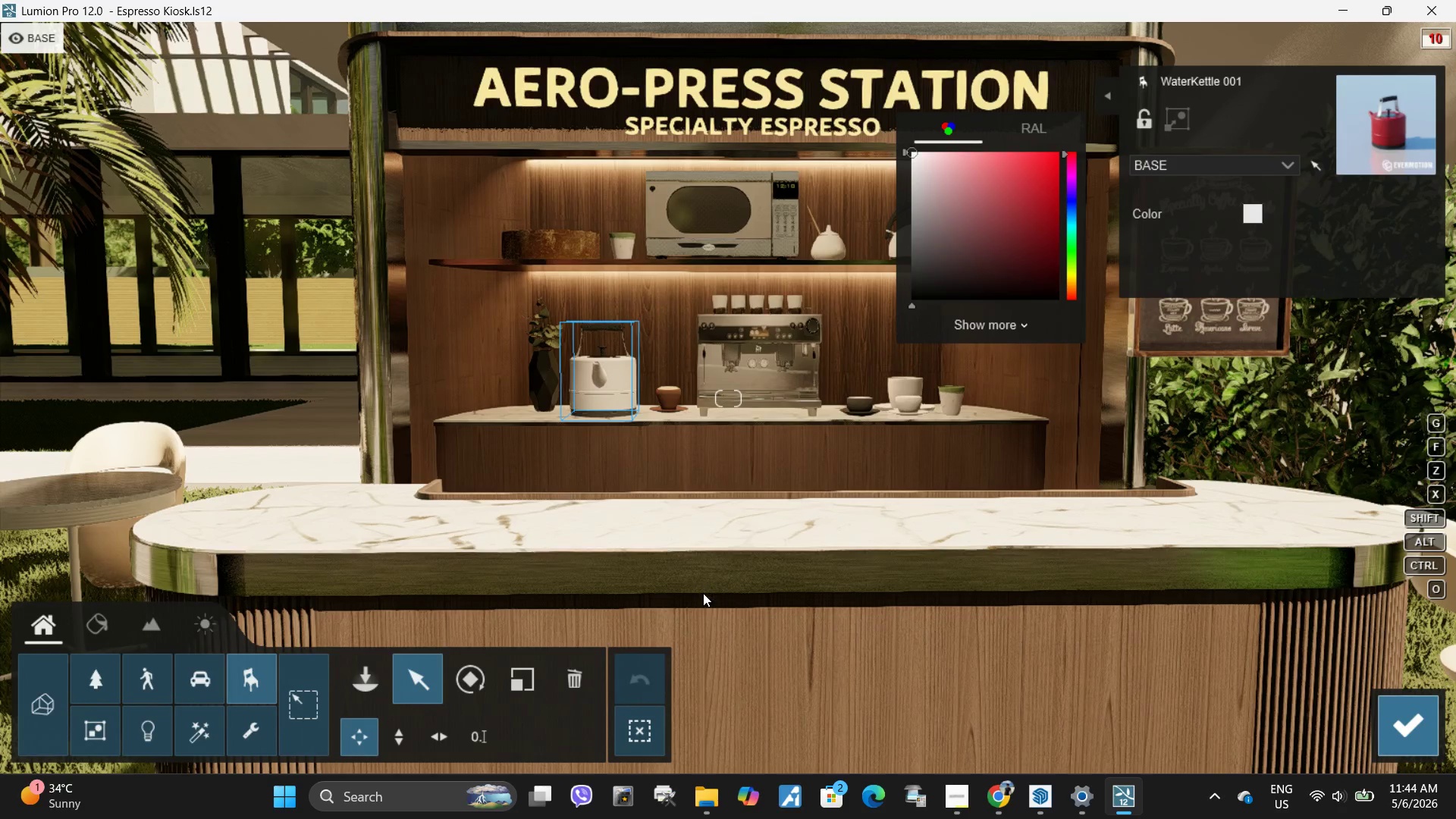 
left_click([799, 317])
 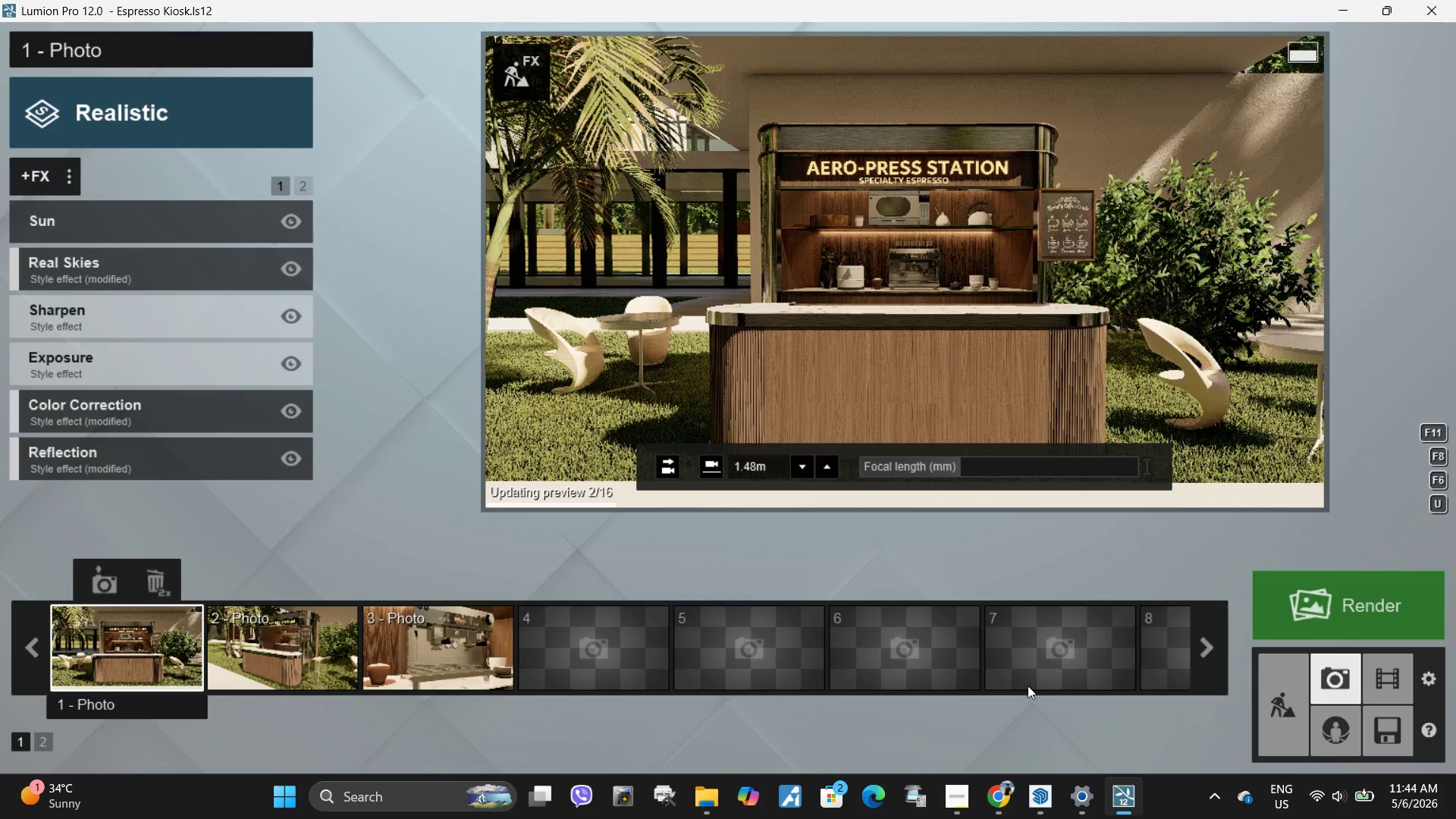 
mouse_move([1060, 811])
 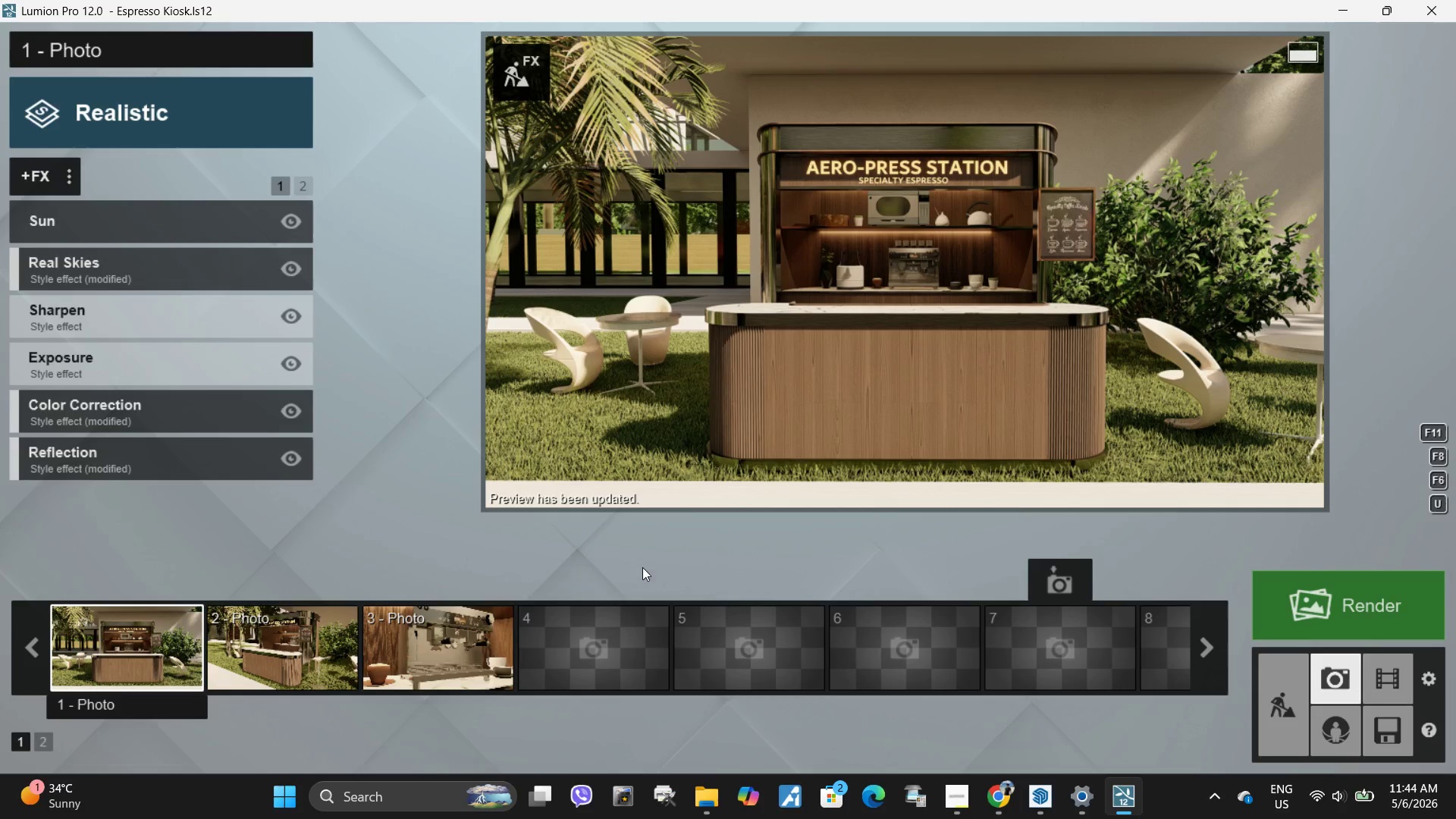 
left_click([278, 651])
 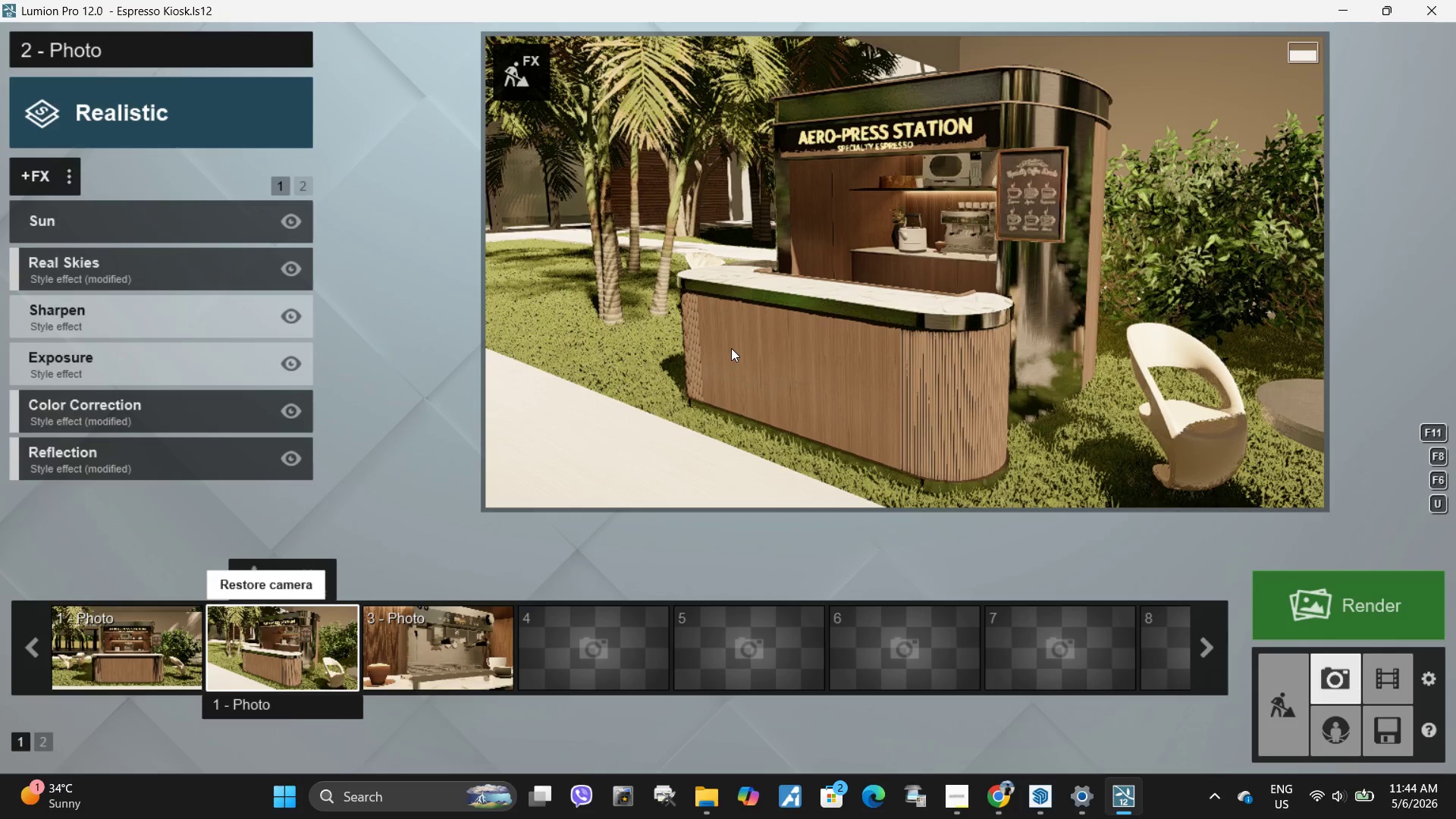 
left_click([732, 347])
 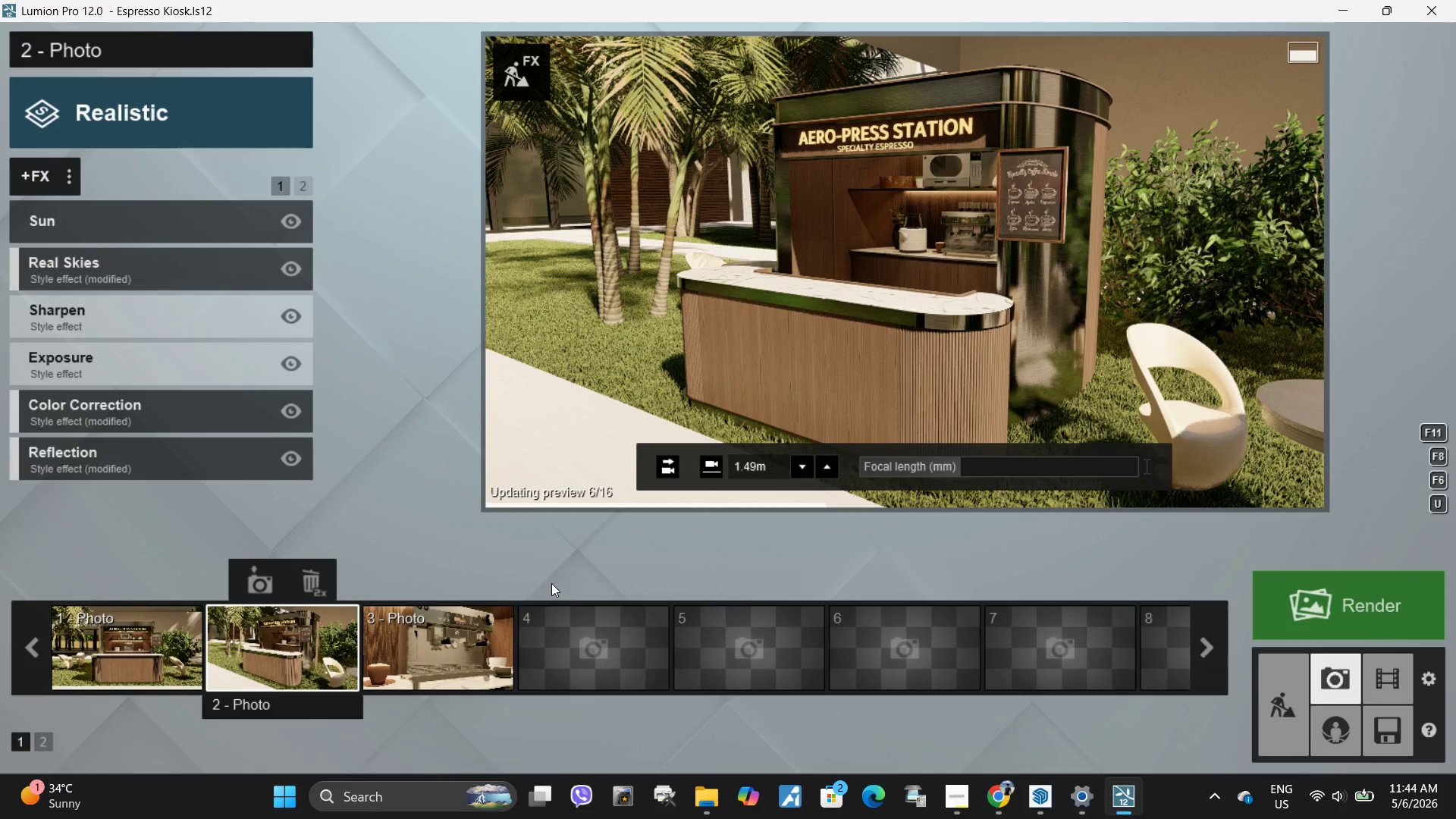 
left_click([449, 647])
 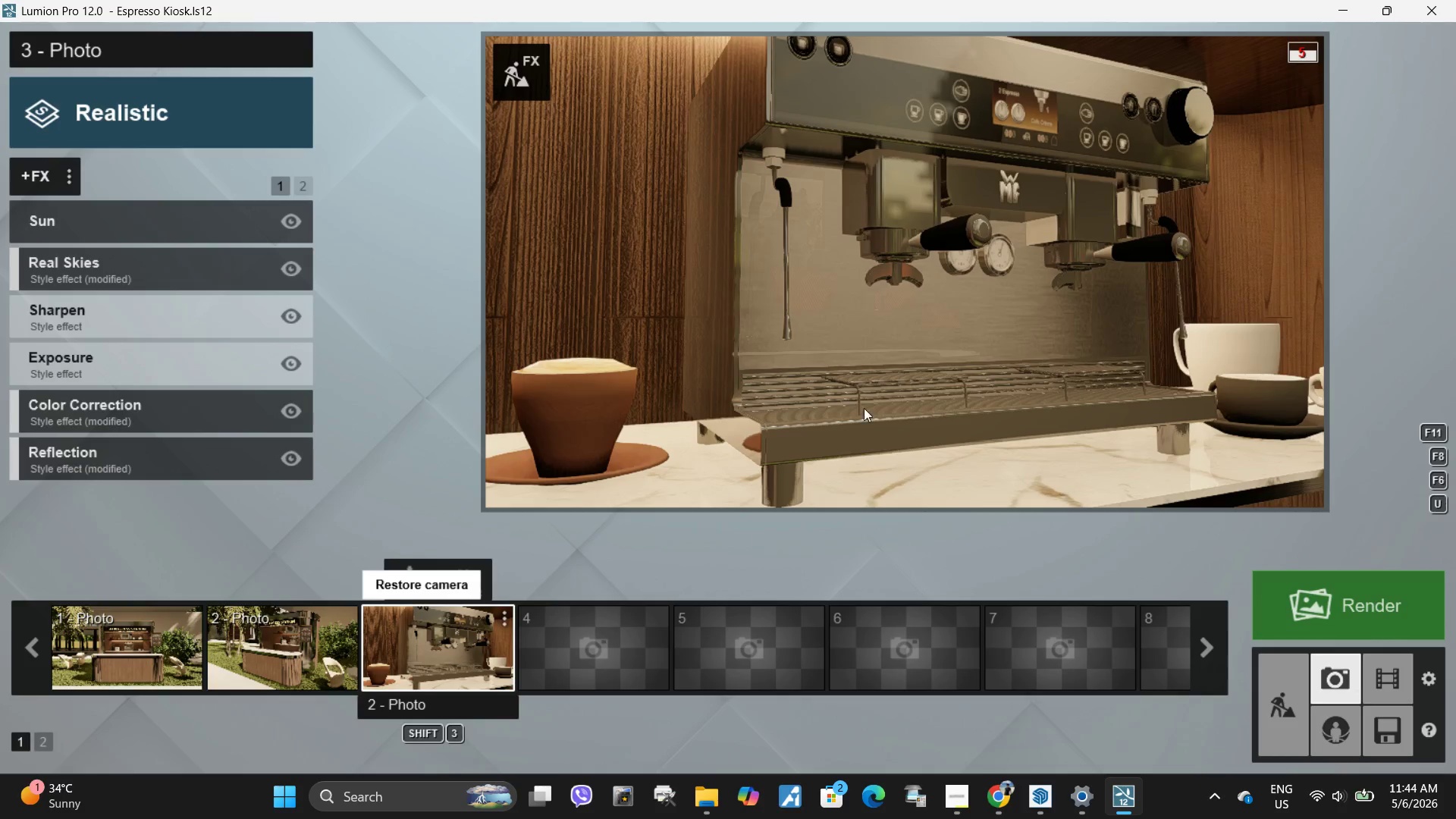 
left_click([900, 359])
 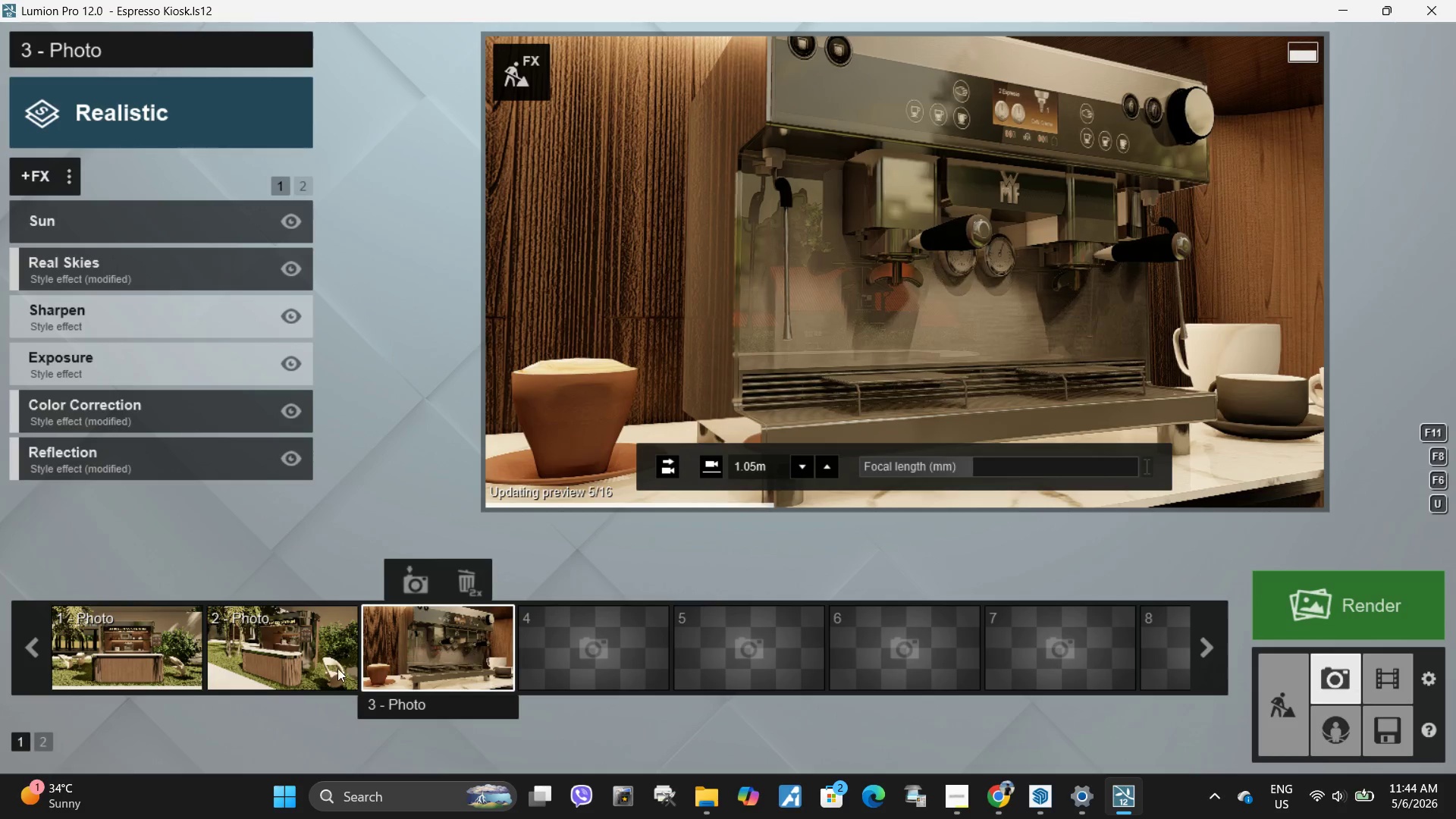 
left_click([133, 650])
 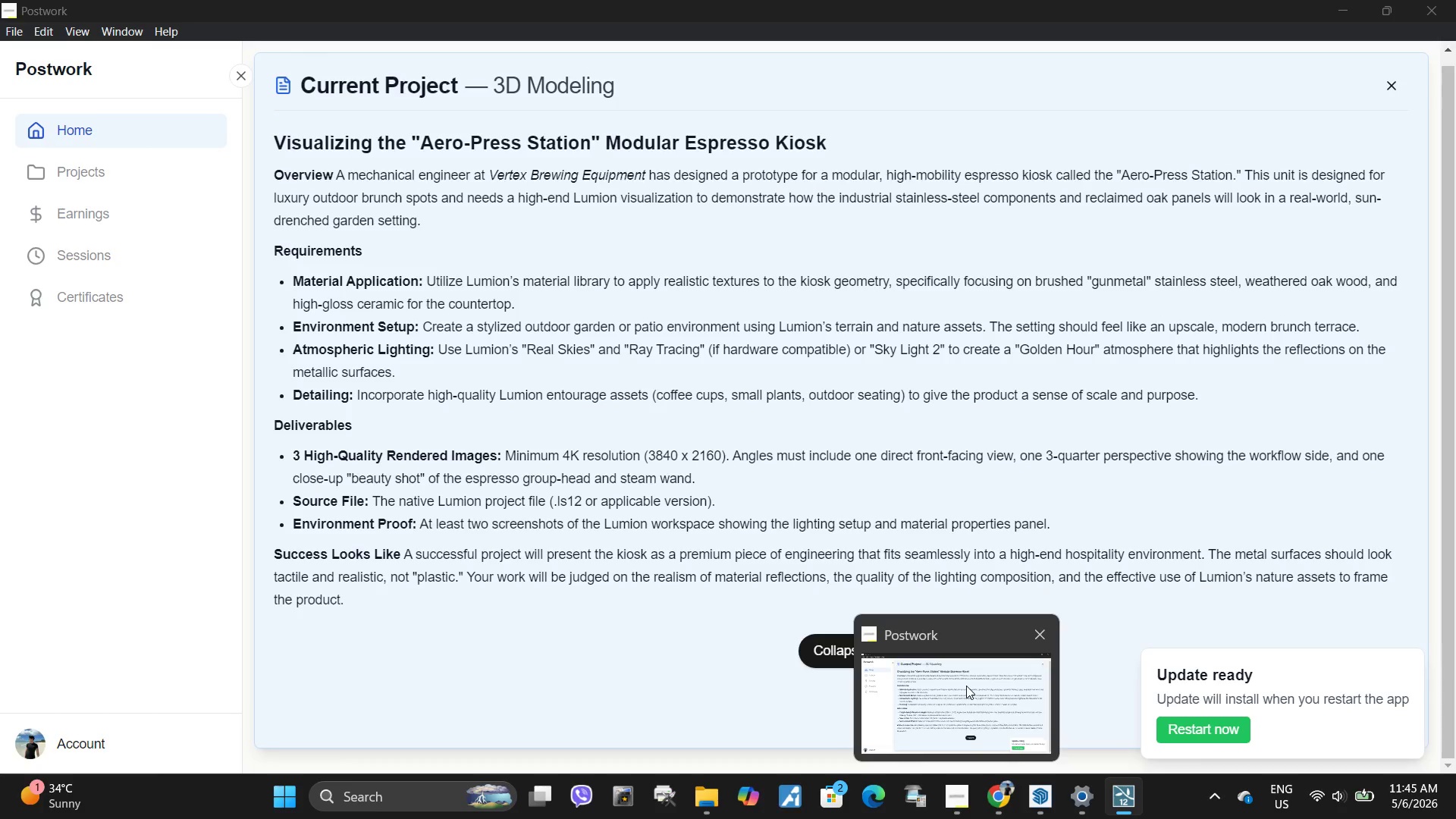 
wait(14.64)
 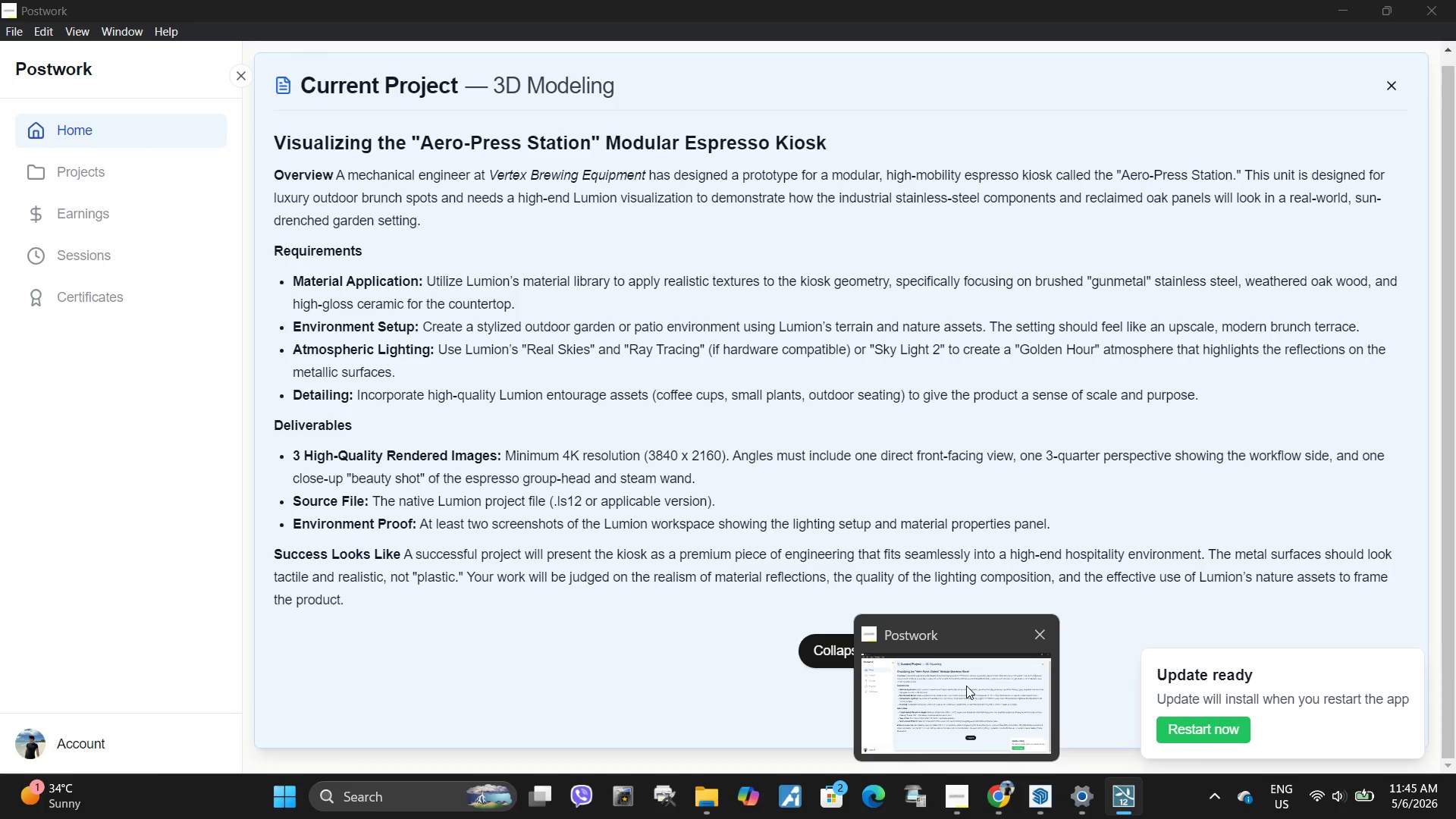 
left_click([1124, 800])
 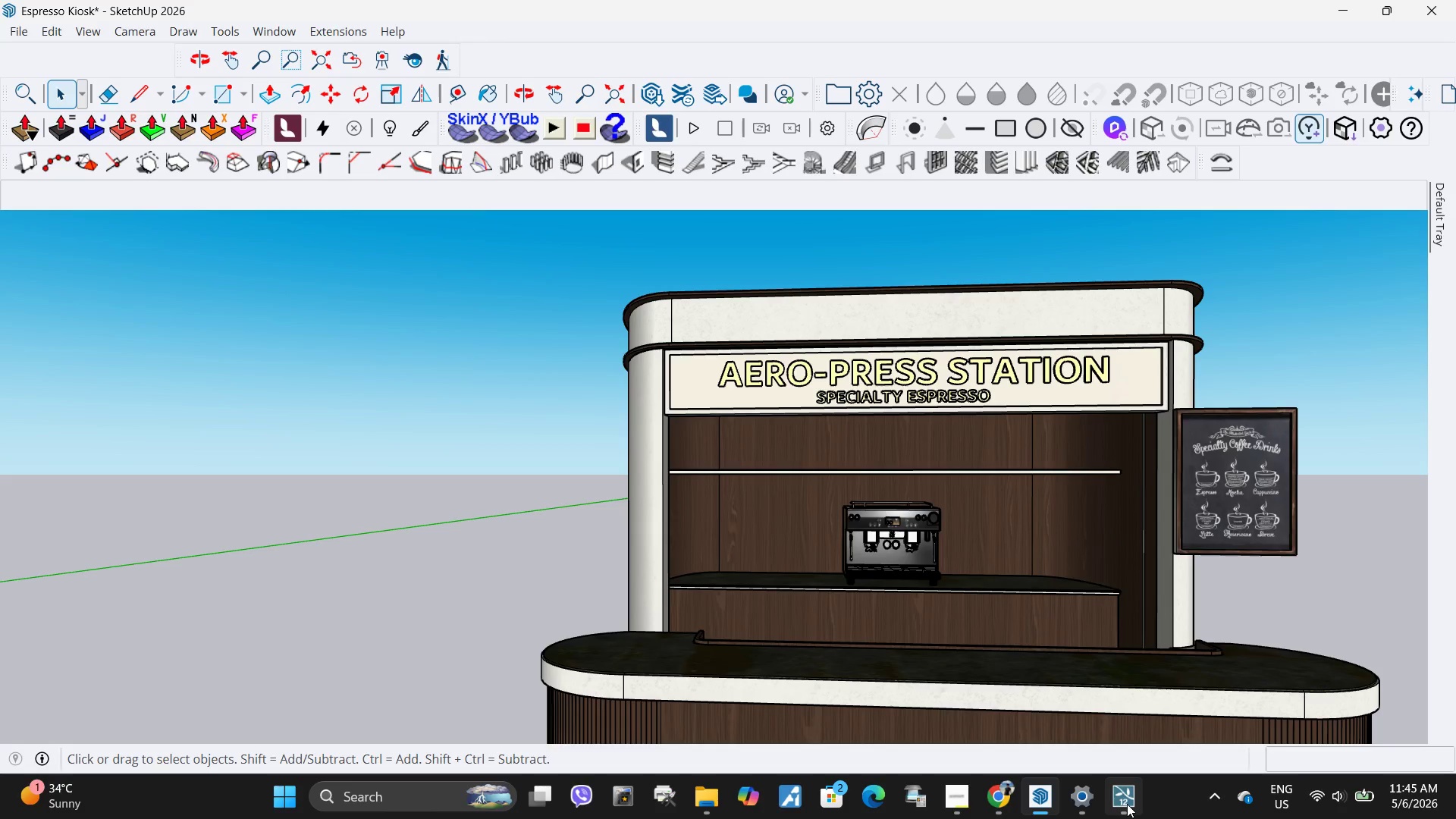 
left_click([1128, 800])
 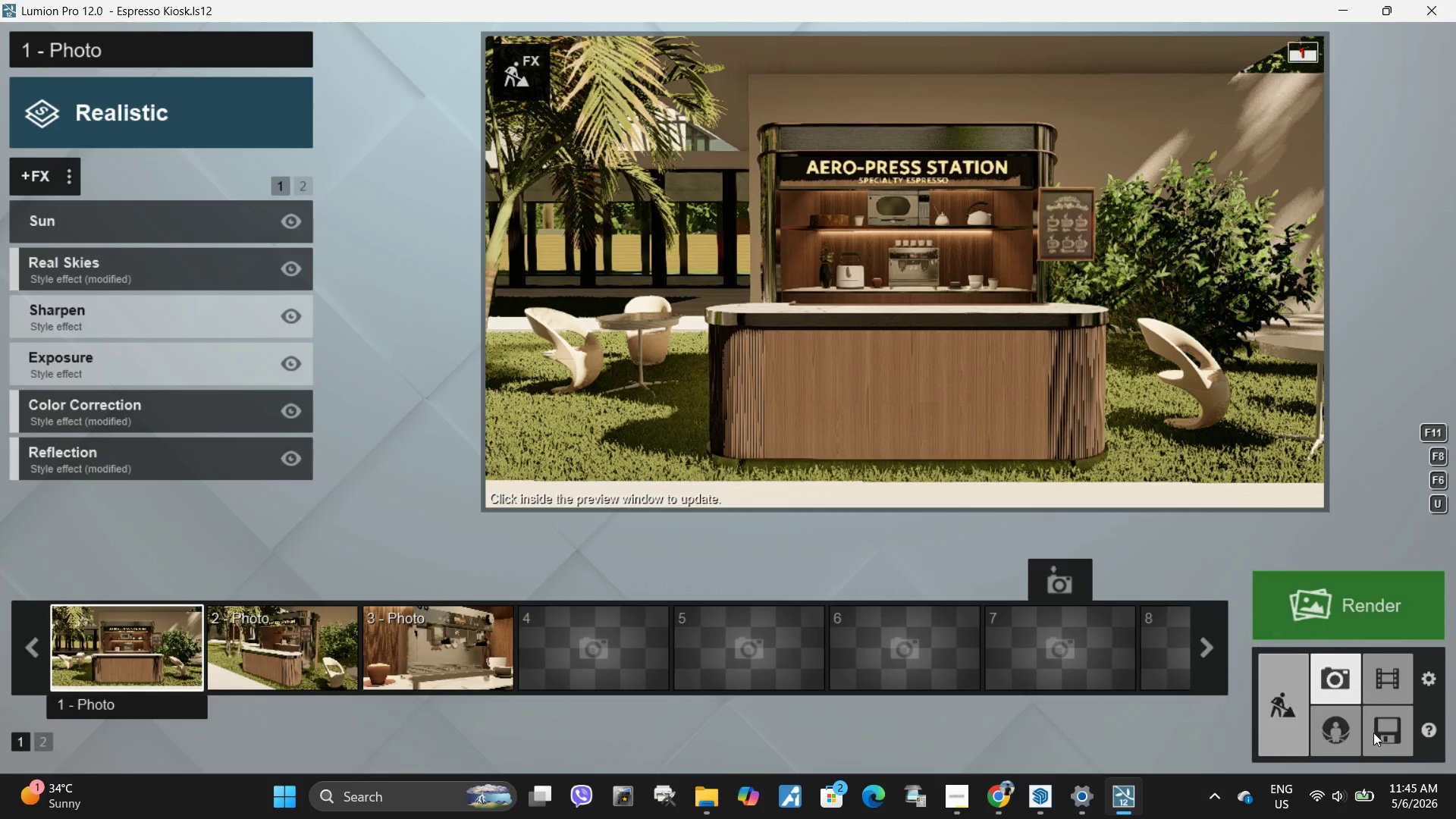 
left_click([1375, 733])
 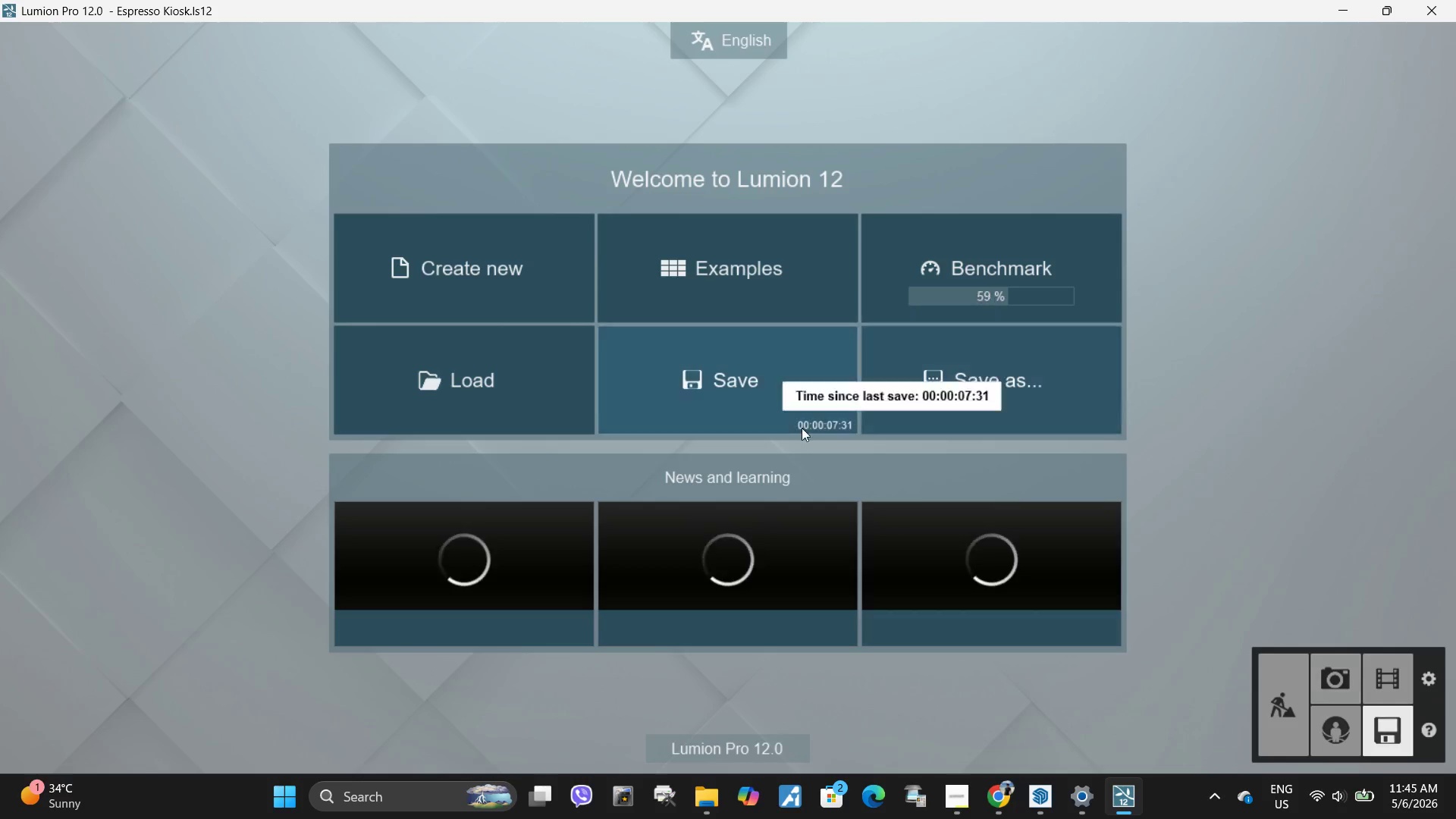 
left_click([748, 419])
 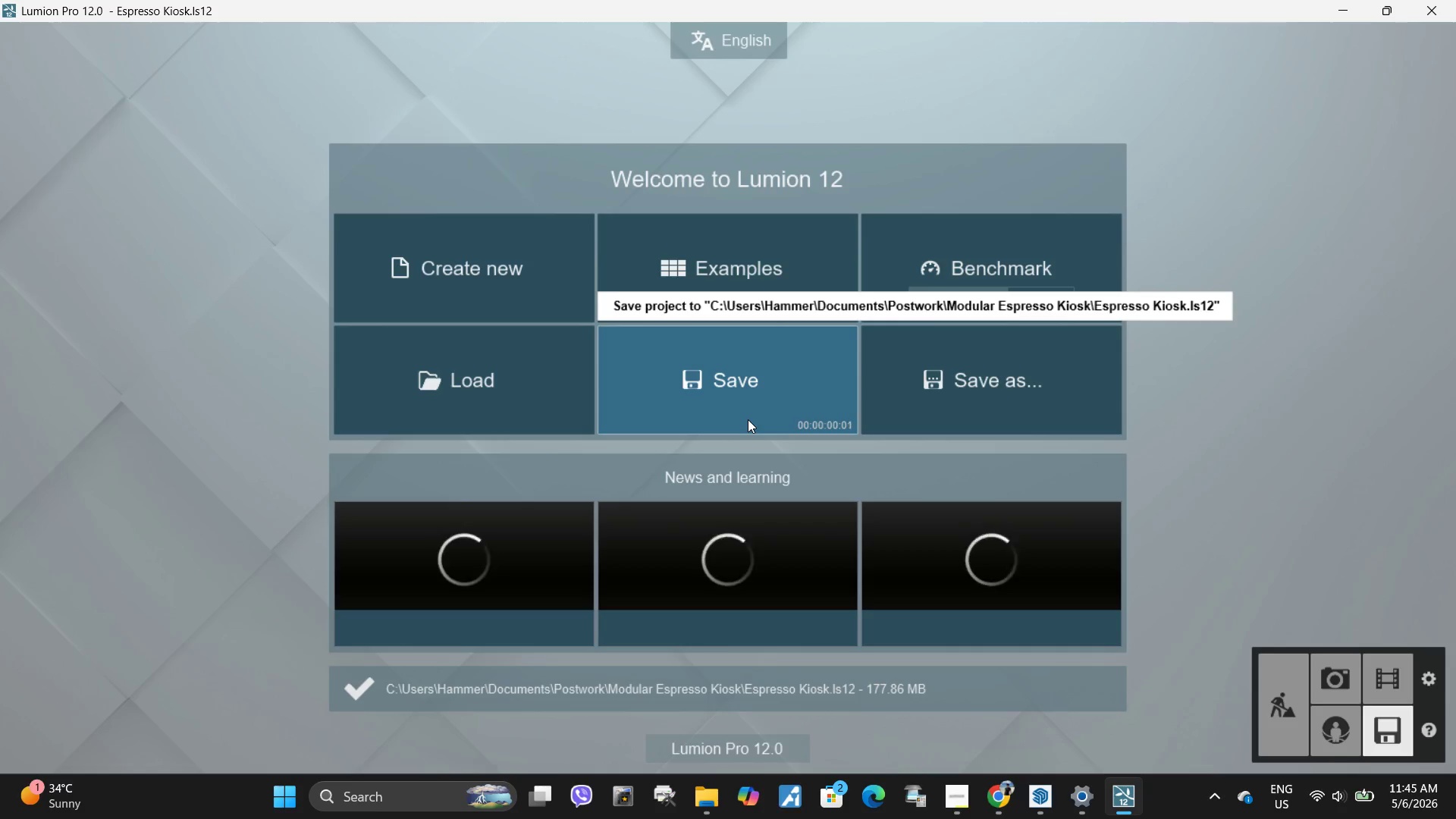 
wait(6.62)
 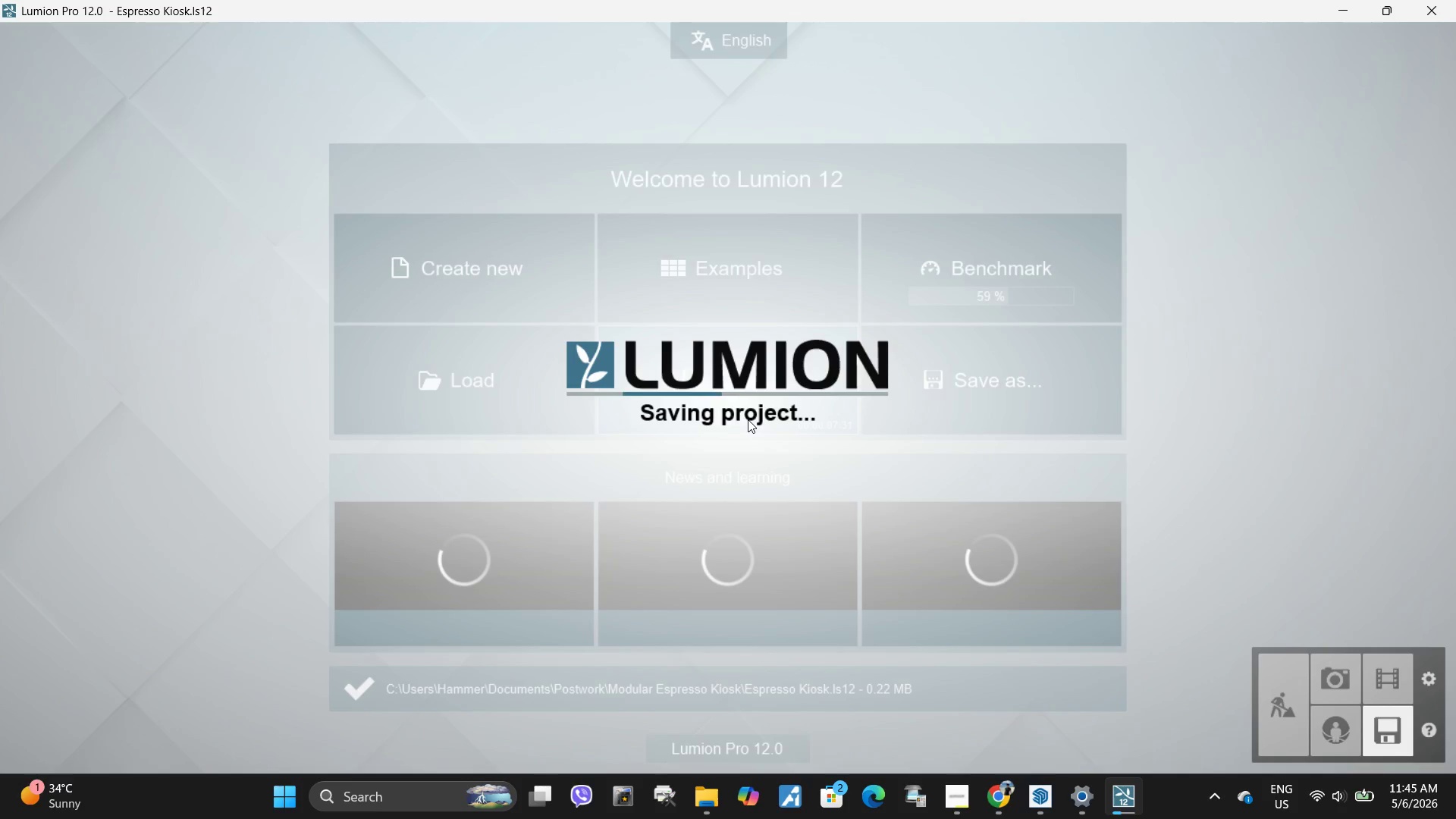 
left_click([1340, 683])
 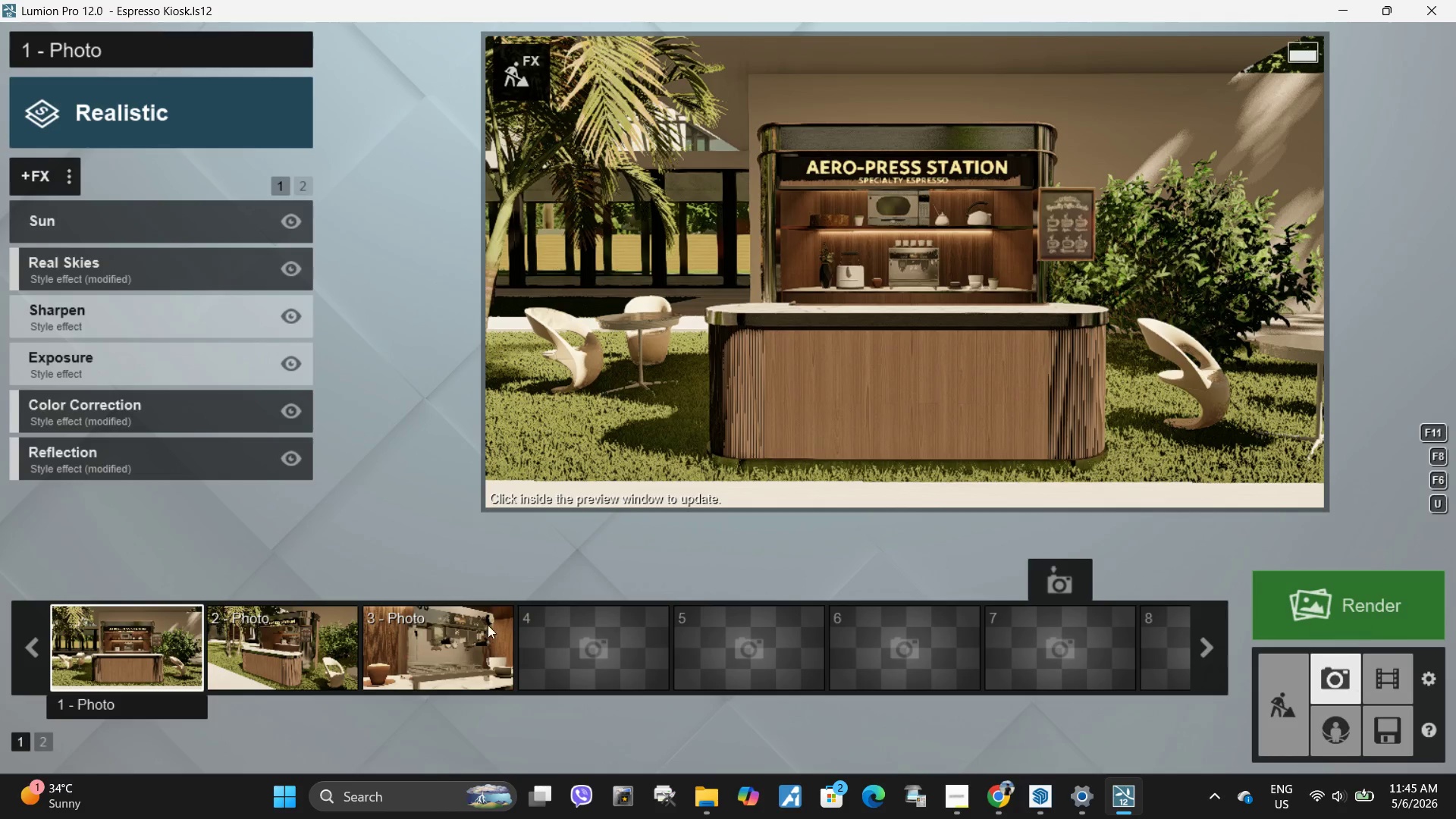 
left_click([148, 654])
 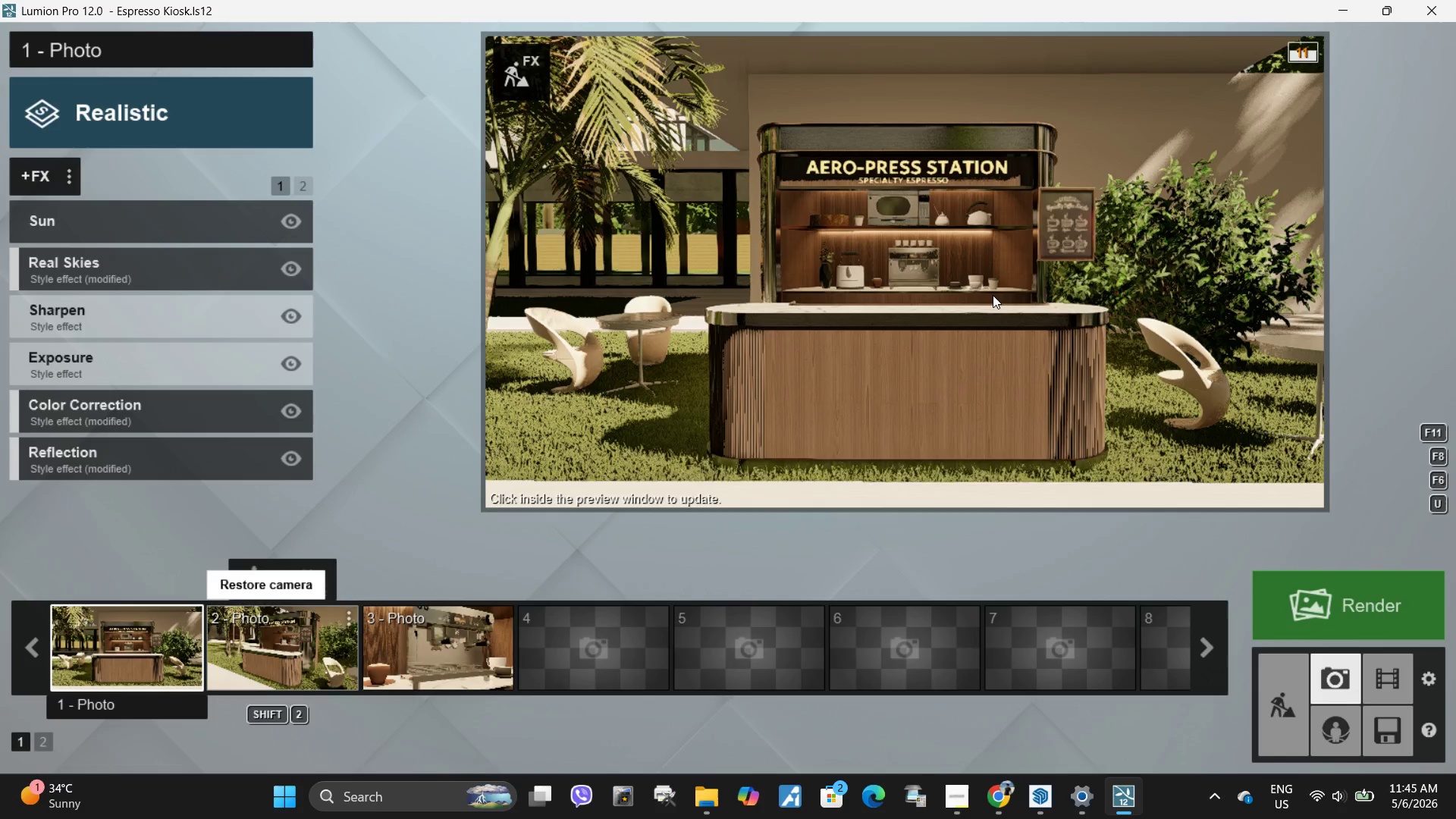 
left_click([993, 295])
 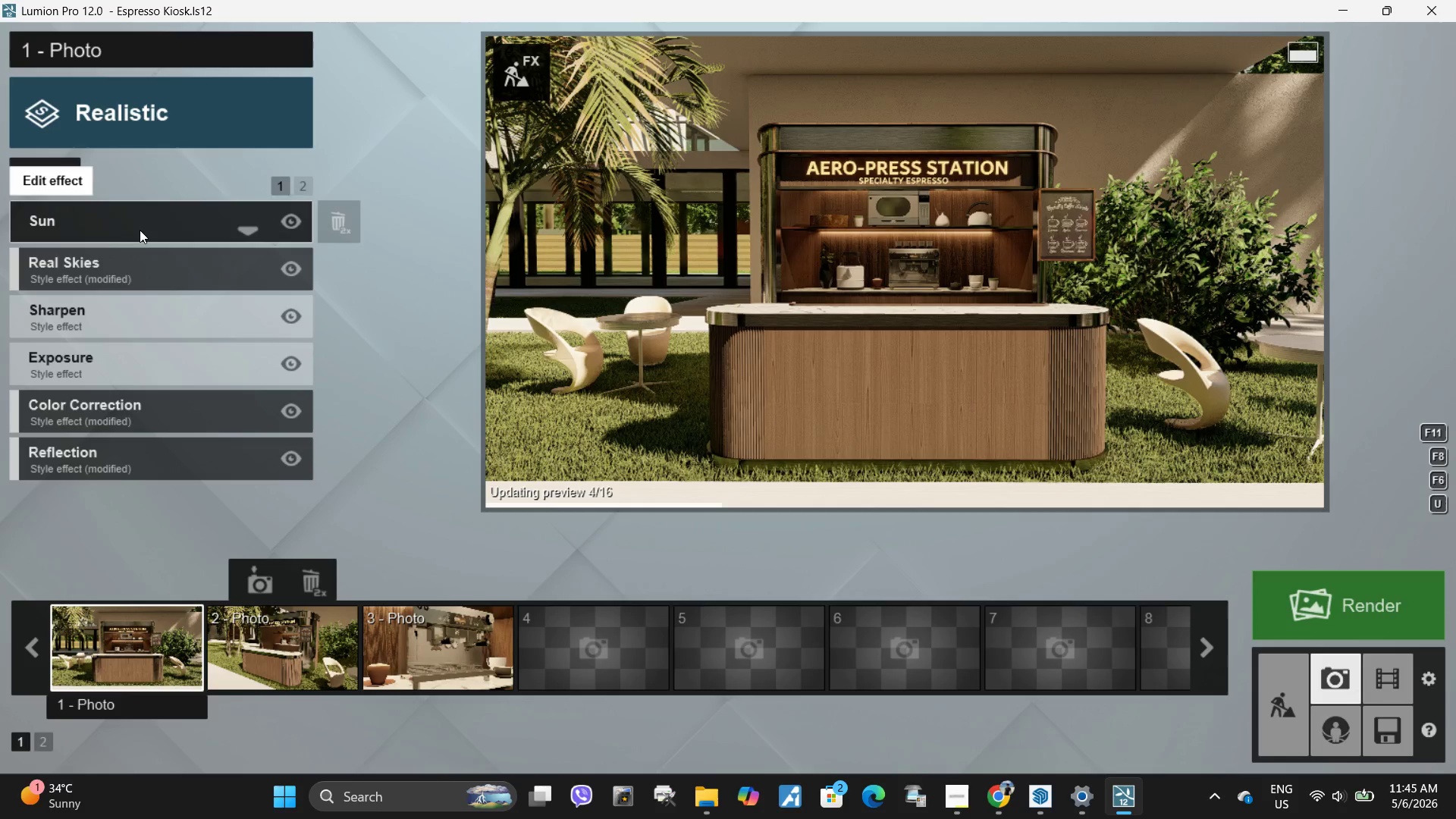 
left_click([140, 230])
 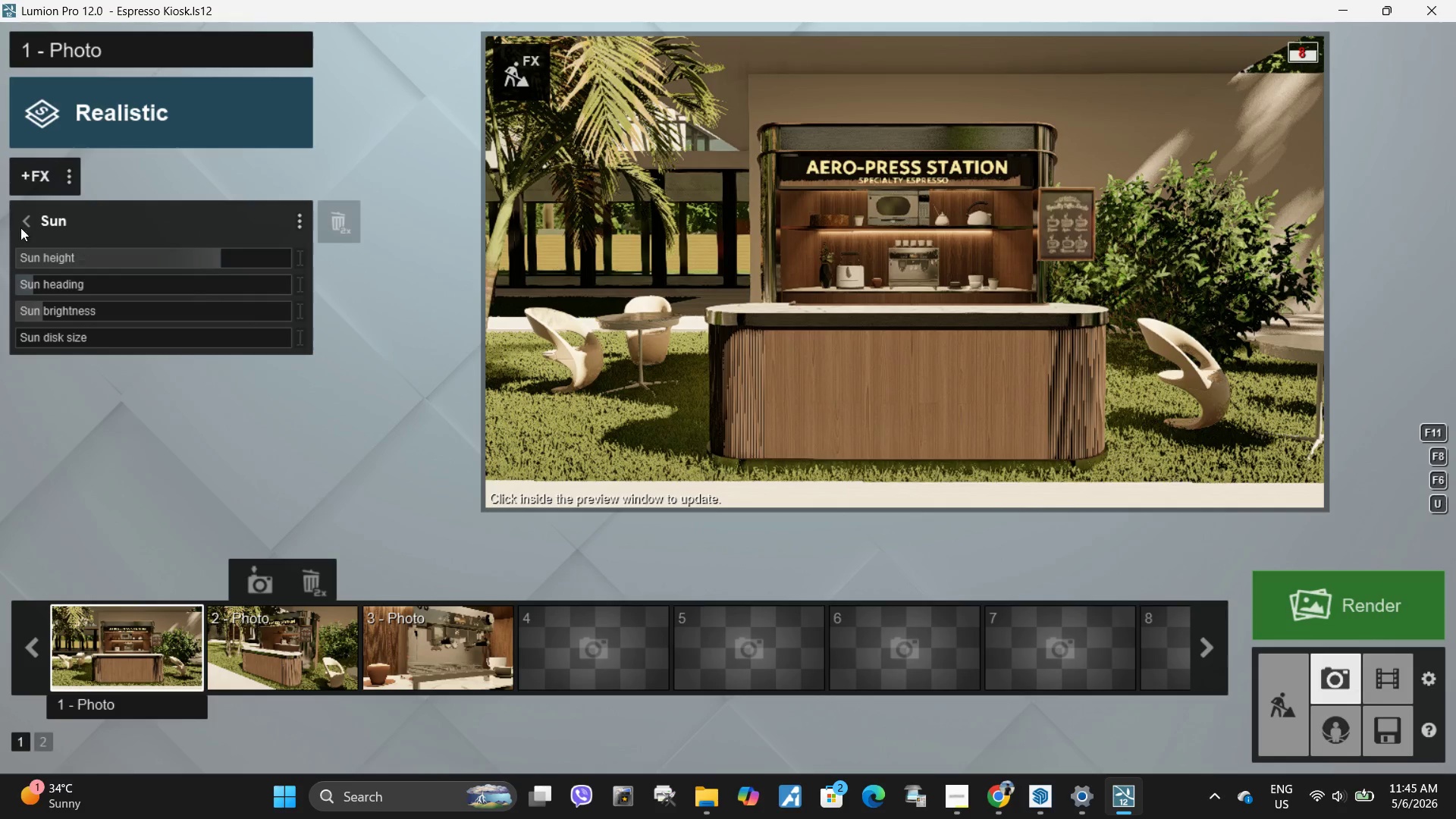 
left_click([30, 221])
 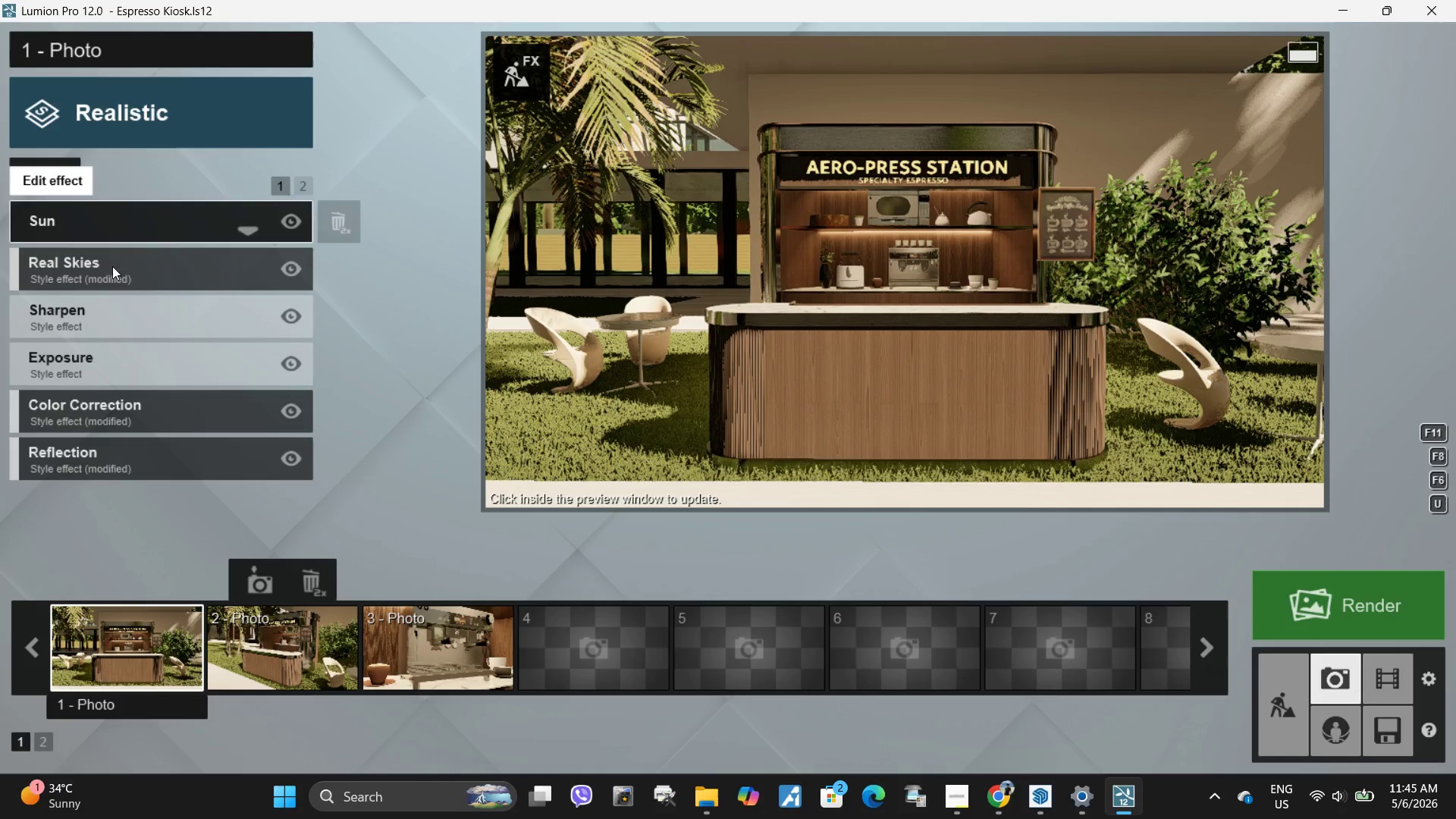 
left_click([111, 278])
 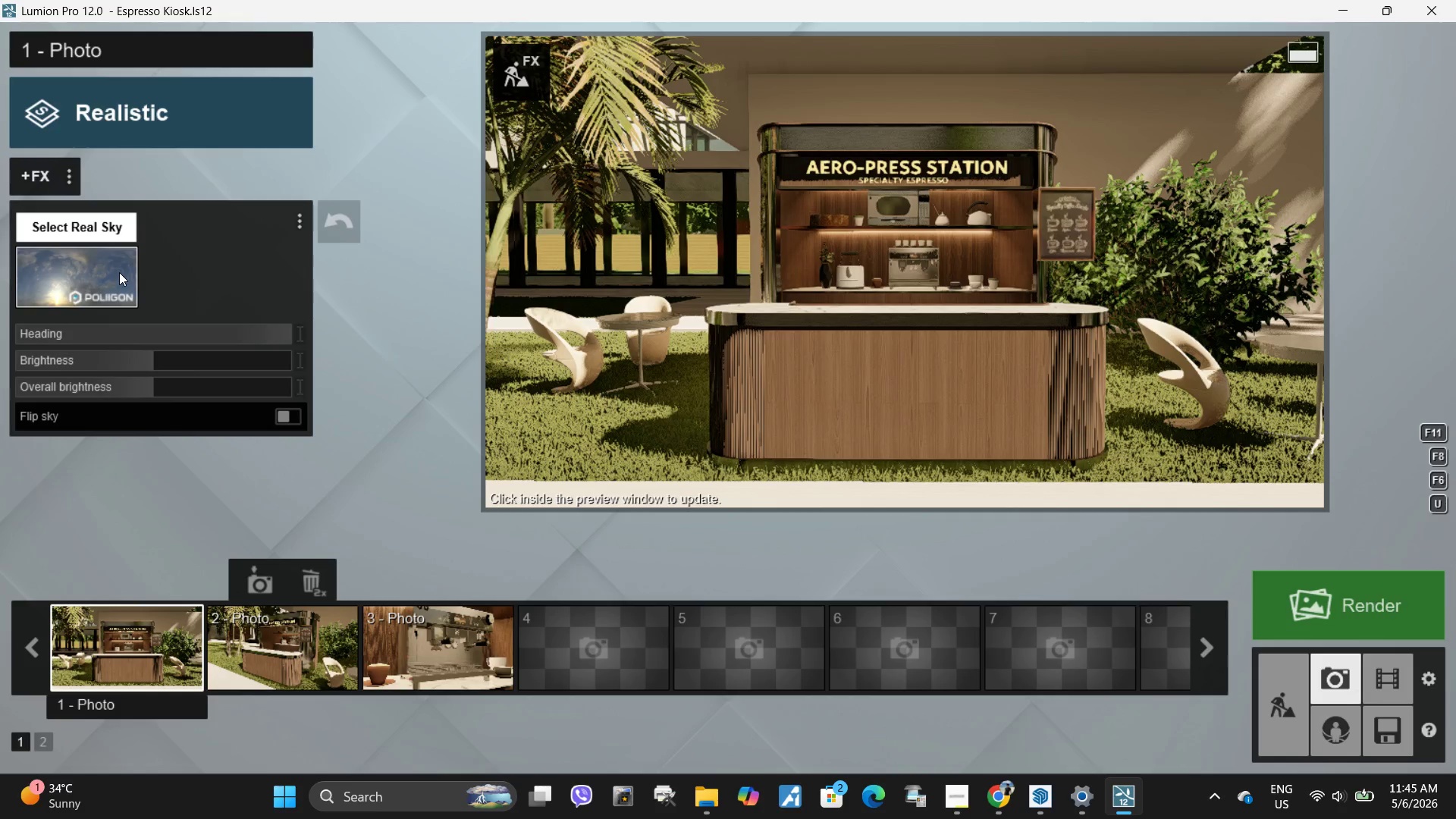 
left_click([119, 272])
 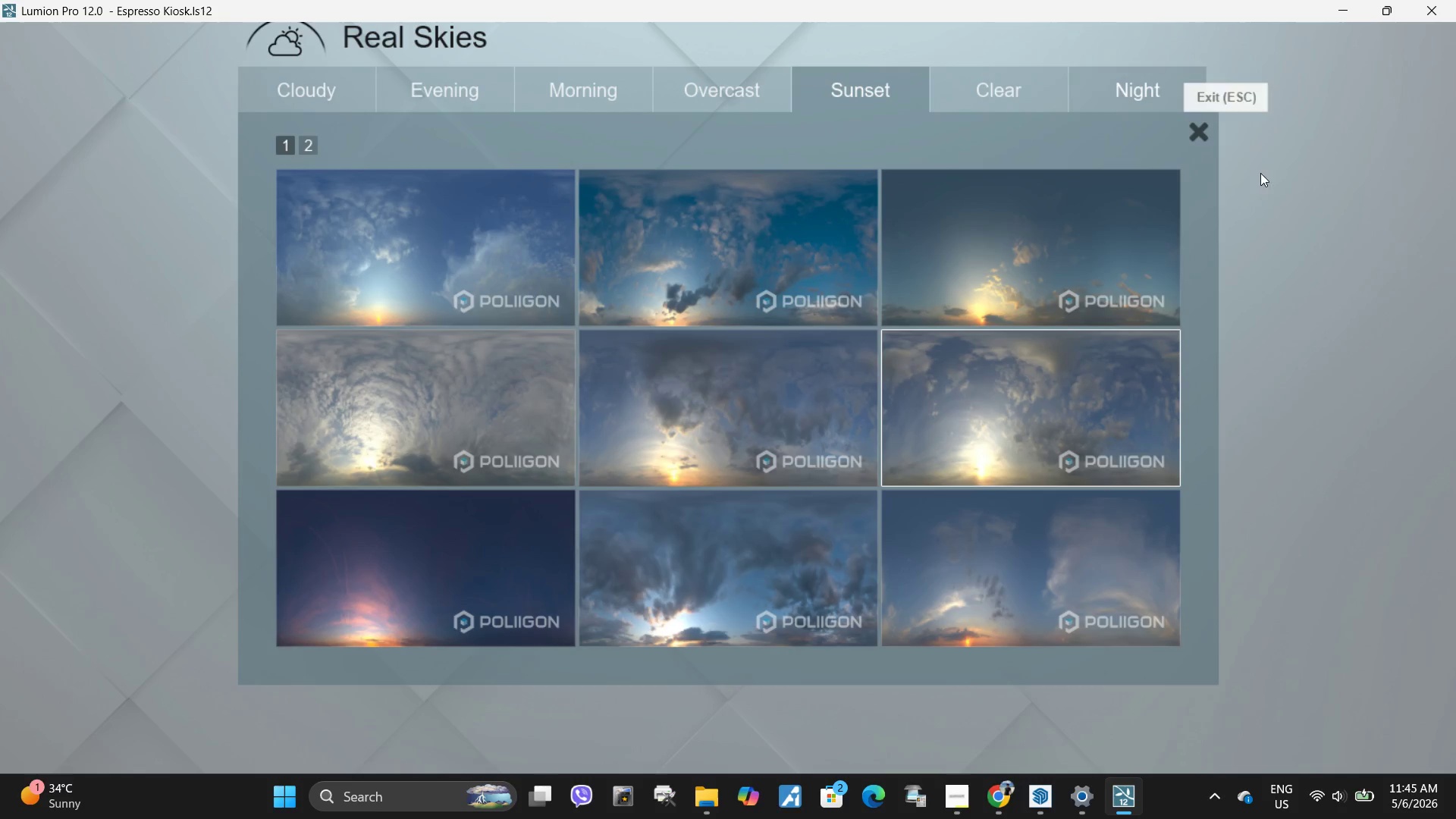 
left_click([1201, 143])
 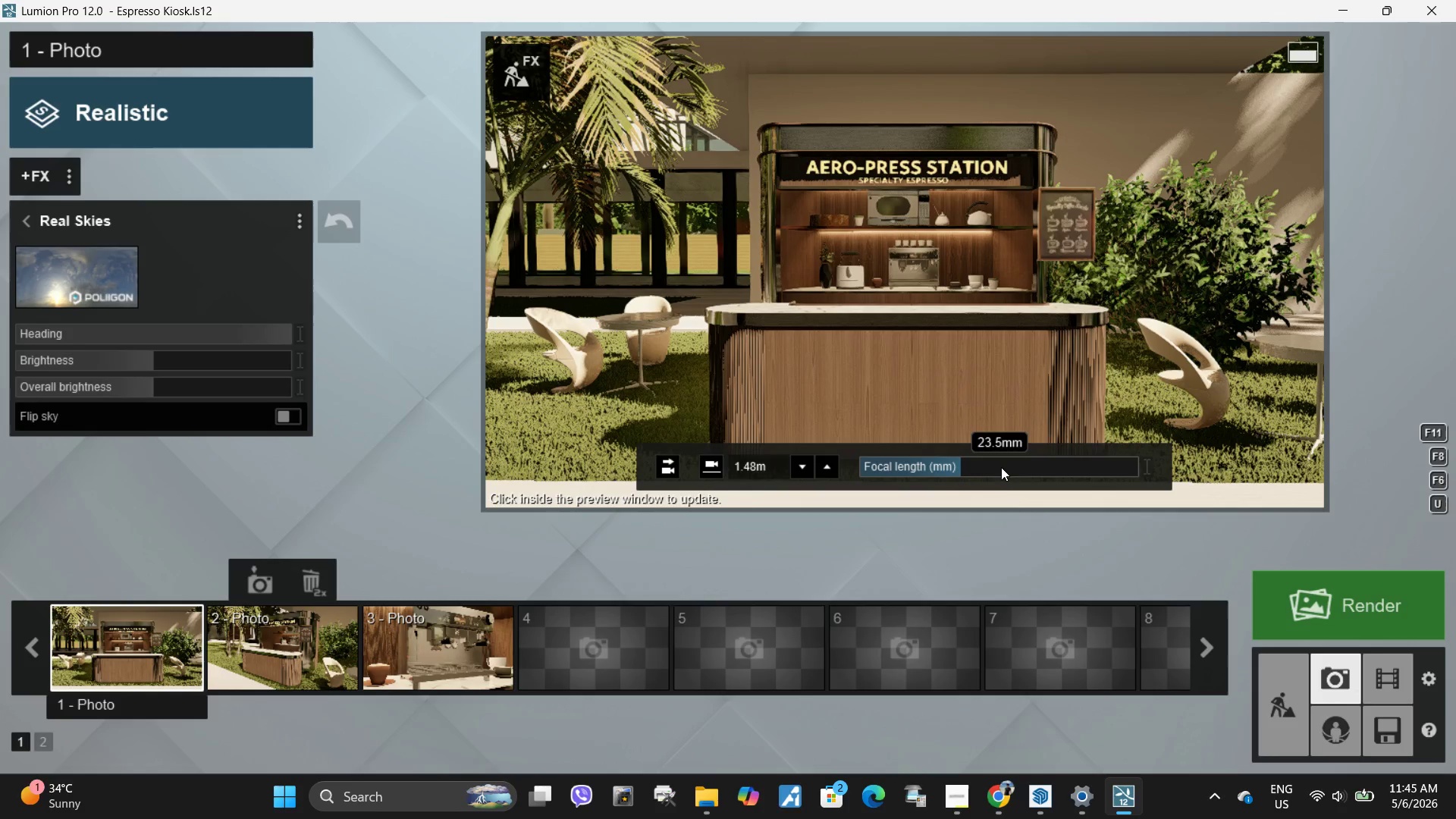 
wait(6.03)
 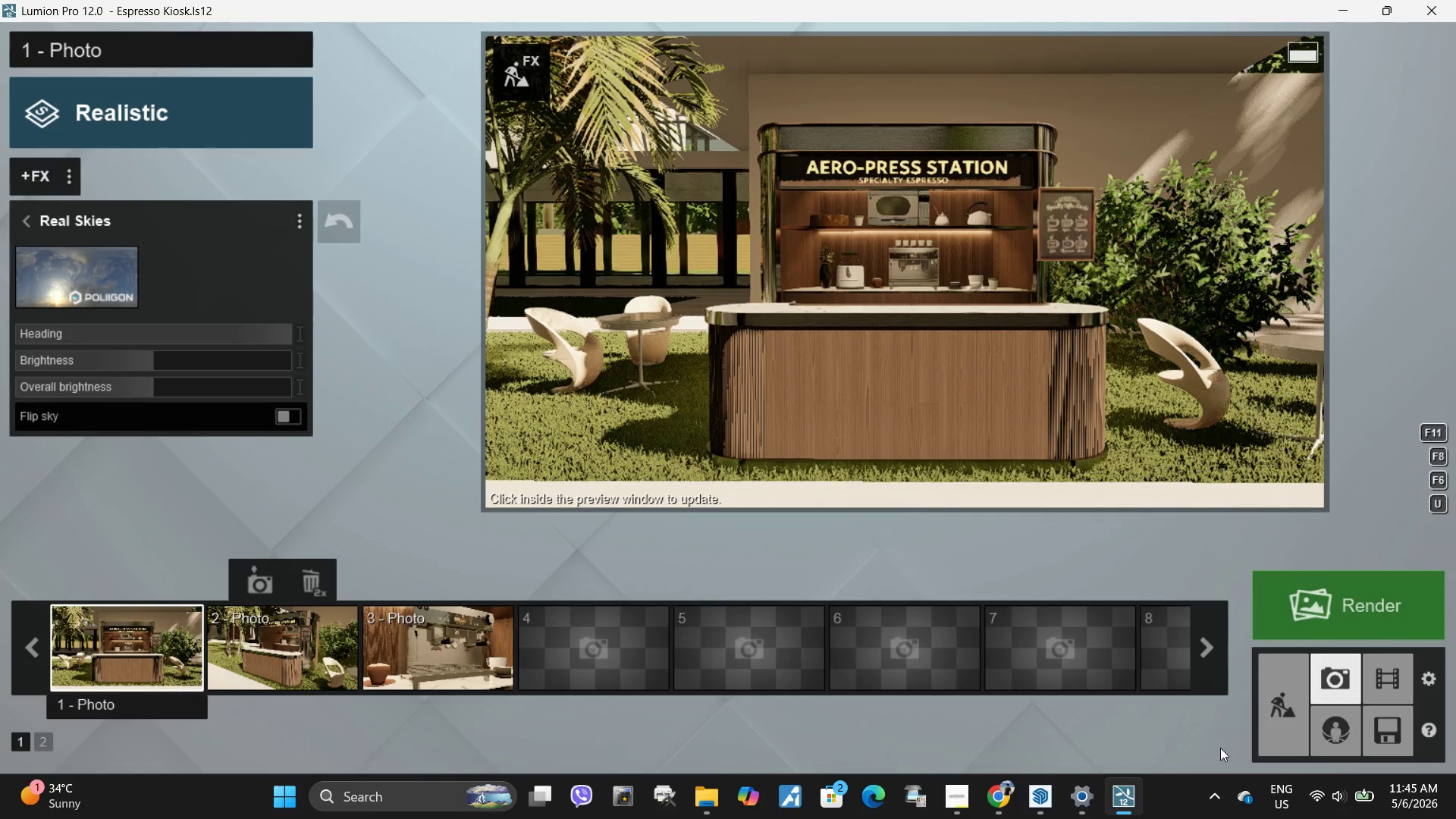 
key(Meta+Shift+S)
 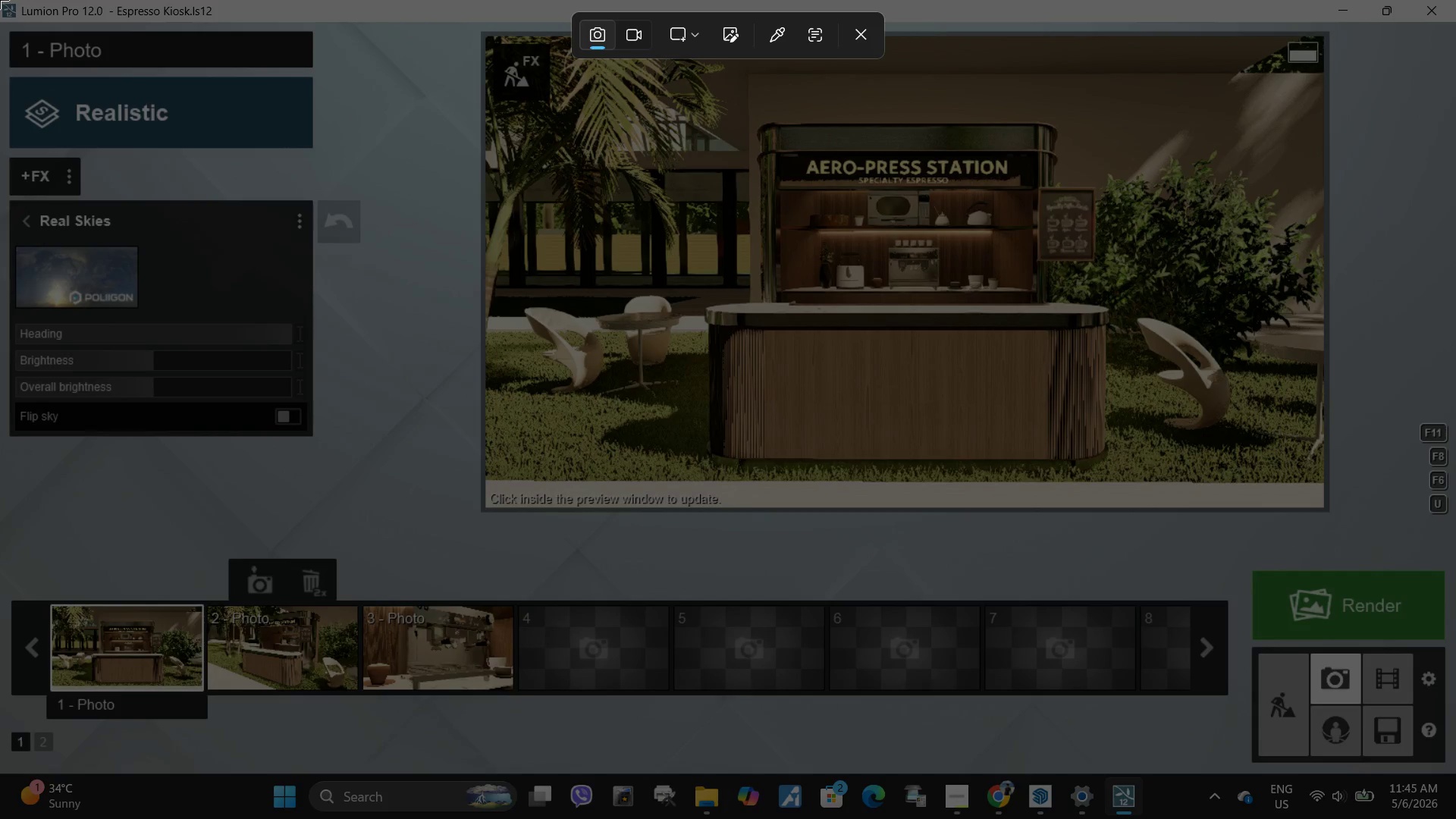 
left_click_drag(start_coordinate=[0, 0], to_coordinate=[1455, 772])
 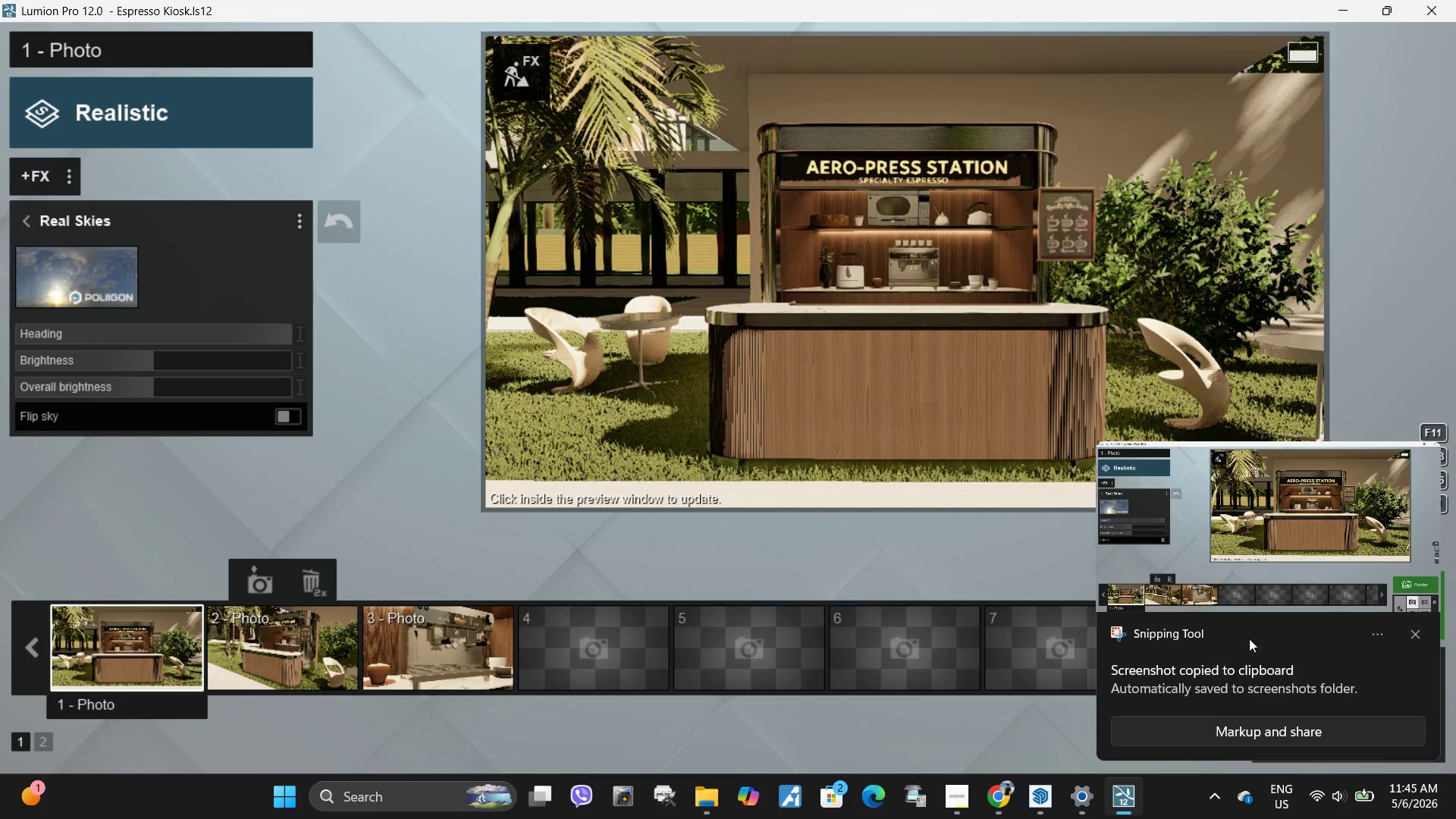 
left_click([1338, 566])
 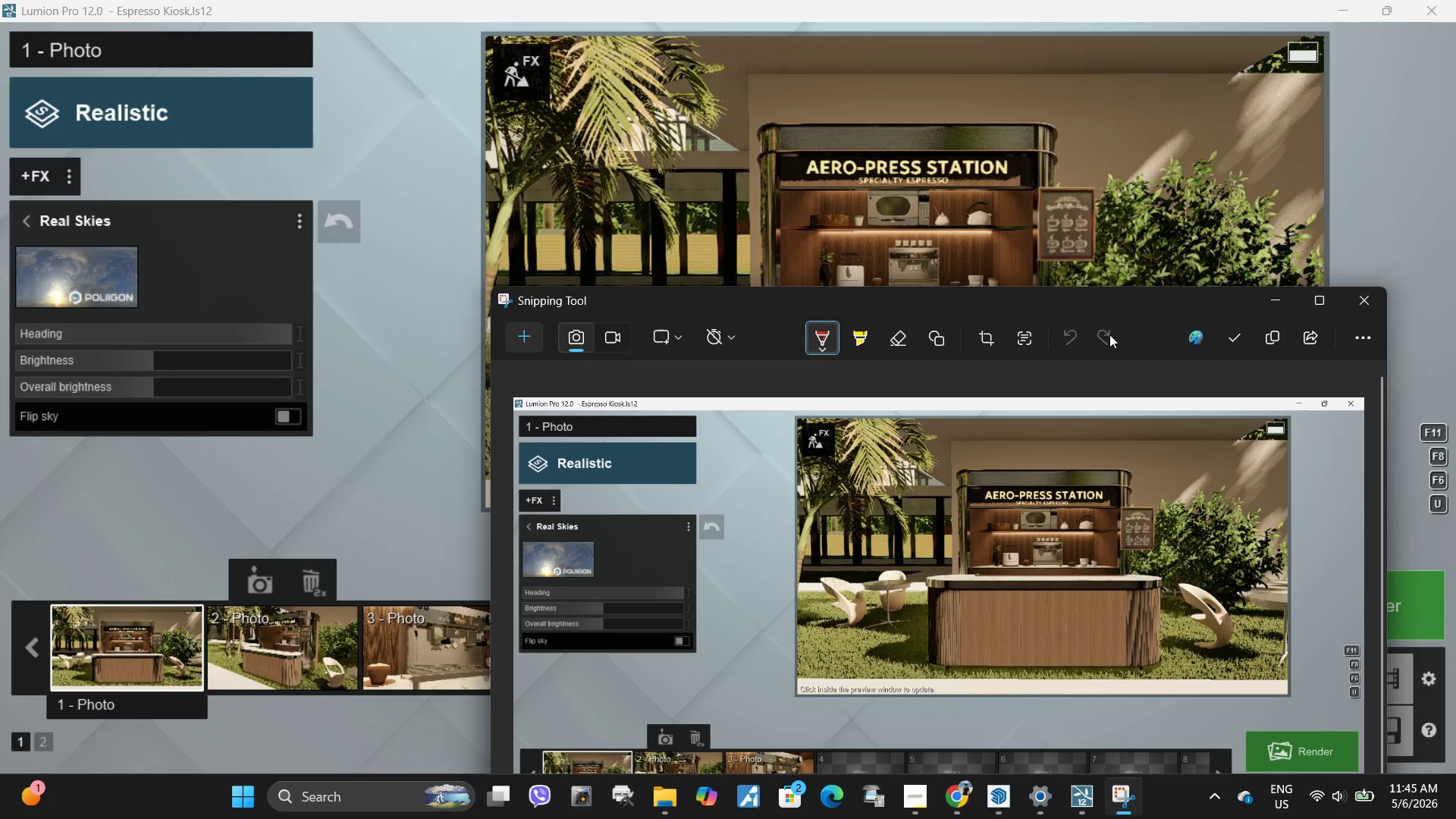 
left_click([1316, 303])
 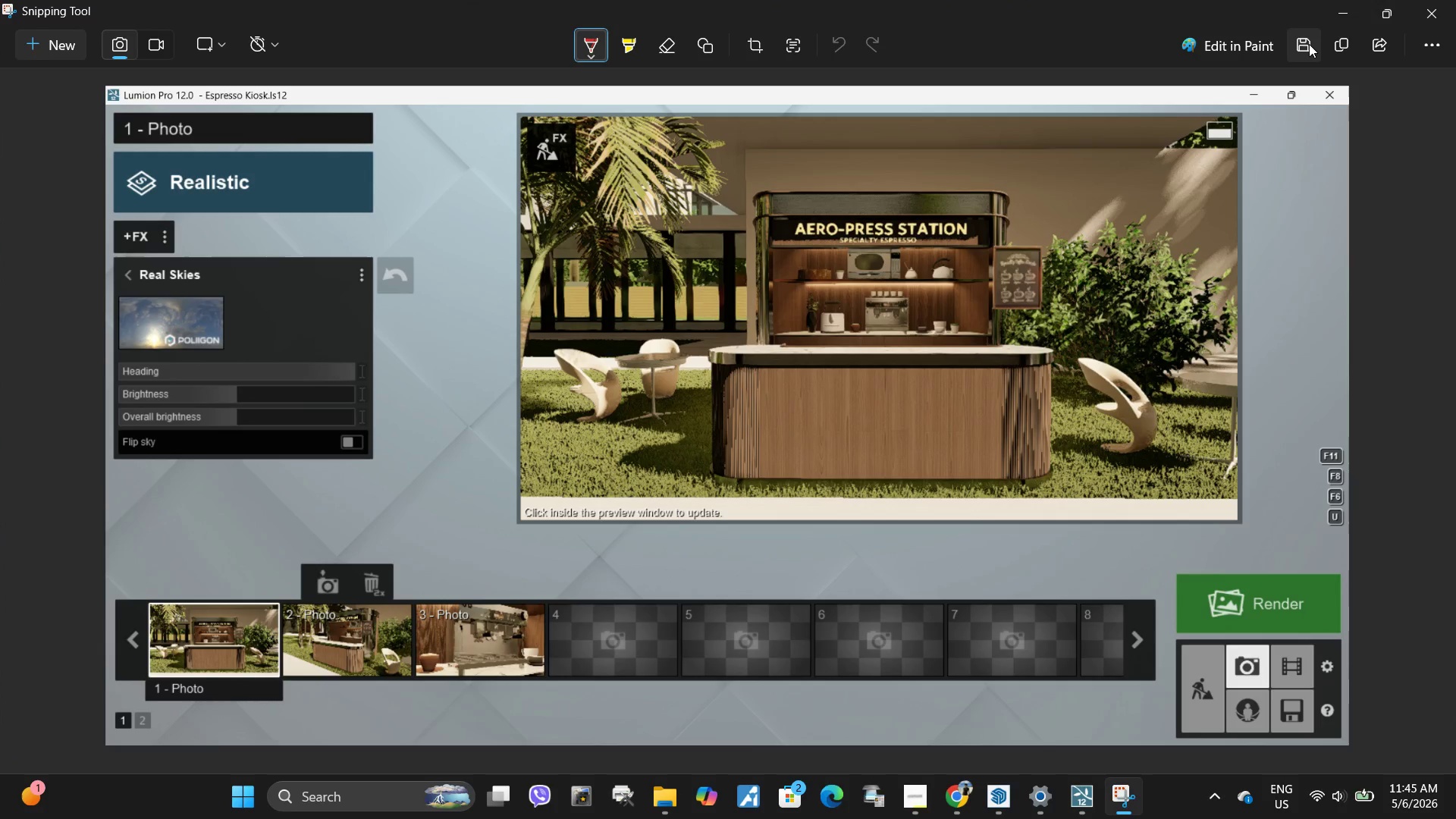 
left_click([1303, 49])
 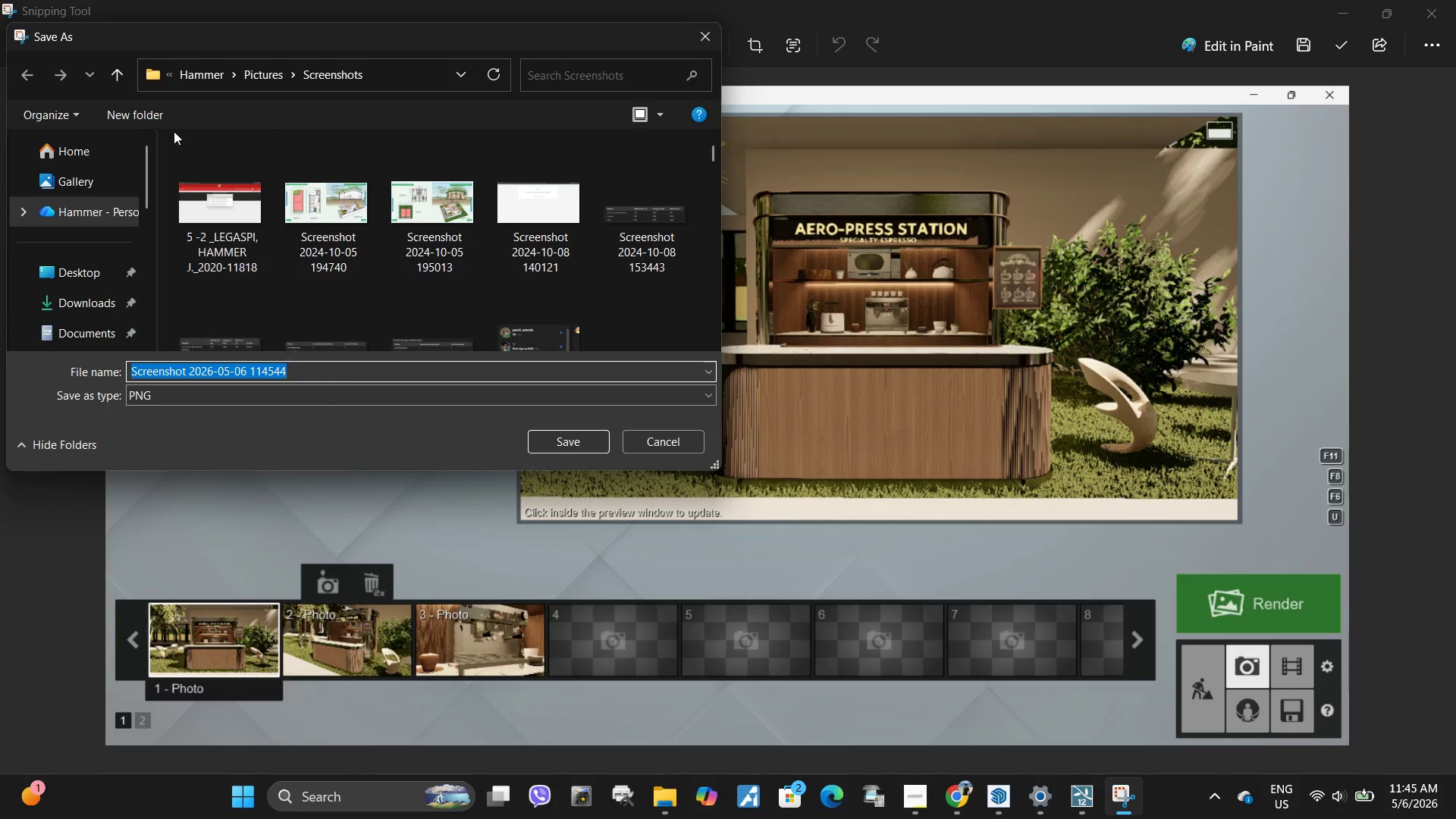 
scroll: coordinate [82, 259], scroll_direction: down, amount: 3.0
 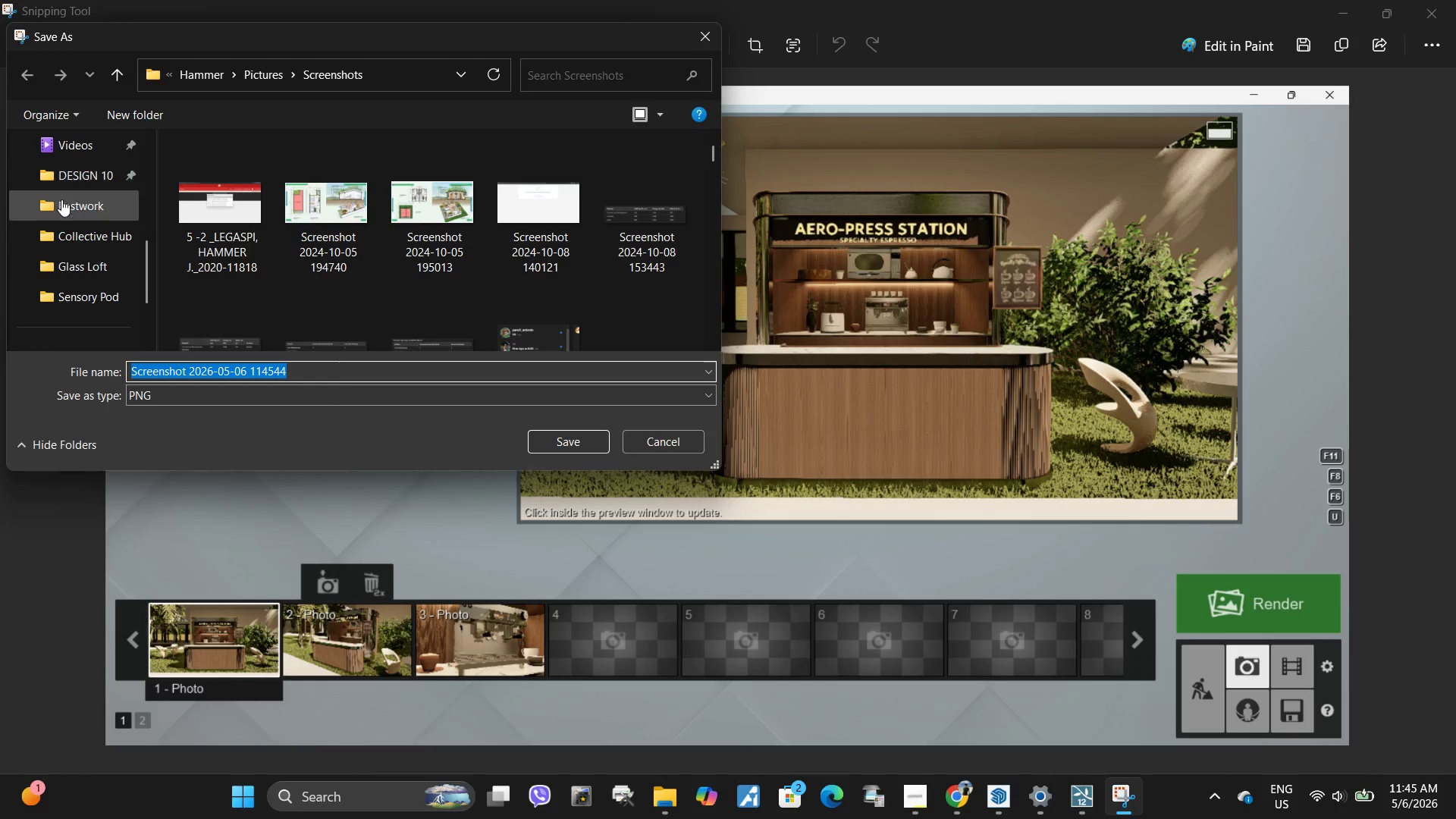 
left_click([63, 202])
 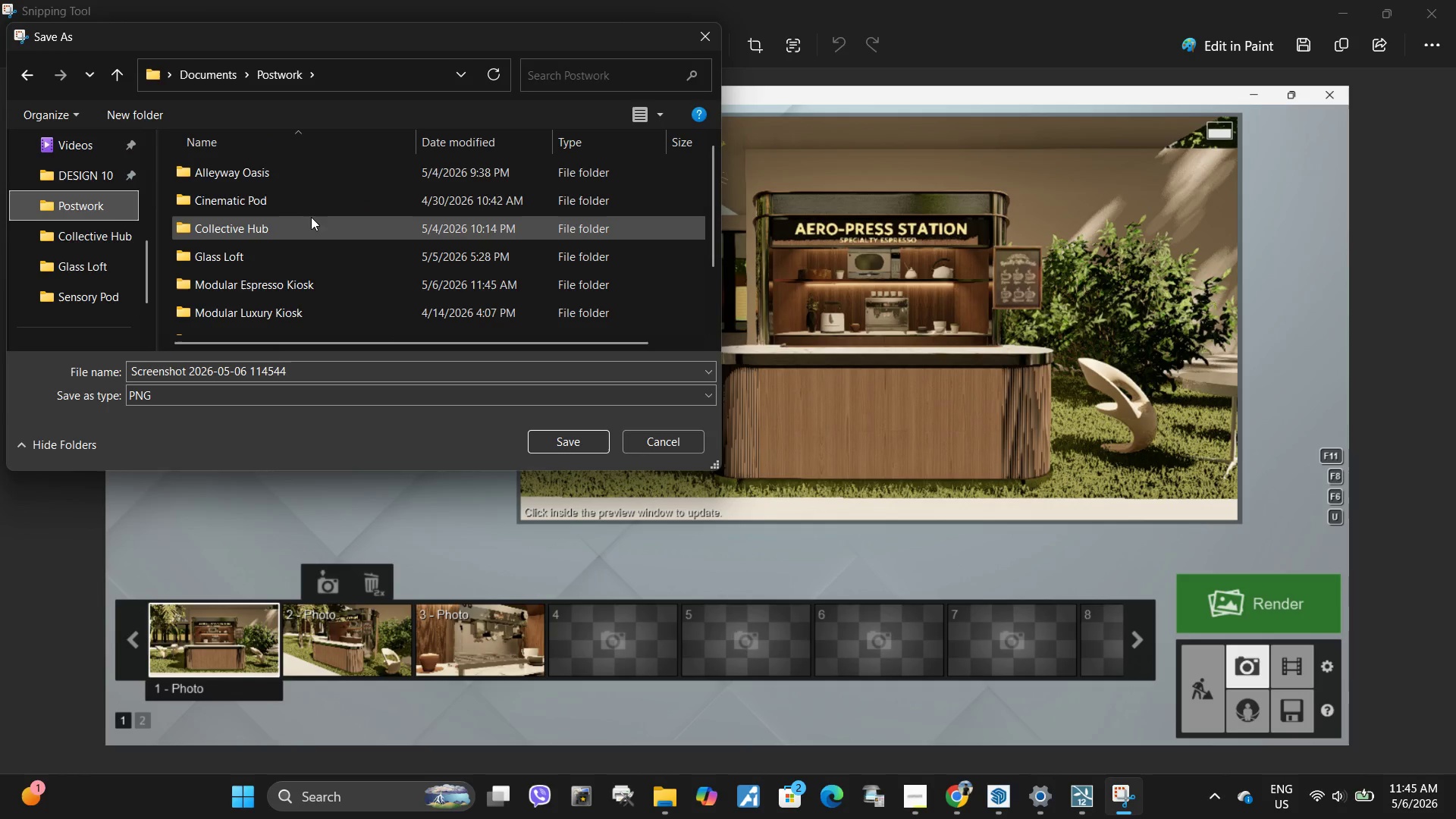 
scroll: coordinate [311, 217], scroll_direction: down, amount: 4.0
 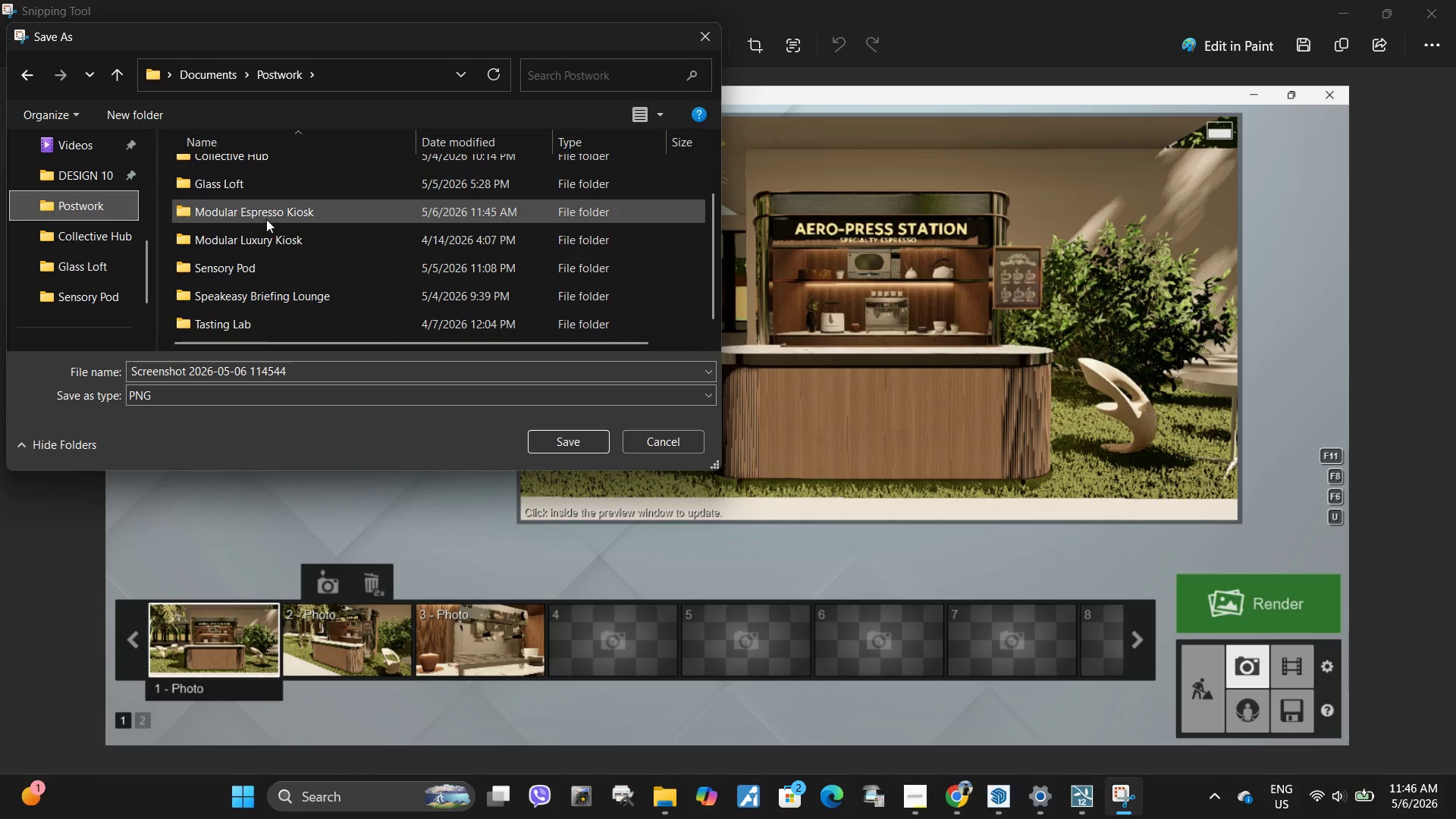 
double_click([271, 218])
 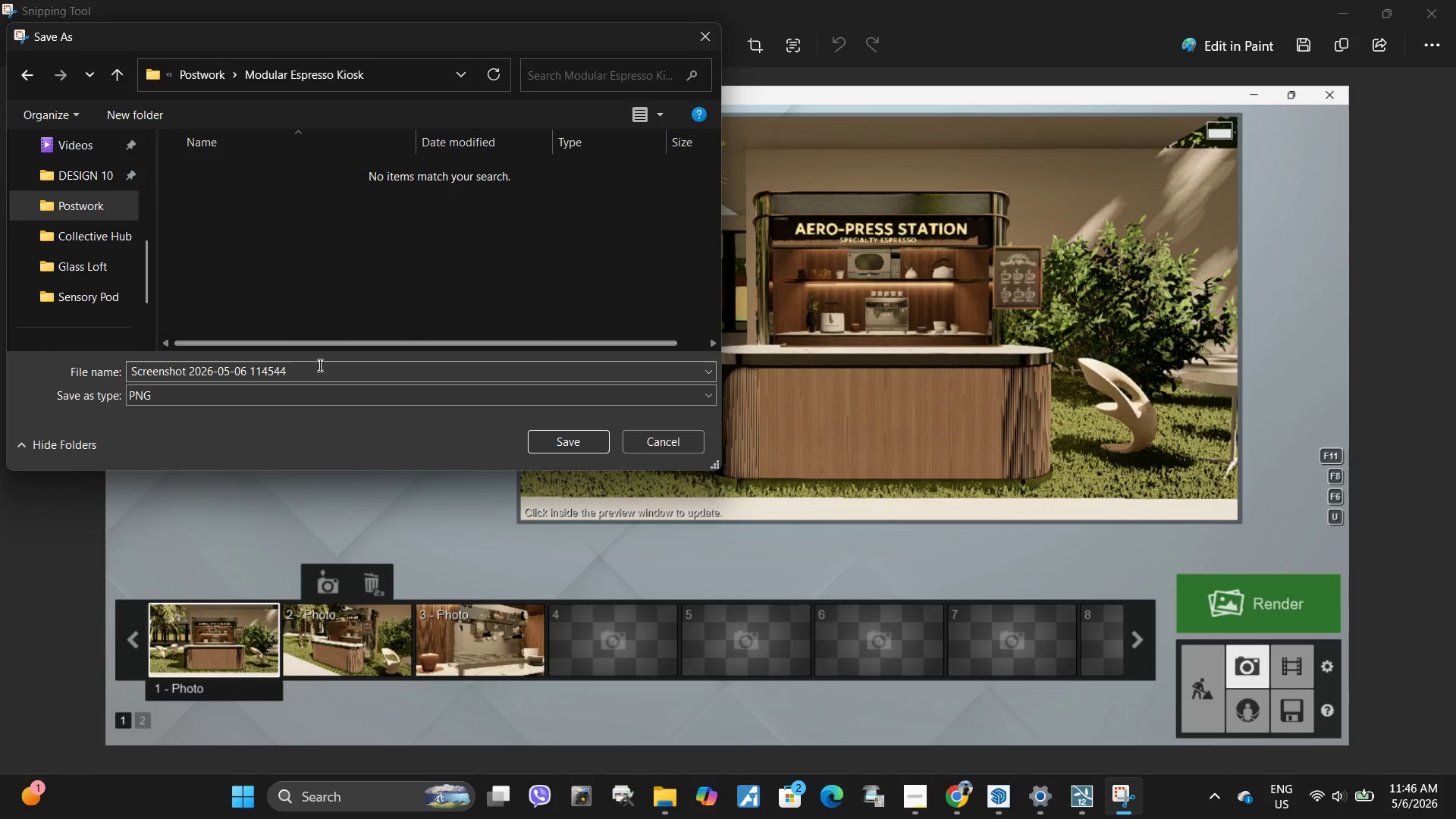 
left_click([322, 372])
 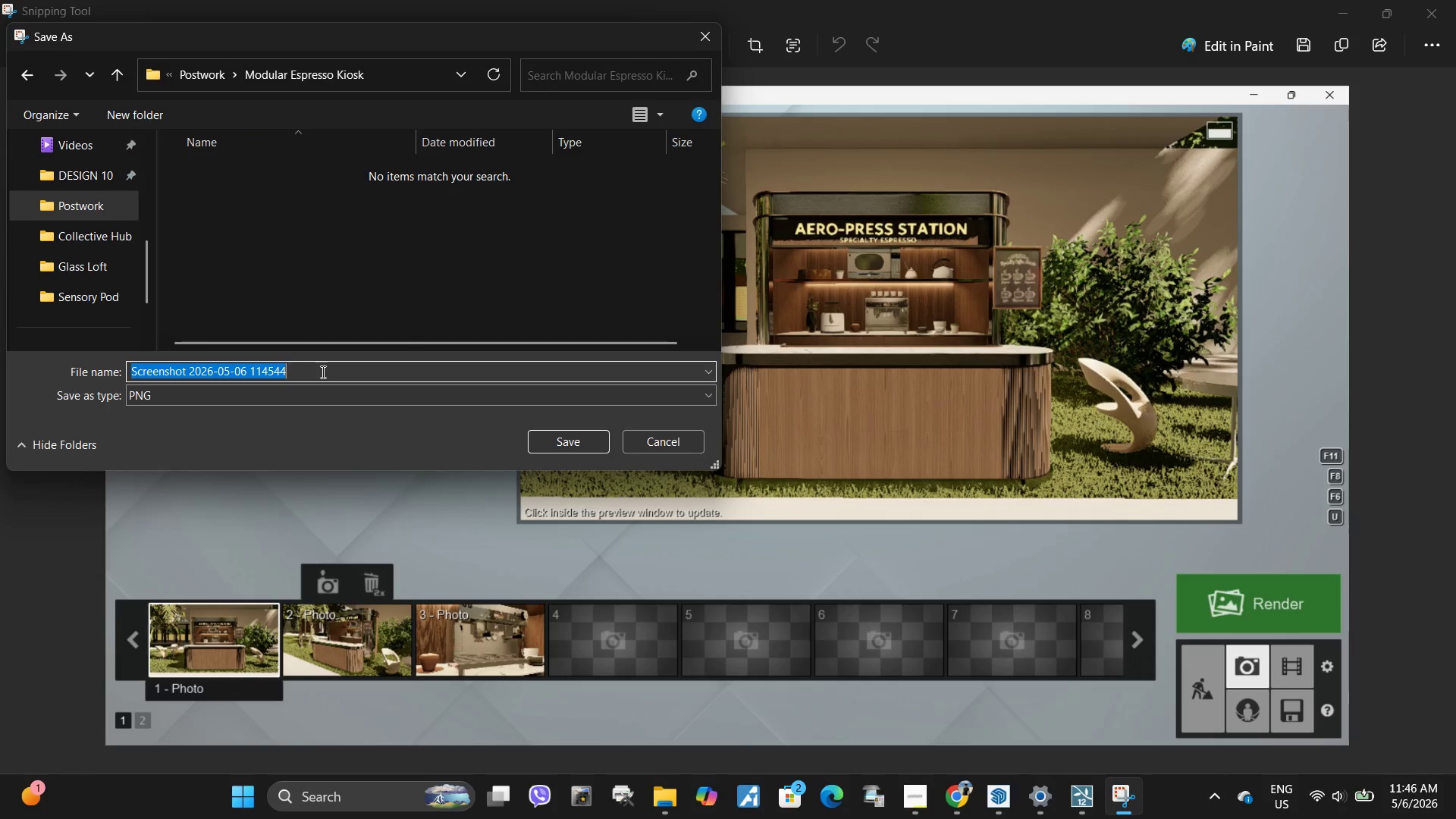 
type(Lighting )
 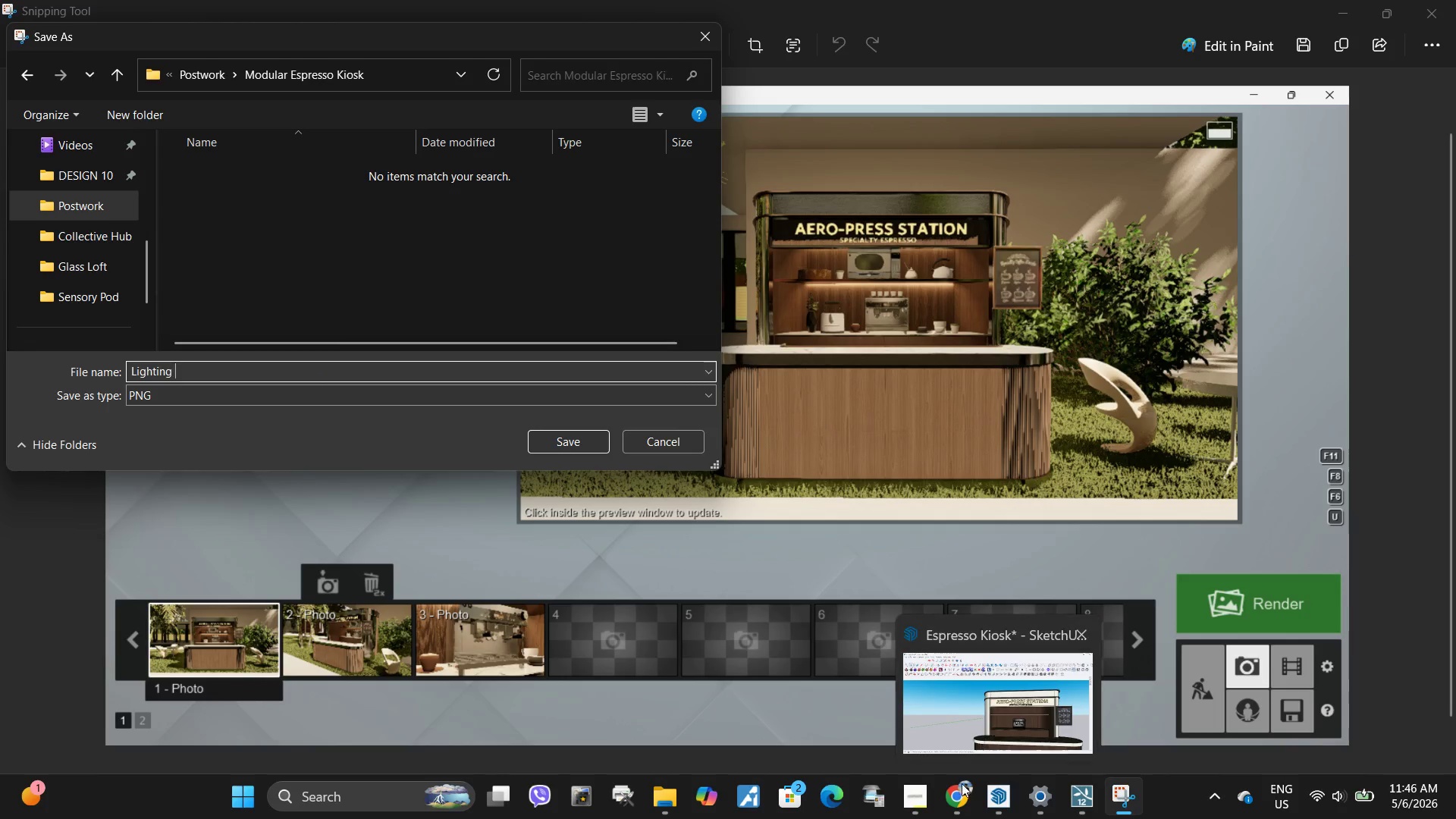 
mouse_move([919, 686])
 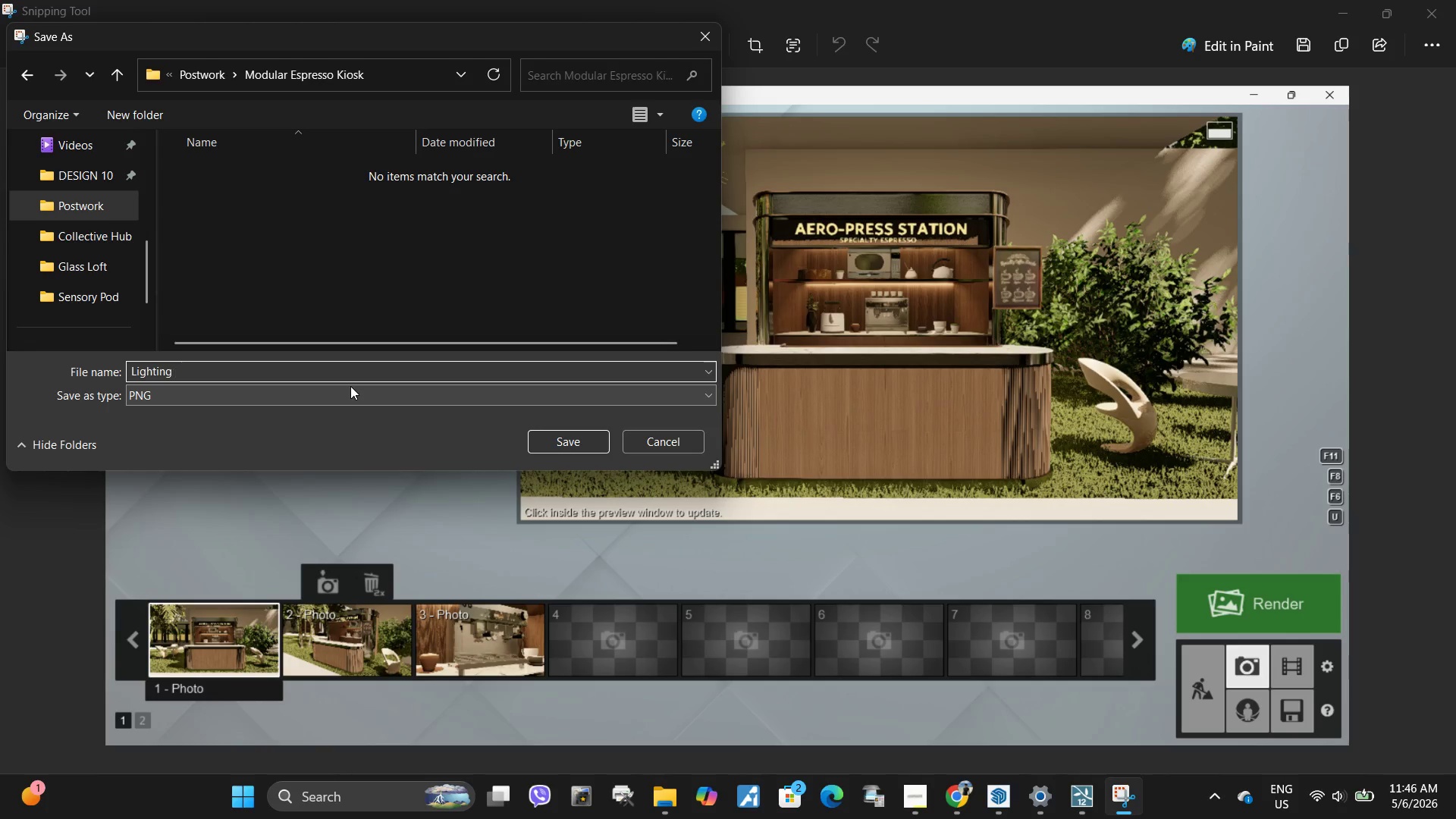 
type(Setup_Screenshot)
 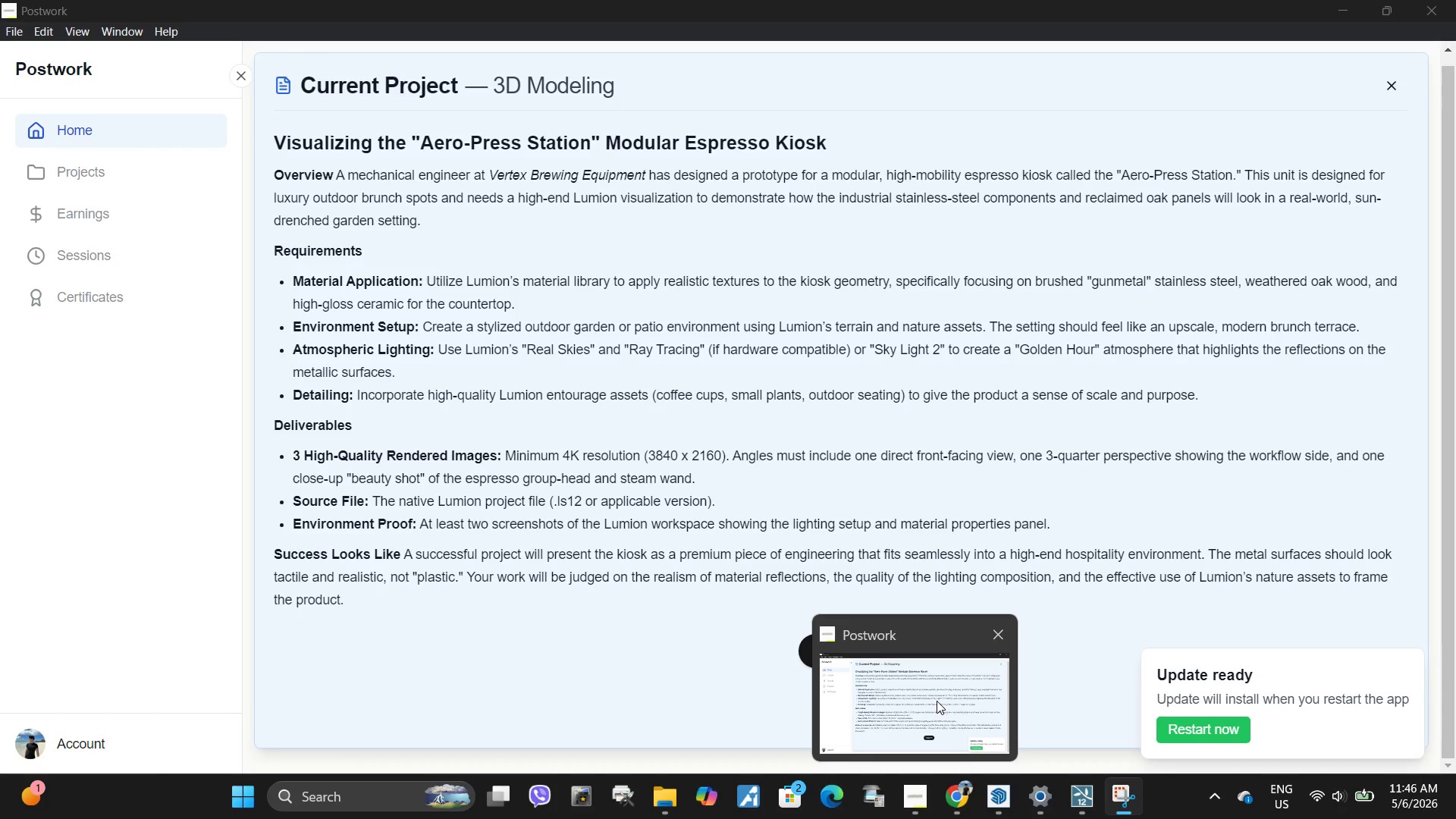 
wait(13.45)
 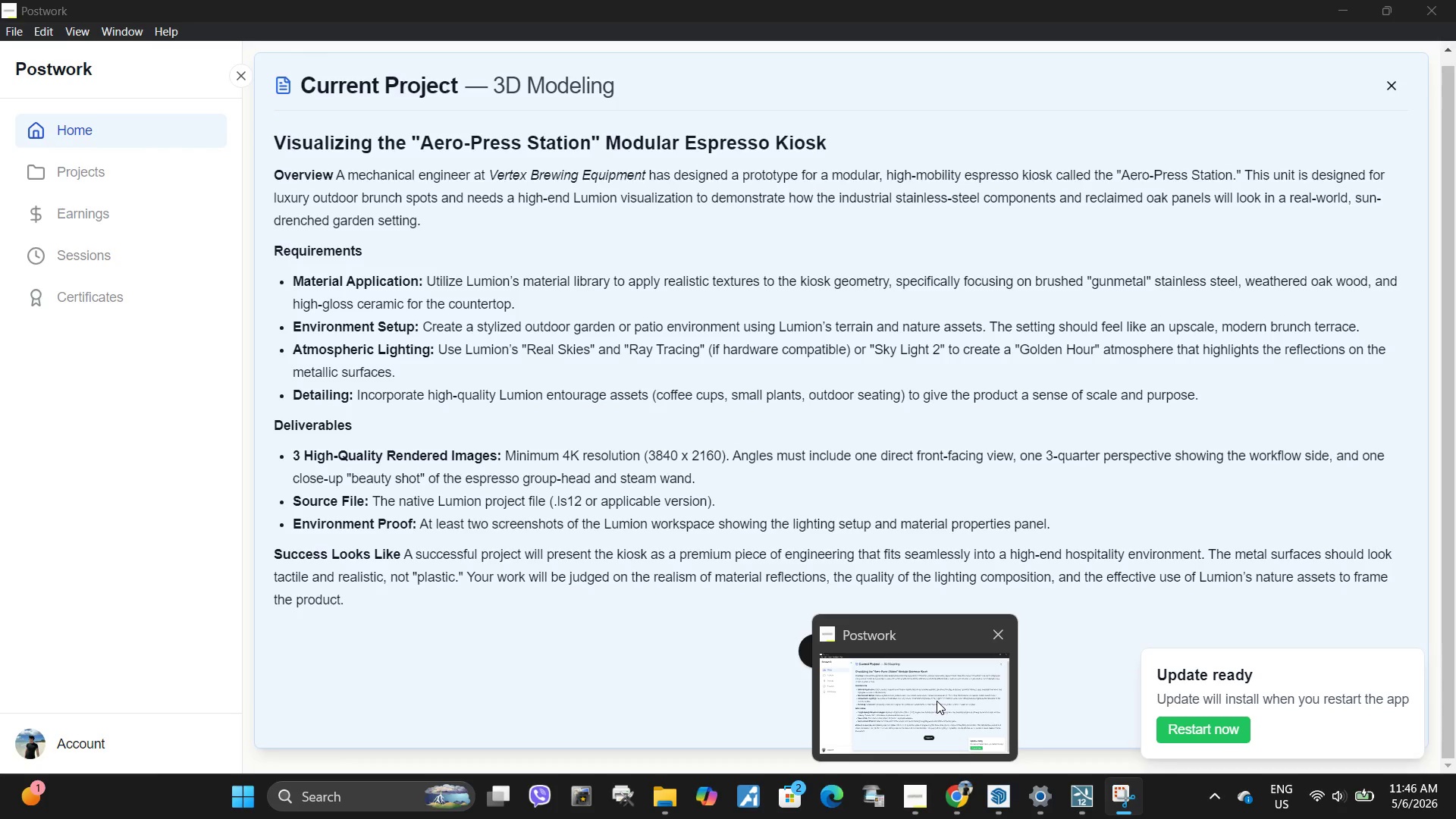 
left_click([570, 443])
 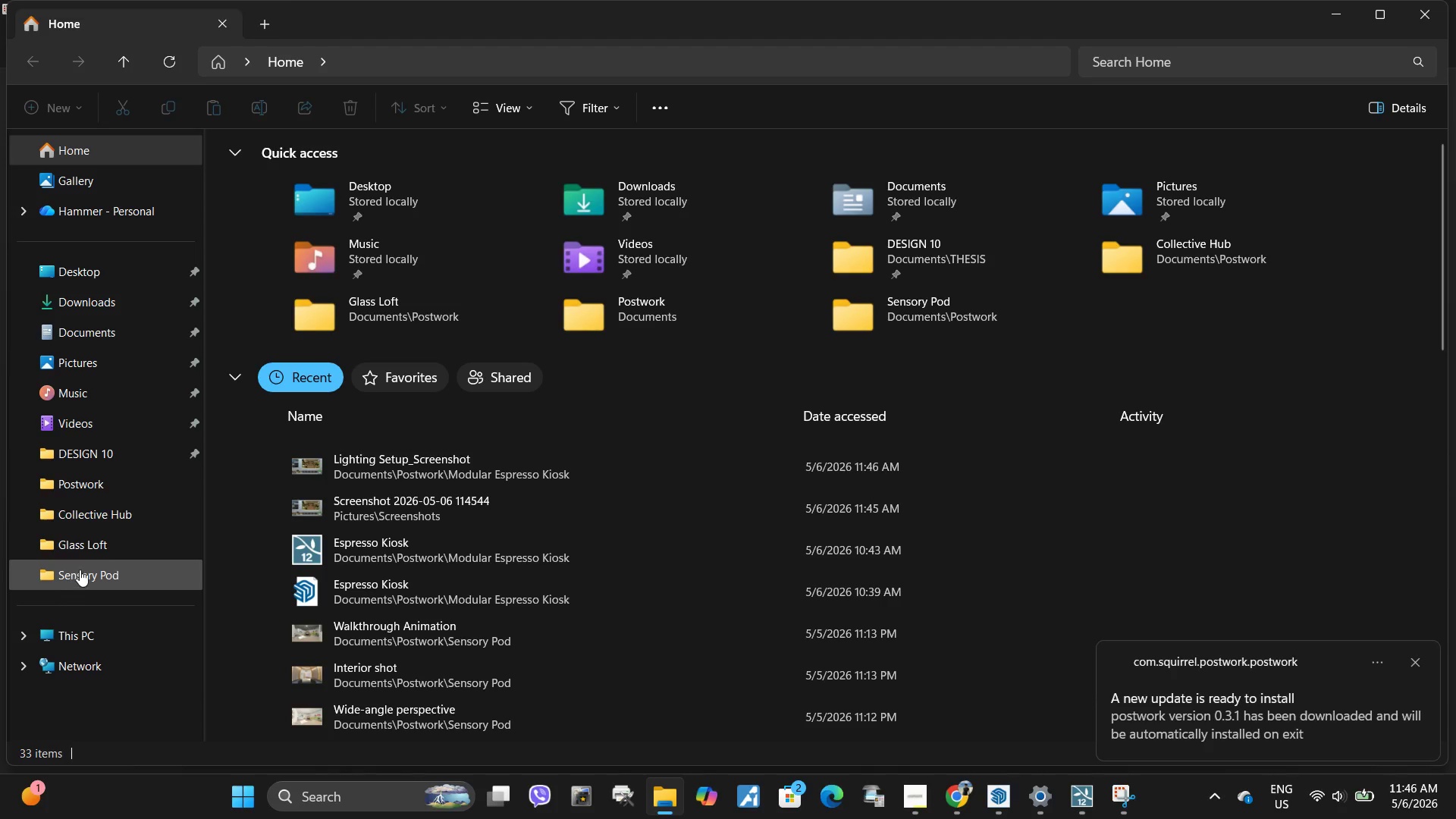 
wait(7.77)
 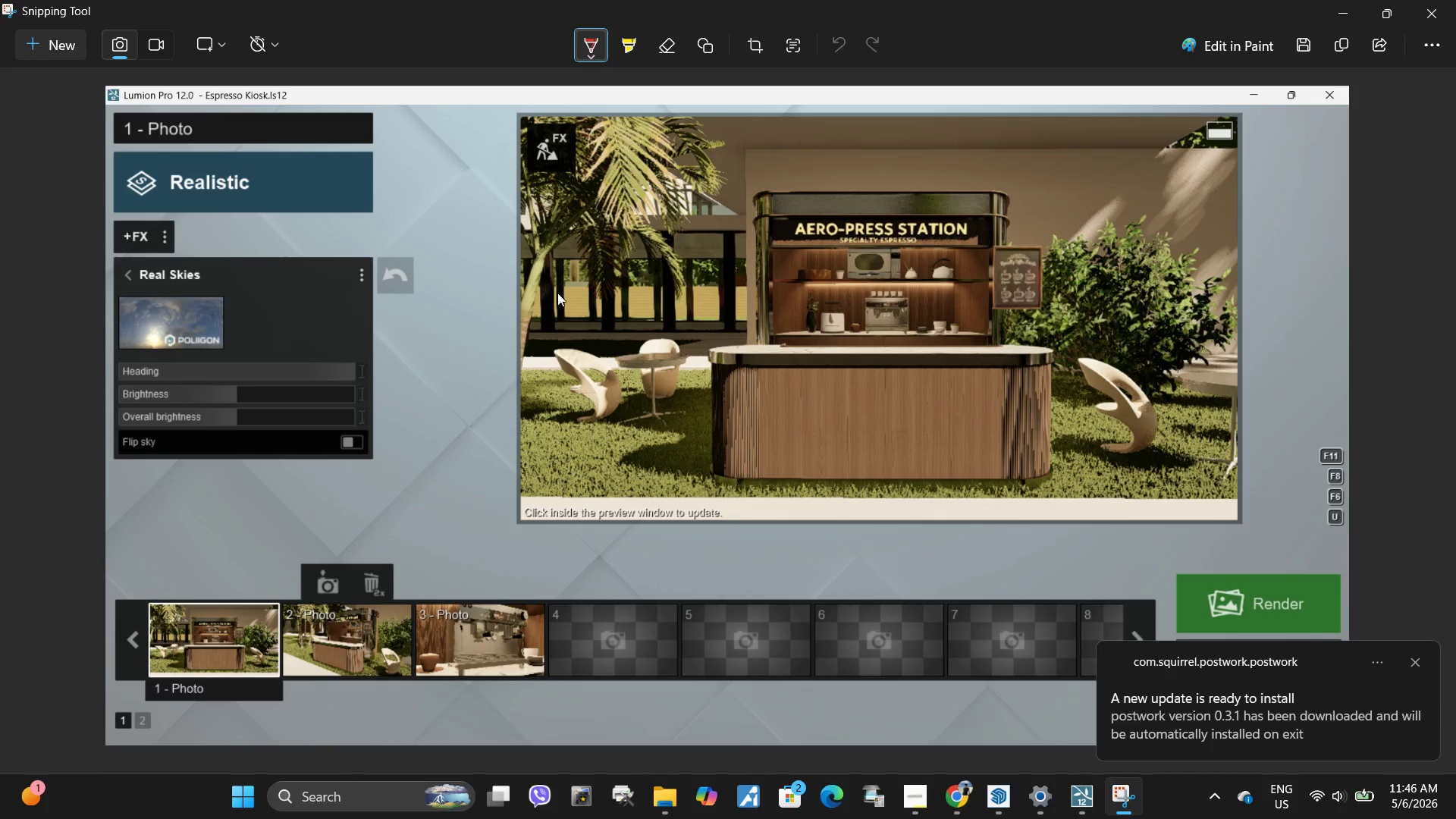 
left_click([105, 485])
 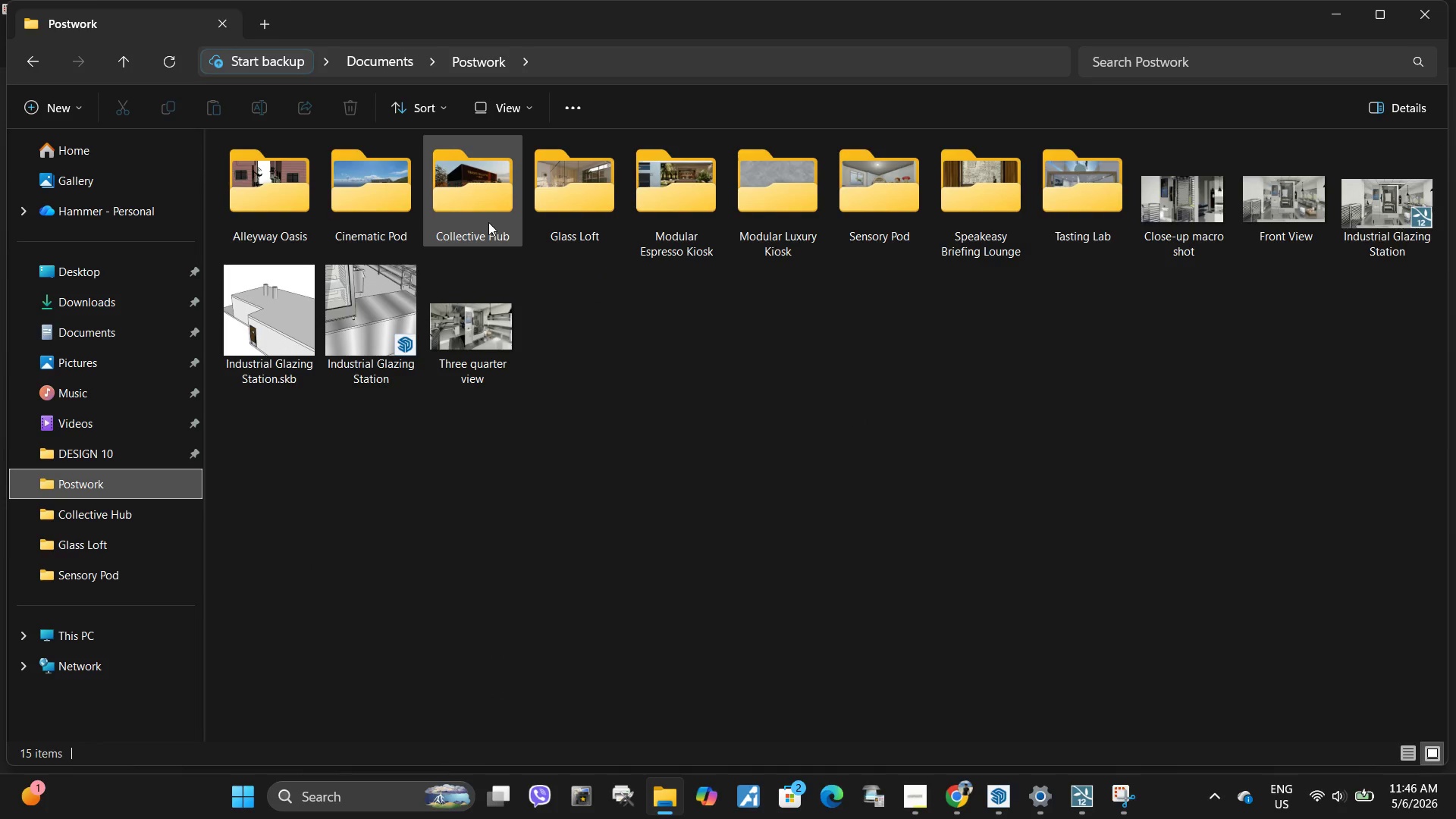 
double_click([708, 199])
 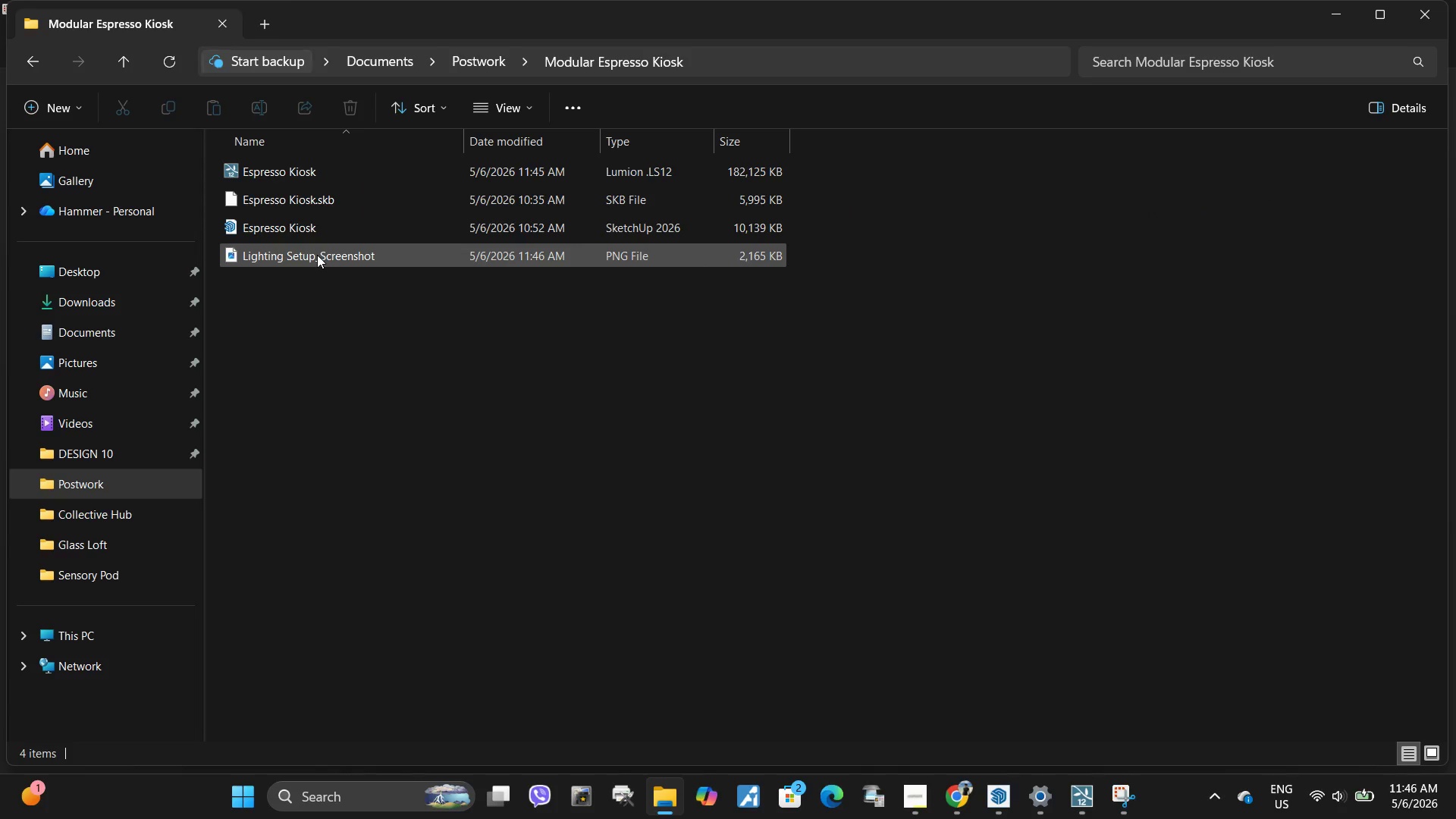 
double_click([318, 257])
 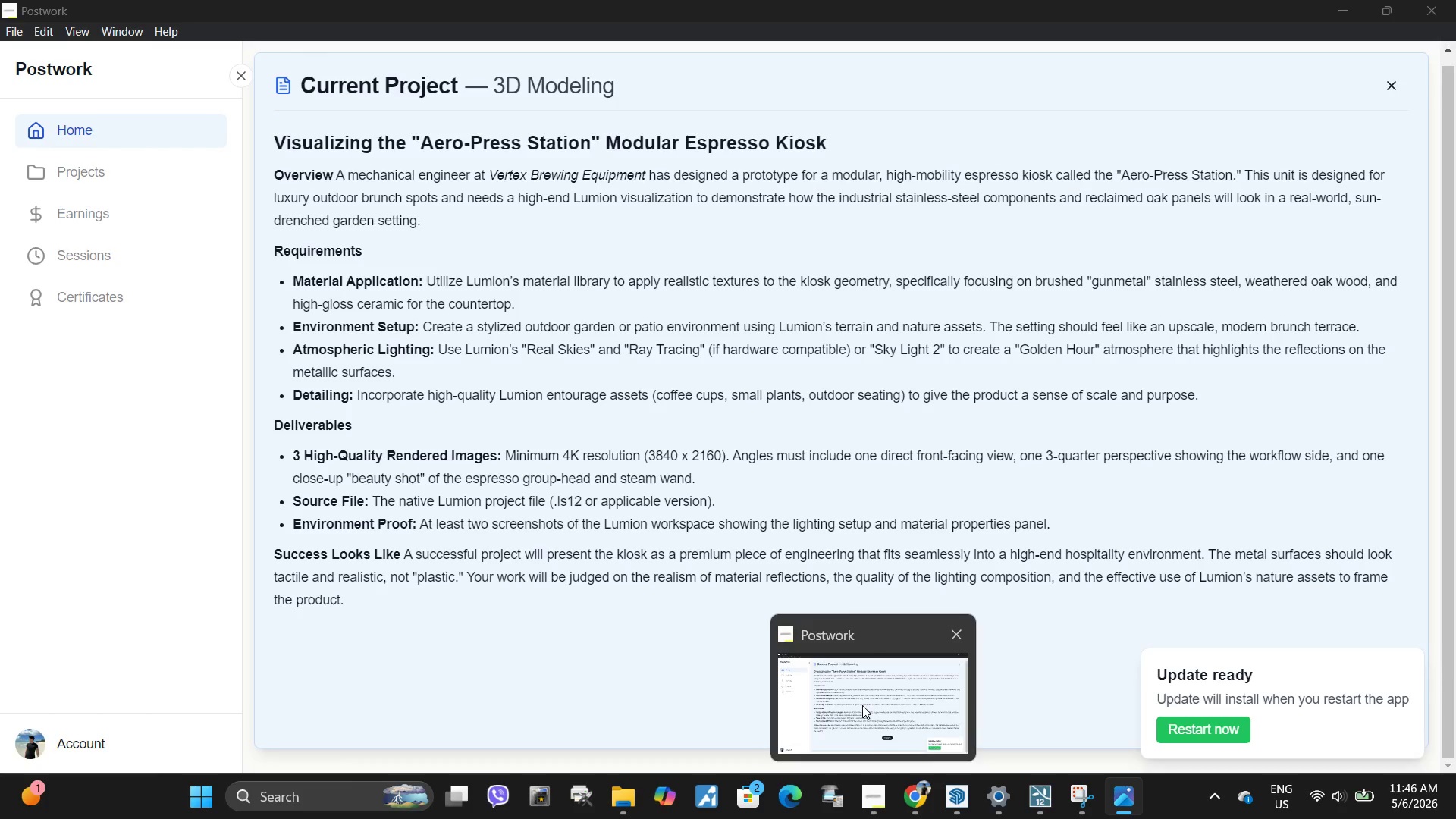 
wait(11.14)
 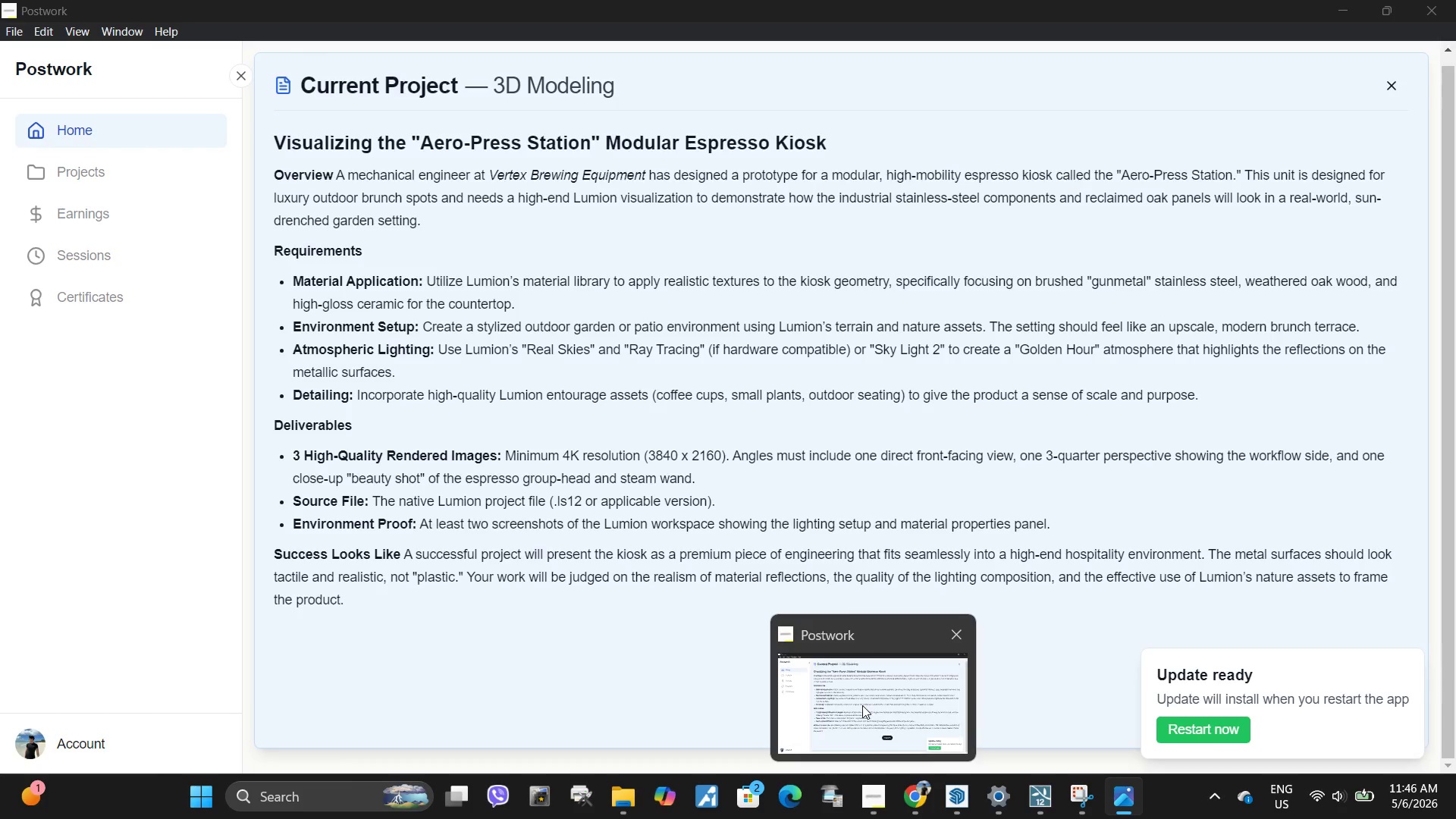 
left_click([1047, 805])
 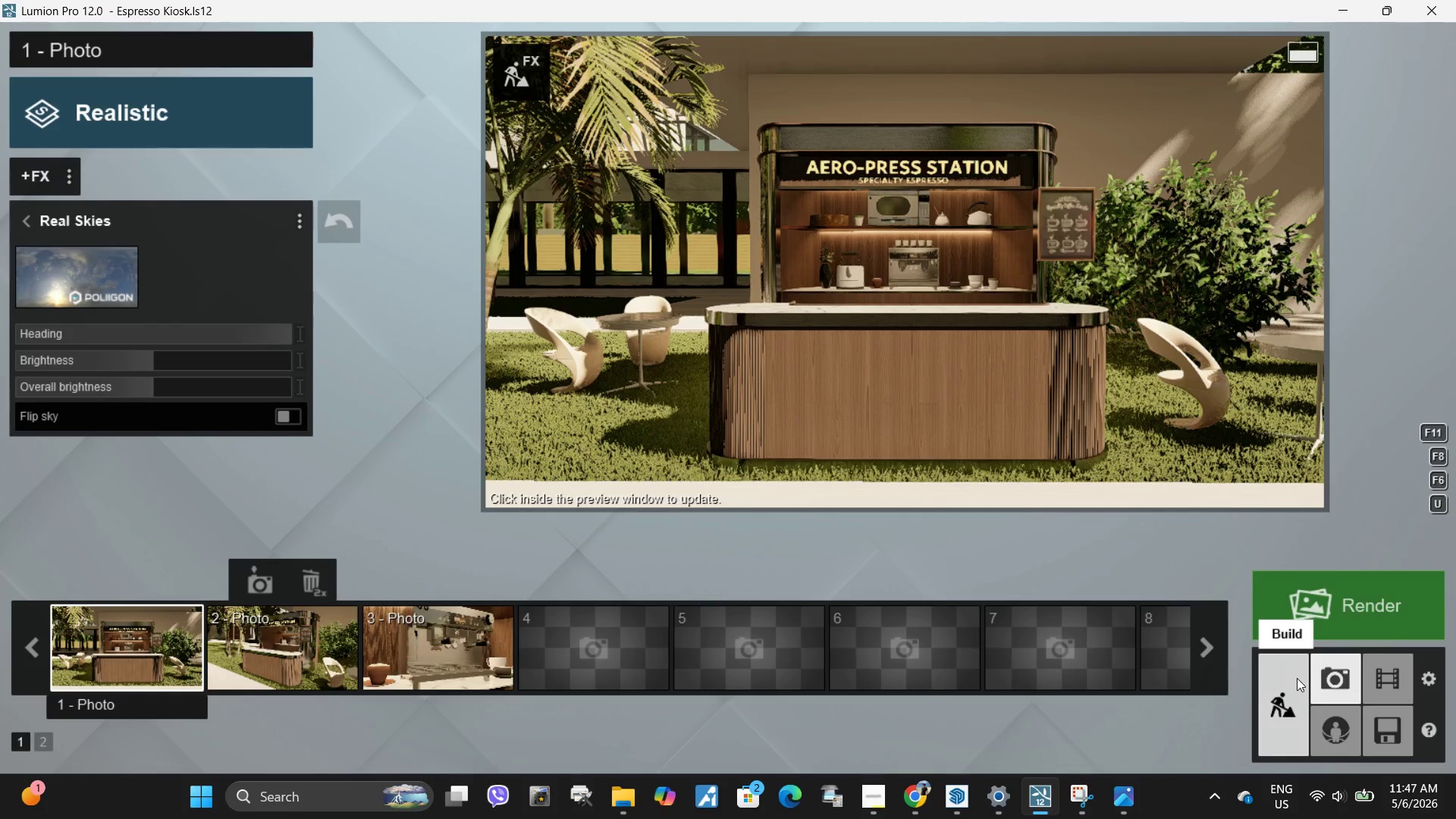 
left_click([530, 78])
 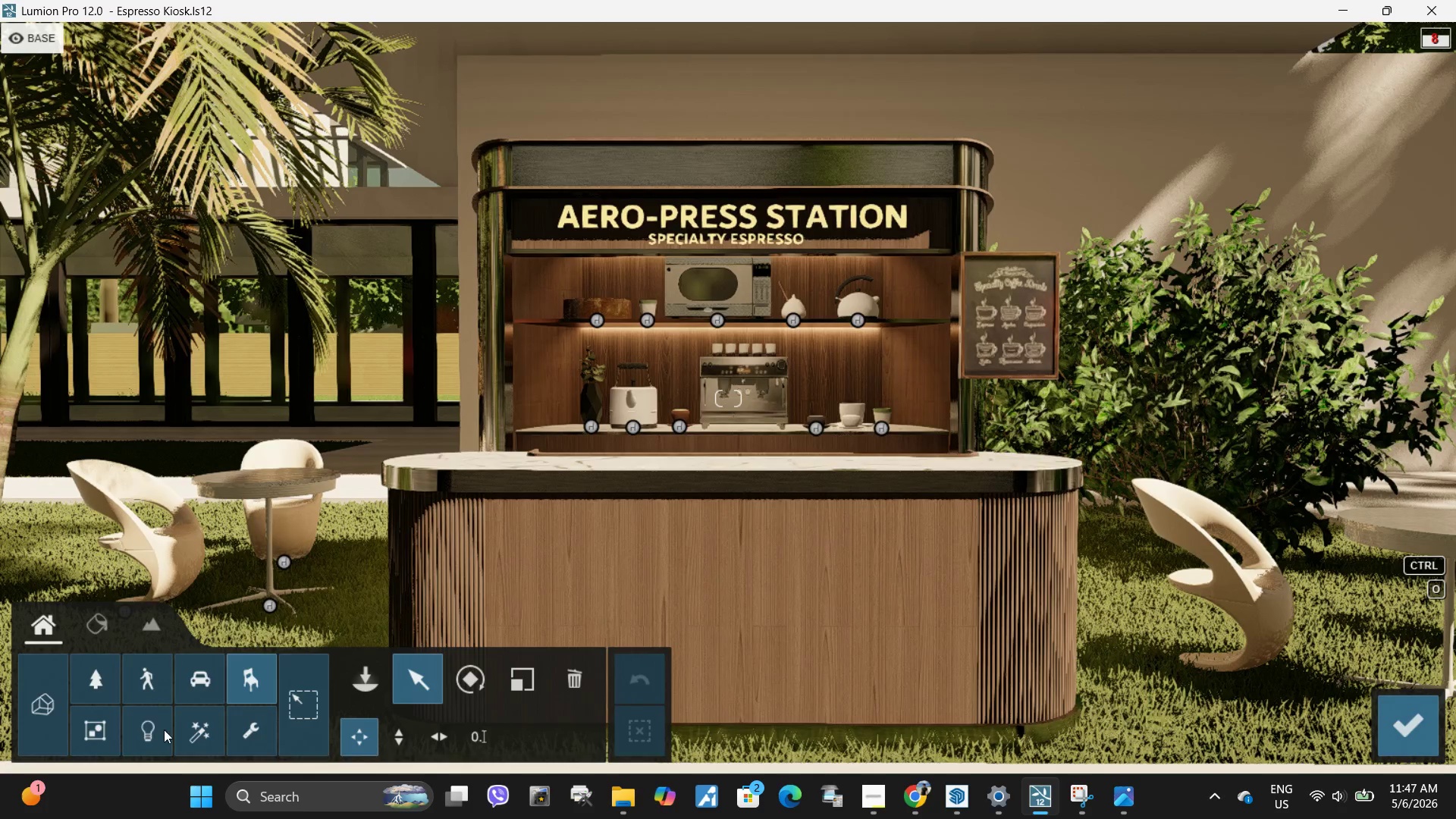 
left_click([97, 632])
 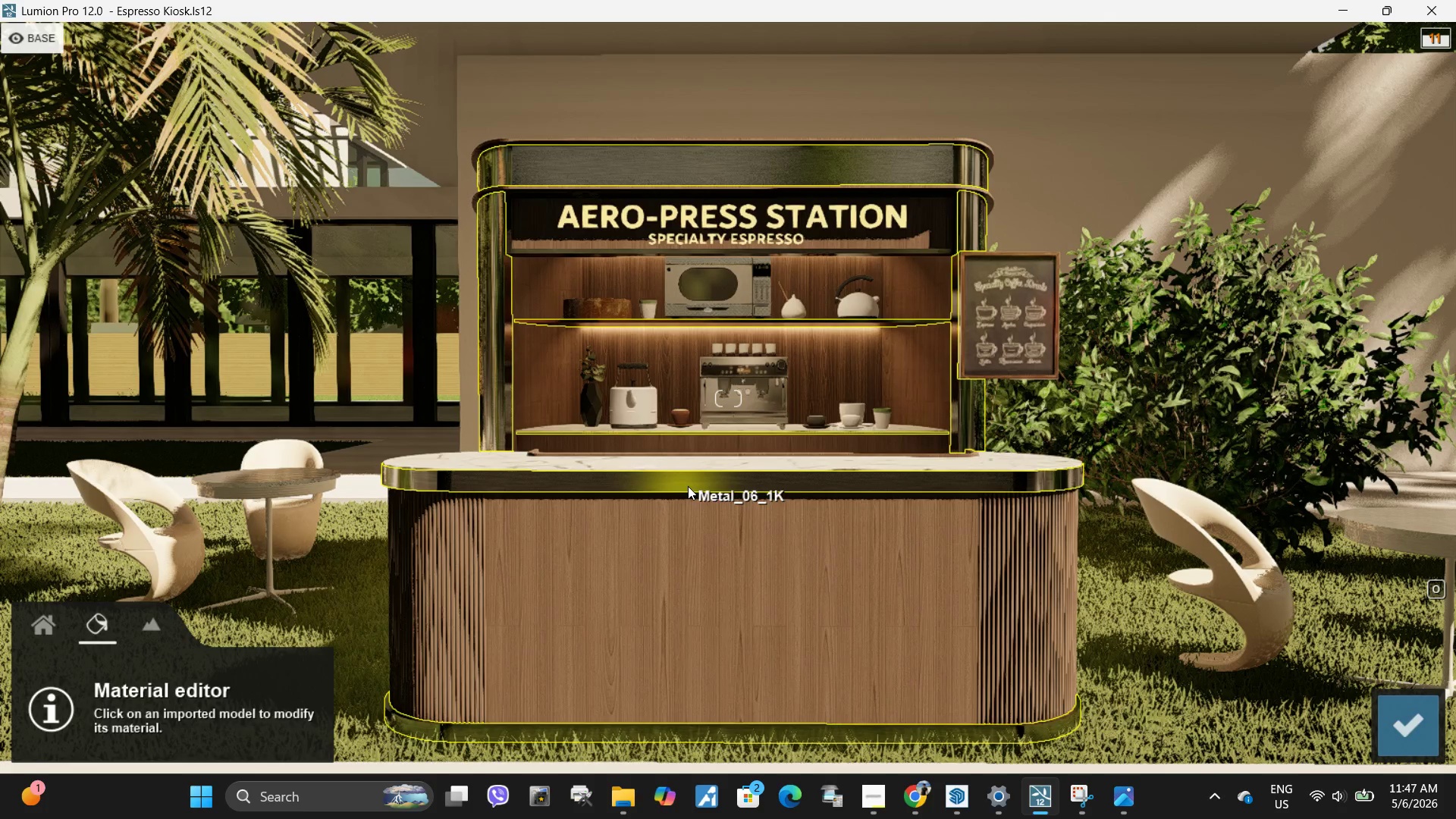 
left_click([688, 486])
 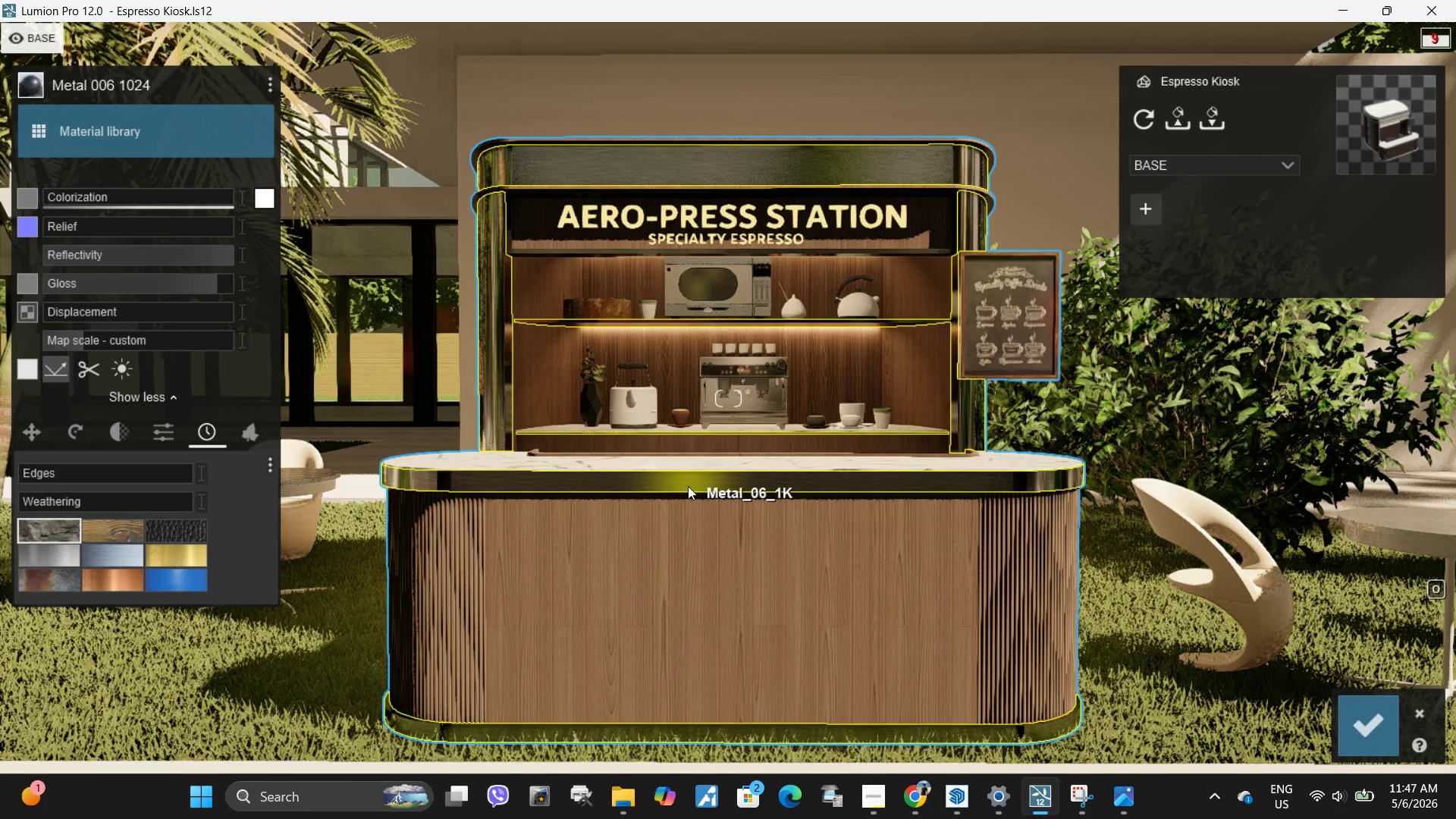 
key(Meta+Shift+S)
 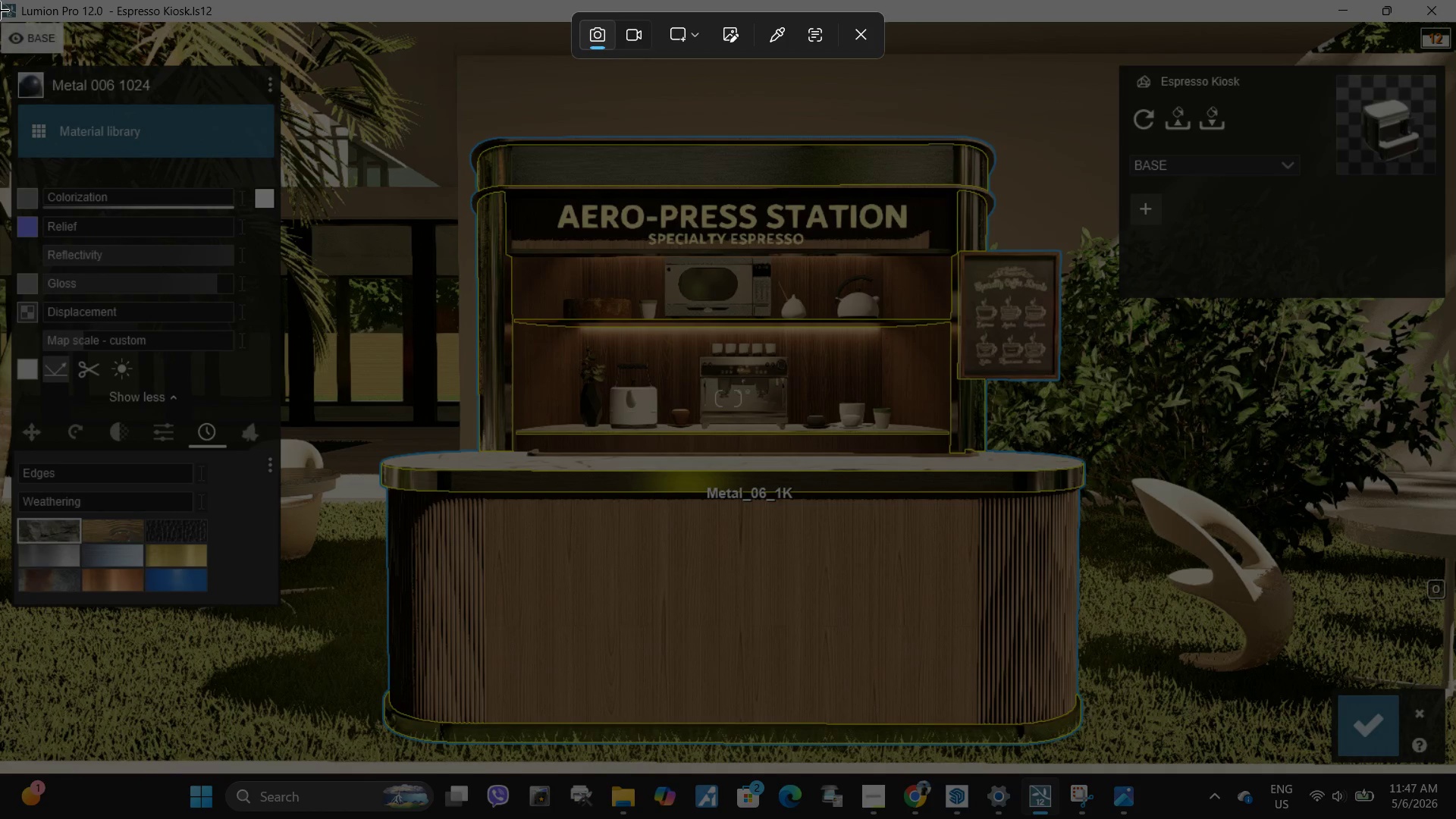 
left_click_drag(start_coordinate=[0, 0], to_coordinate=[1455, 773])
 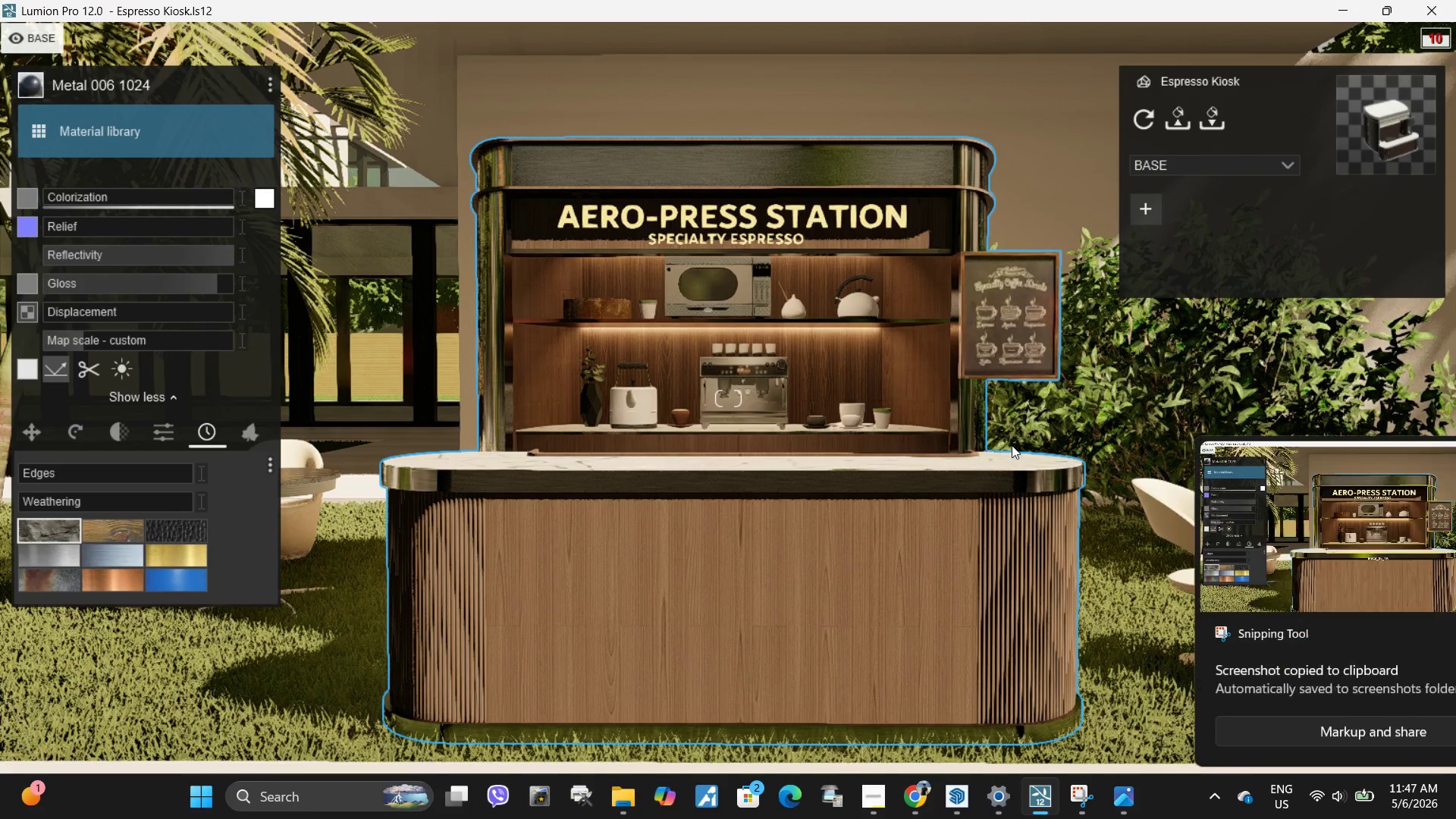 
left_click([1303, 536])
 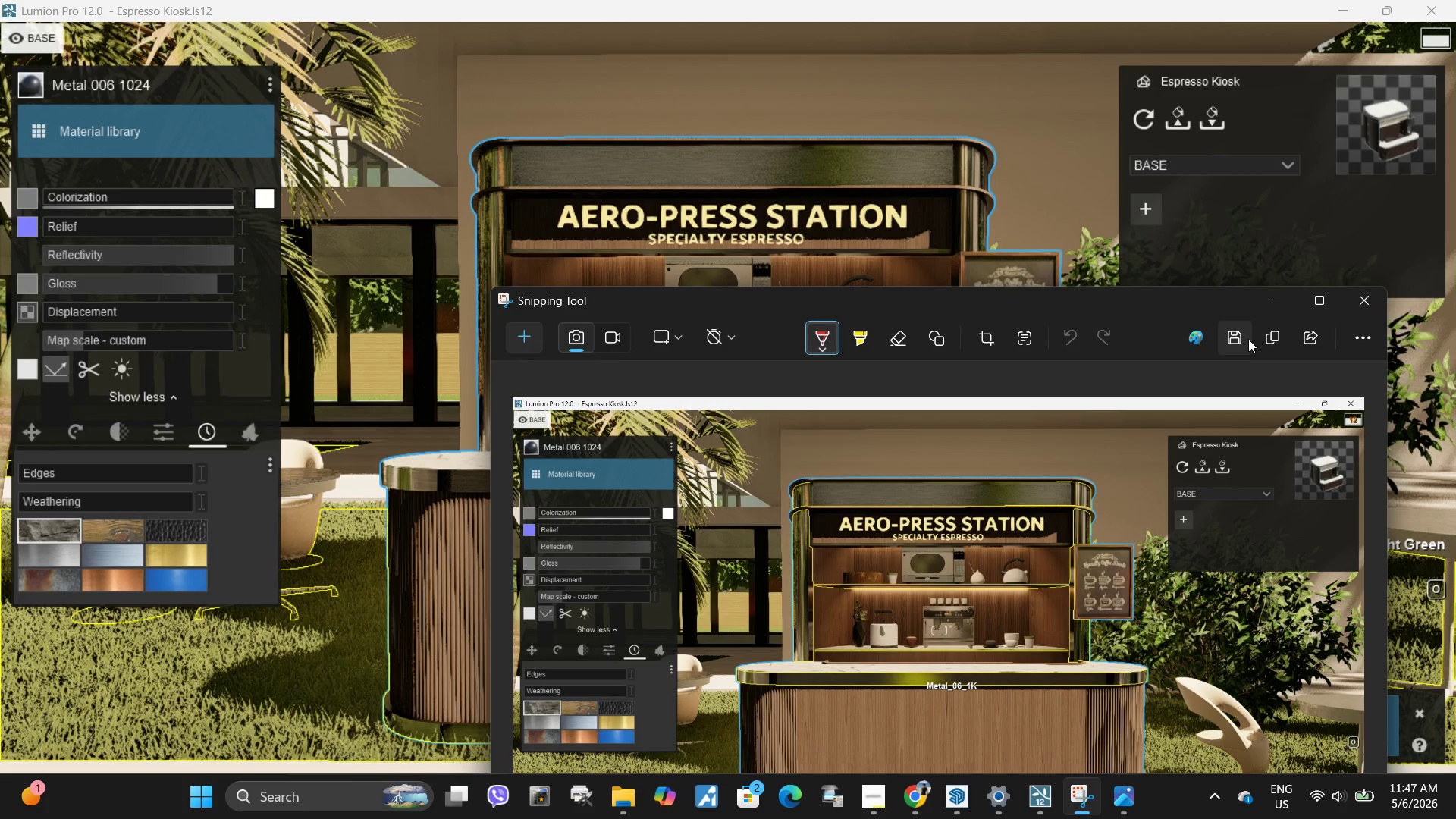 
left_click([1247, 339])
 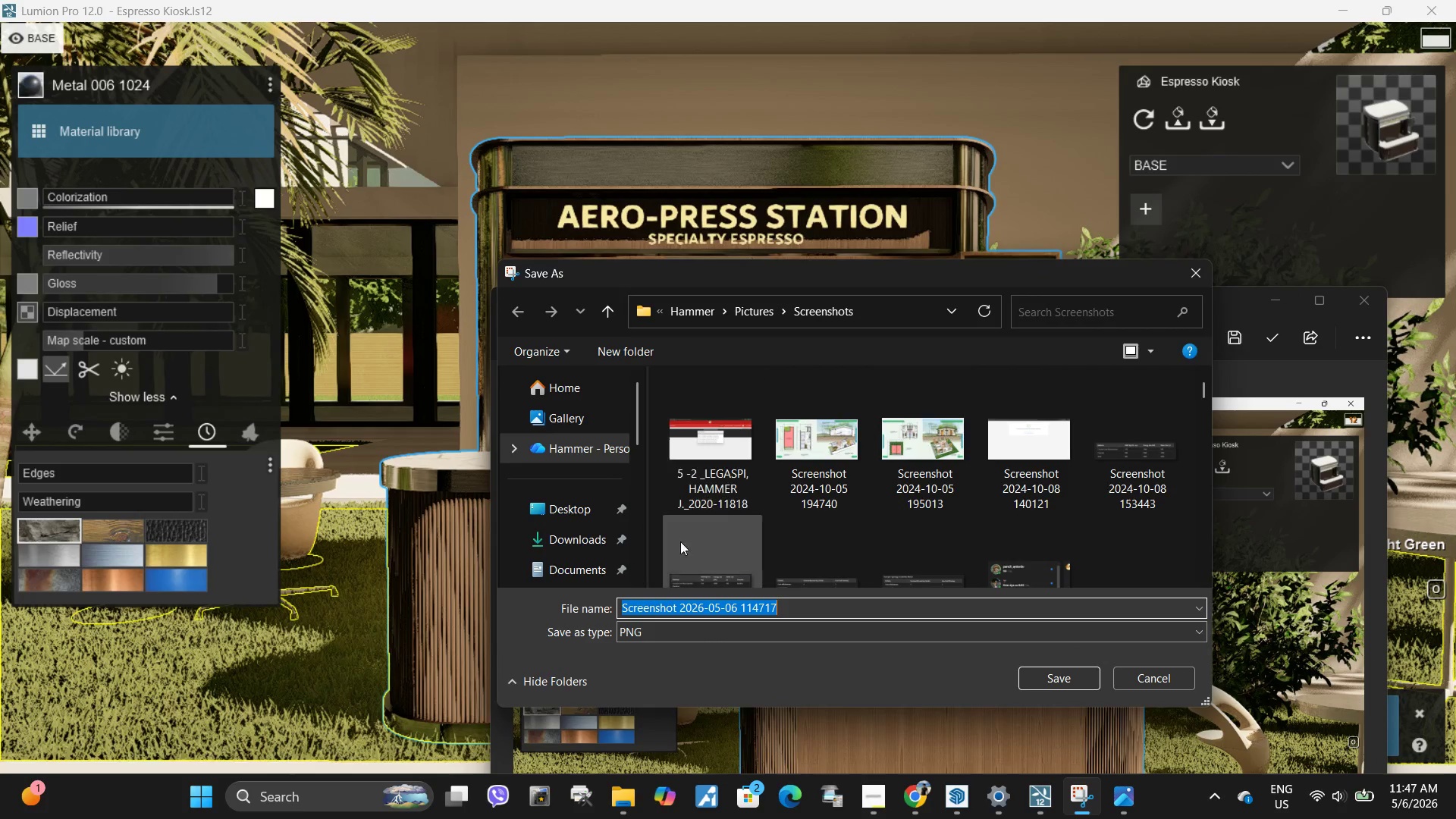 
scroll: coordinate [522, 528], scroll_direction: down, amount: 9.0
 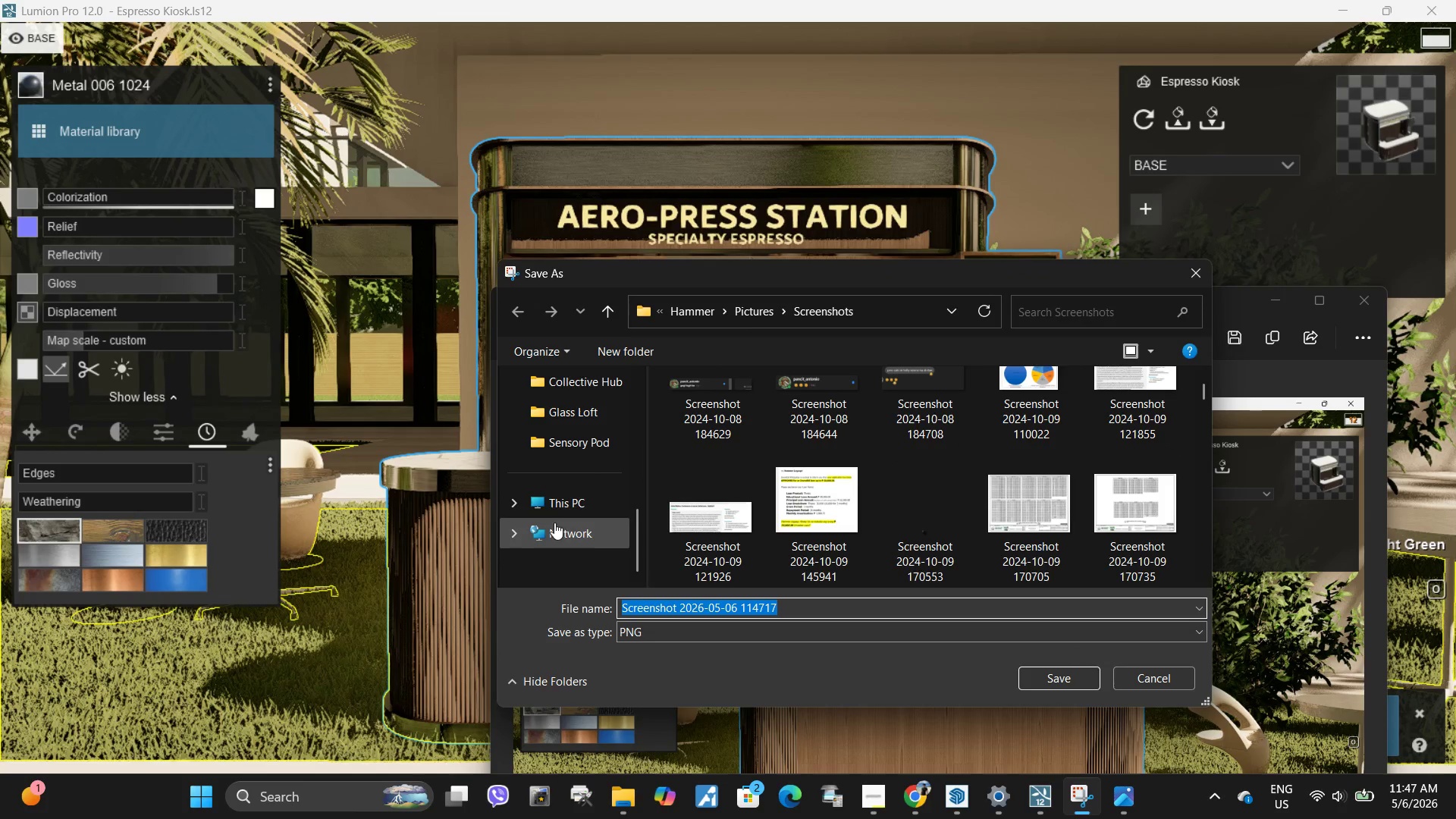 
scroll: coordinate [570, 449], scroll_direction: up, amount: 1.0
 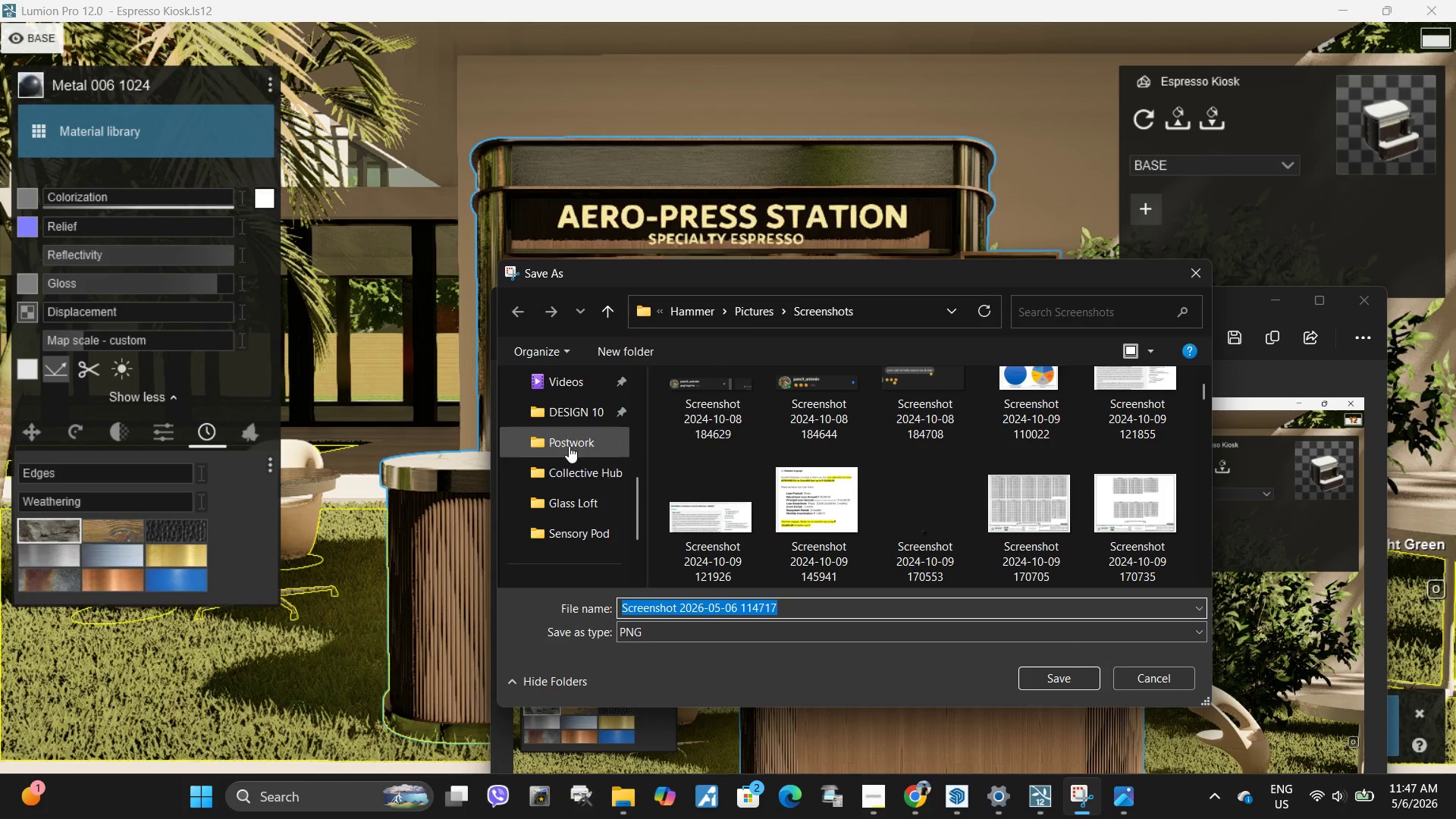 
left_click([568, 444])
 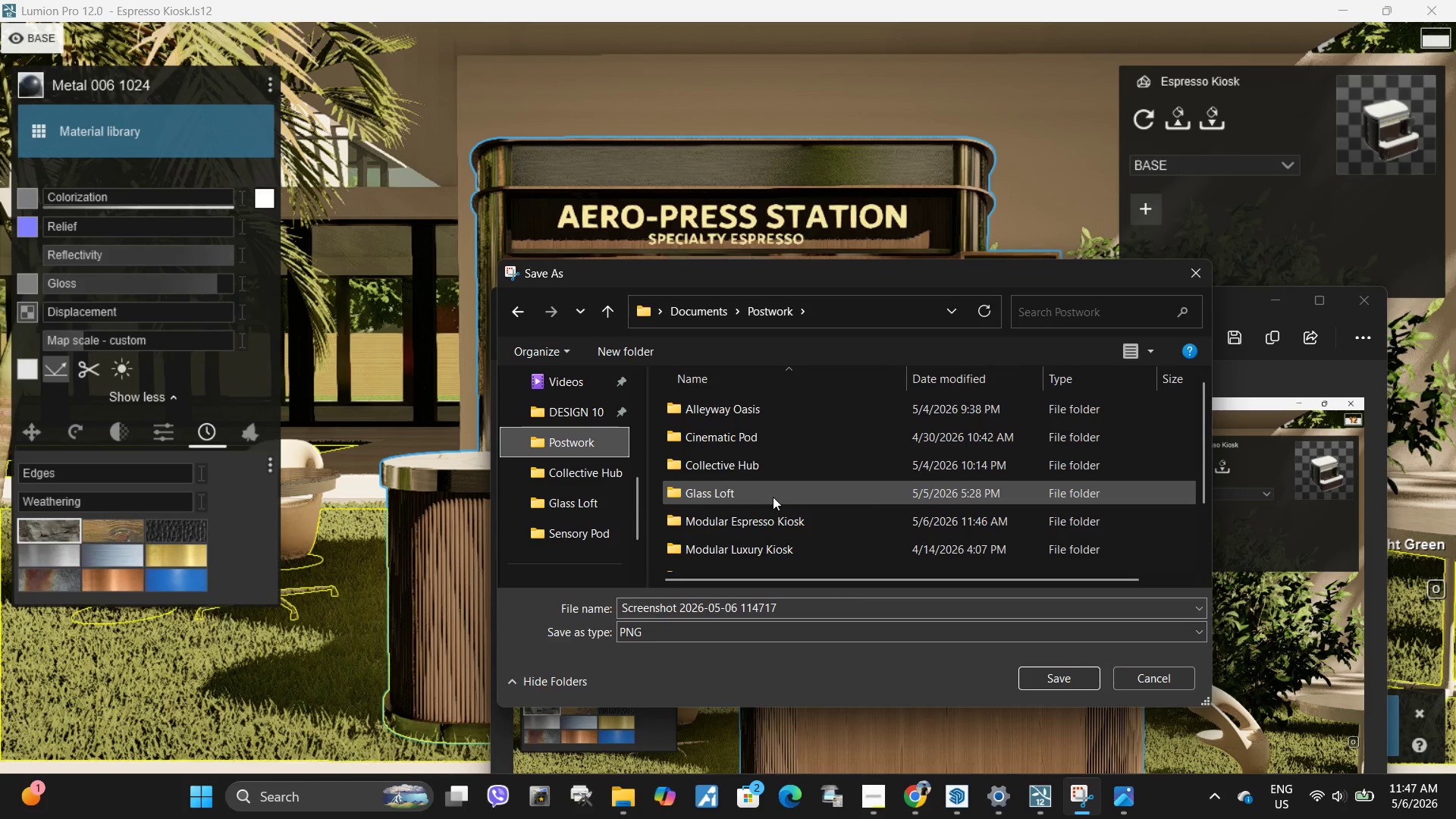 
scroll: coordinate [758, 507], scroll_direction: down, amount: 3.0
 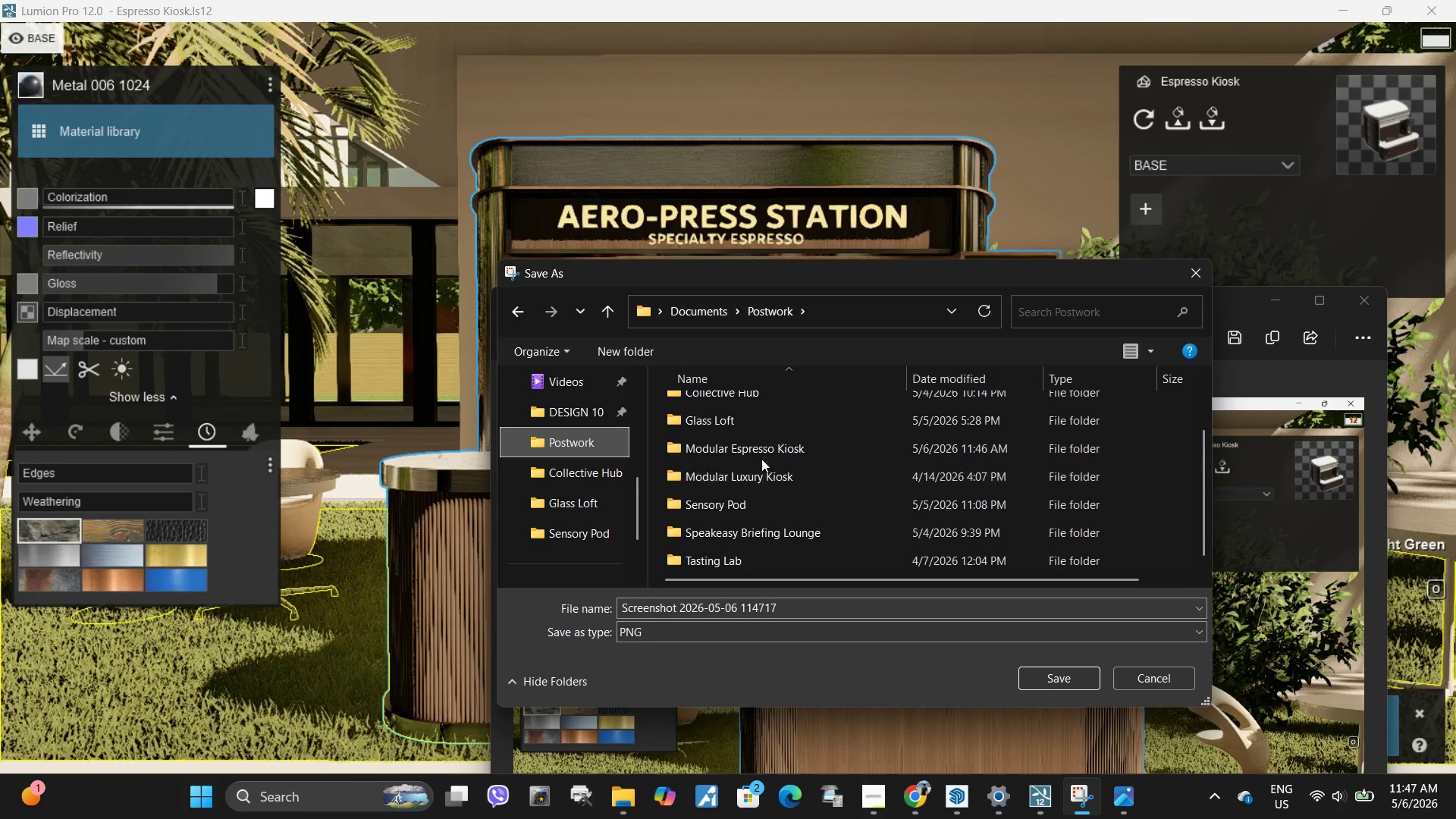 
double_click([770, 444])
 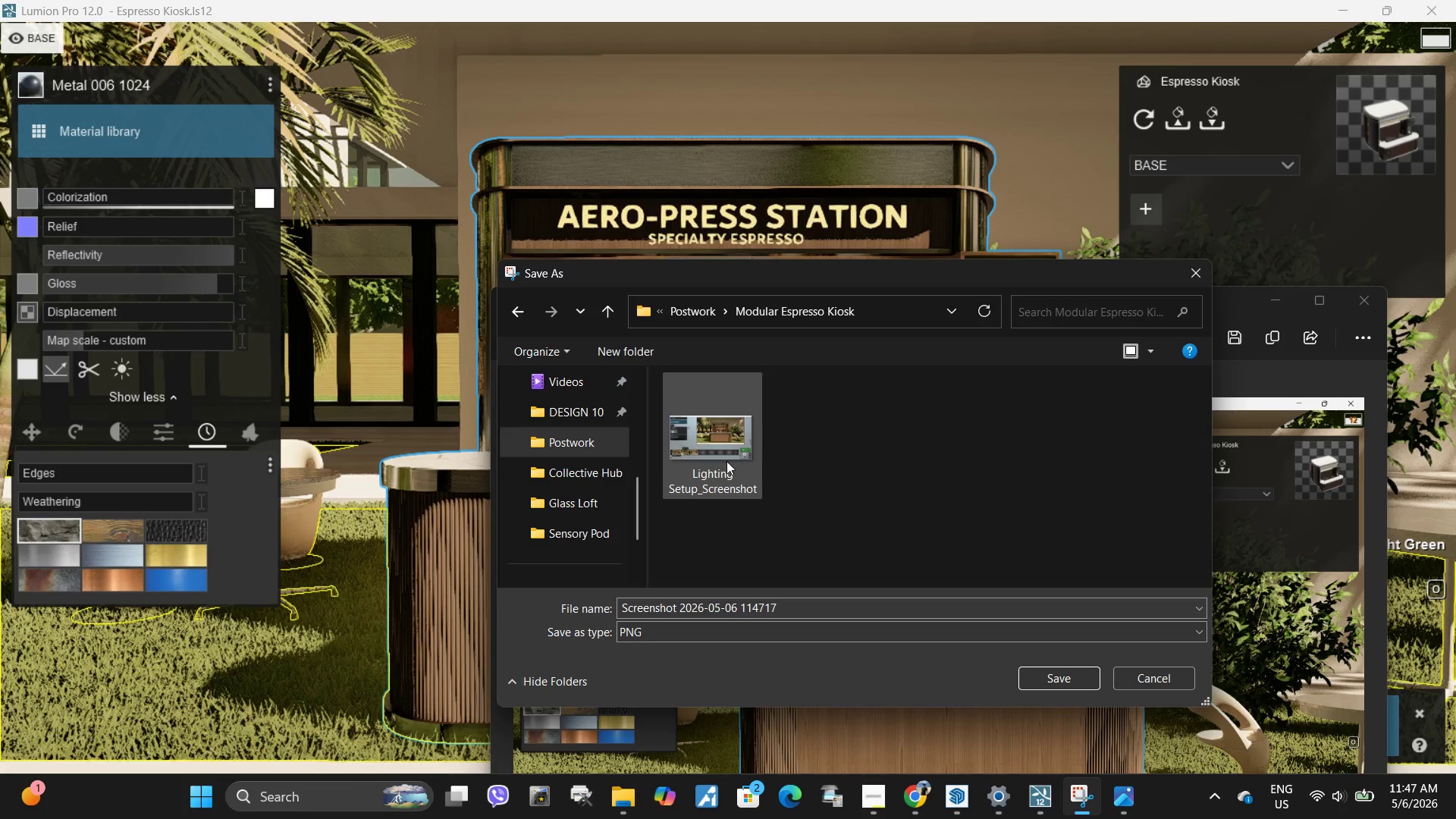 
left_click([726, 461])
 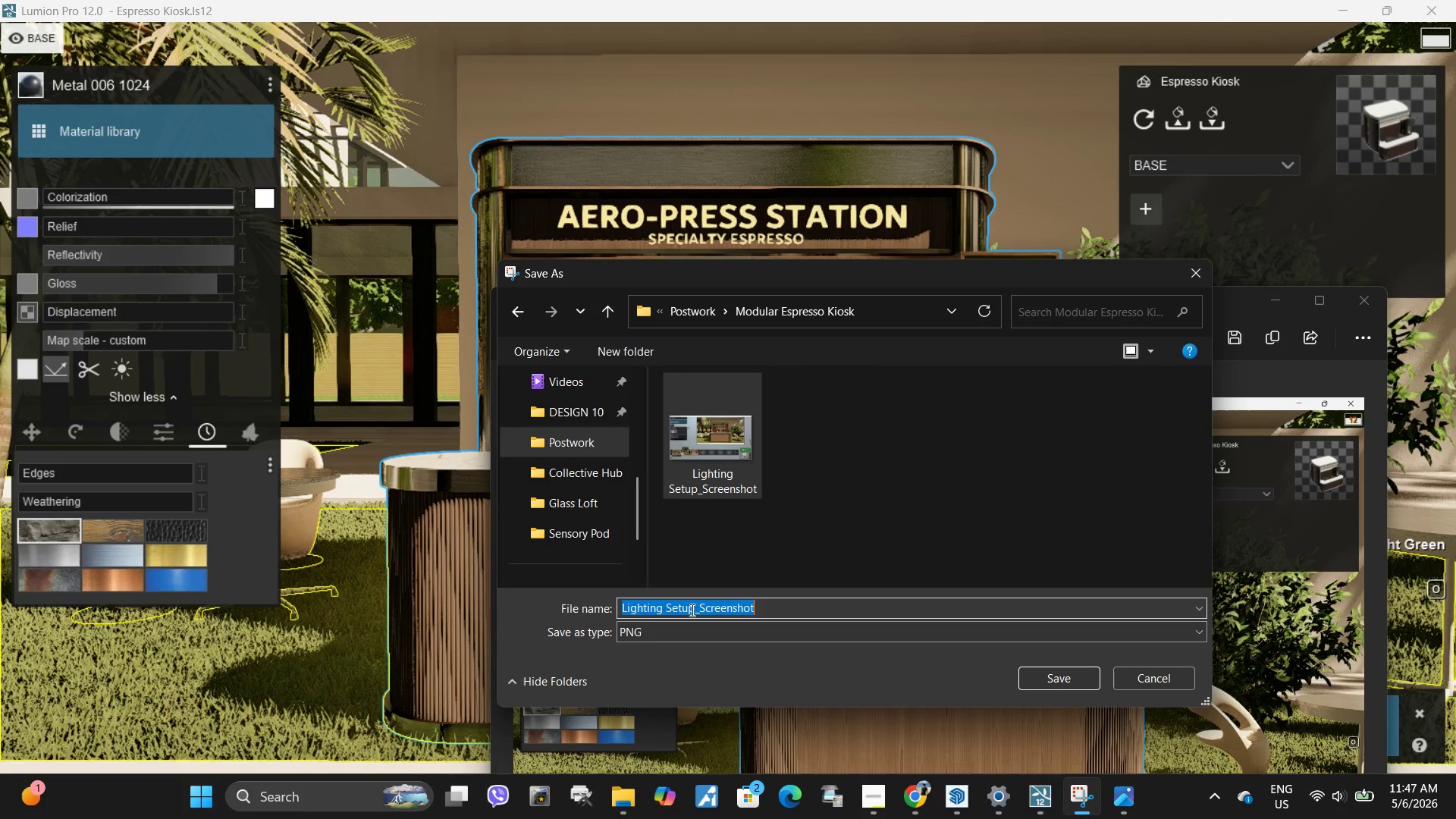 
double_click([692, 610])
 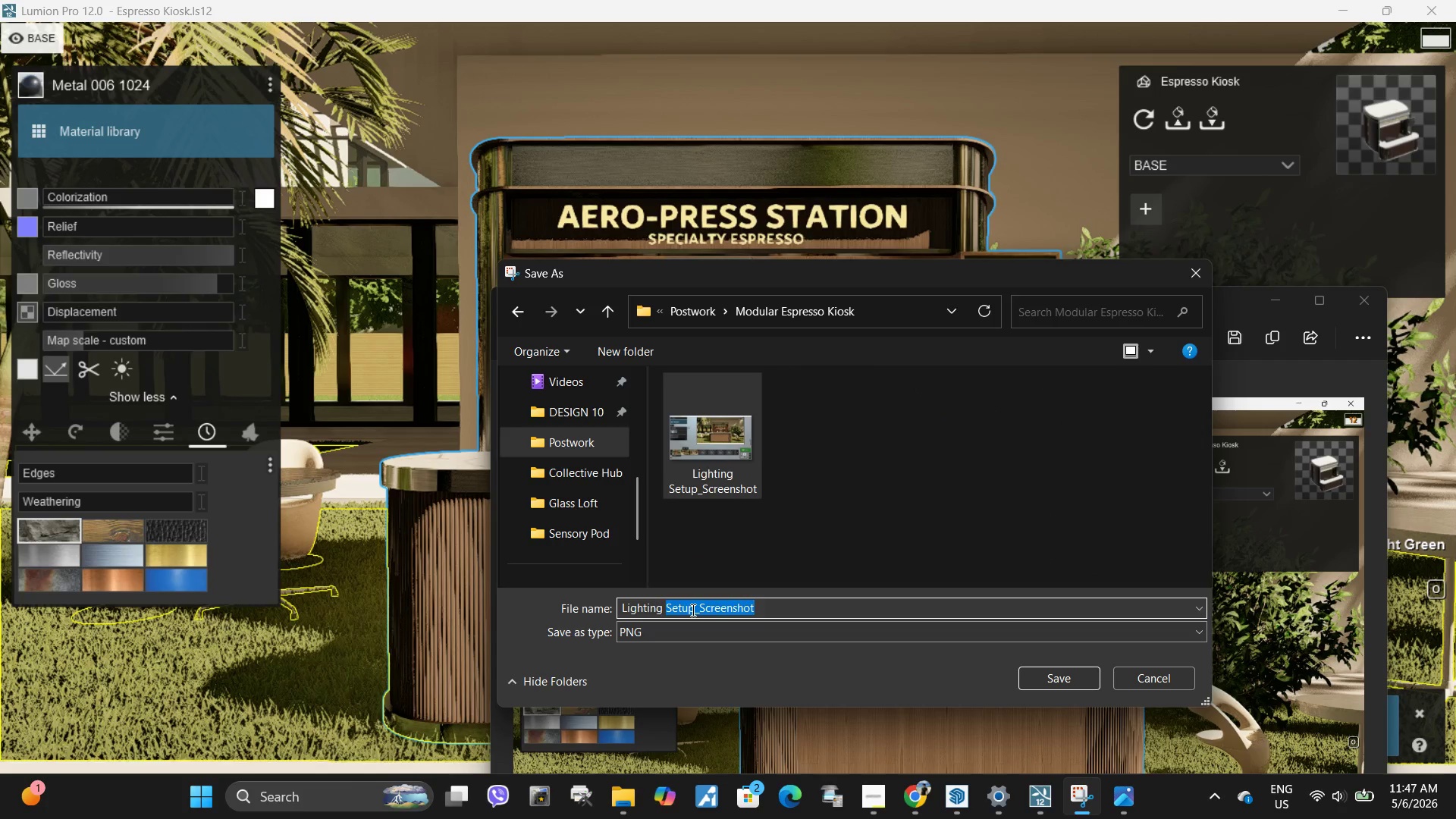 
left_click([692, 610])
 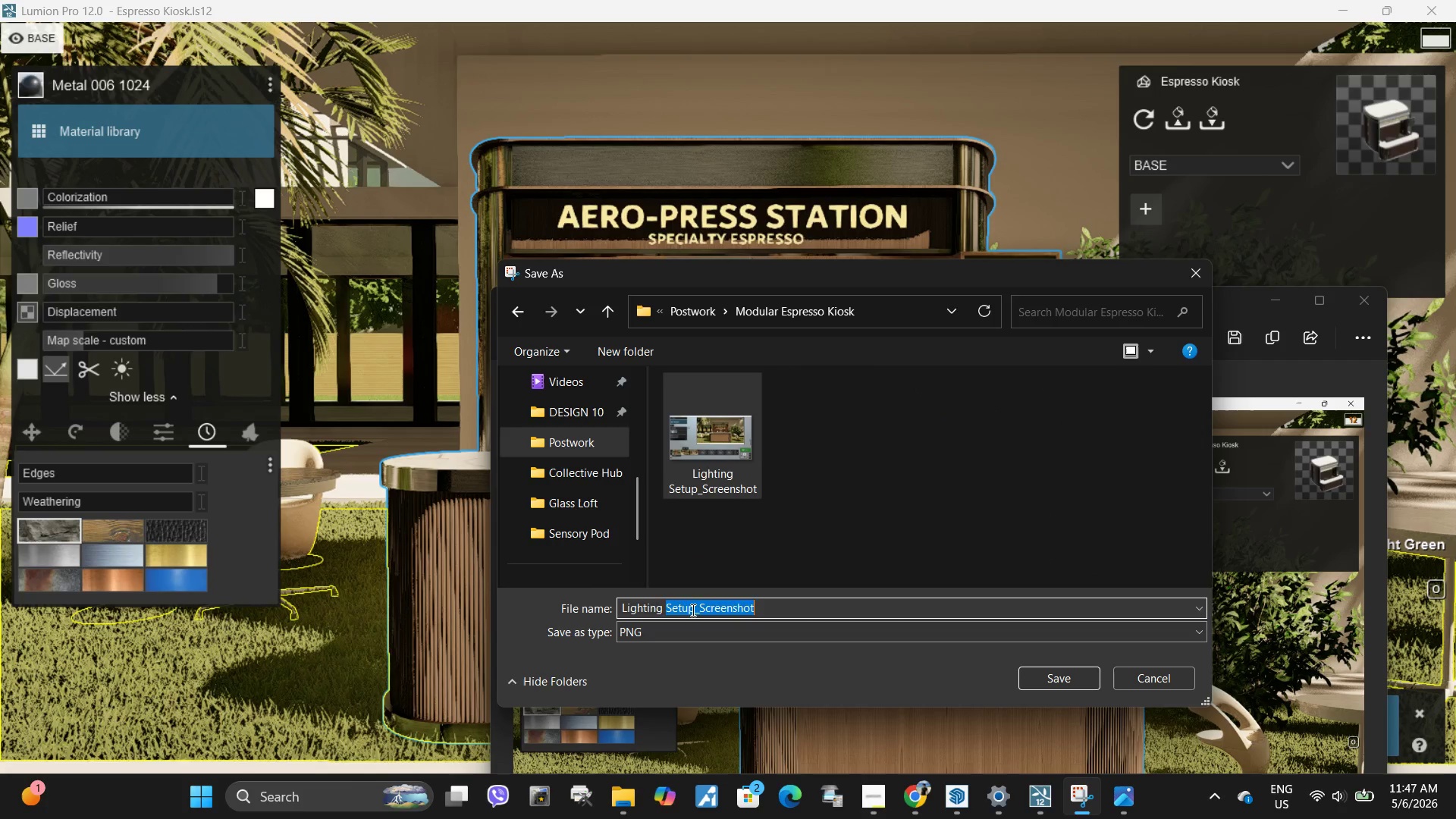 
left_click_drag(start_coordinate=[692, 610], to_coordinate=[587, 598])
 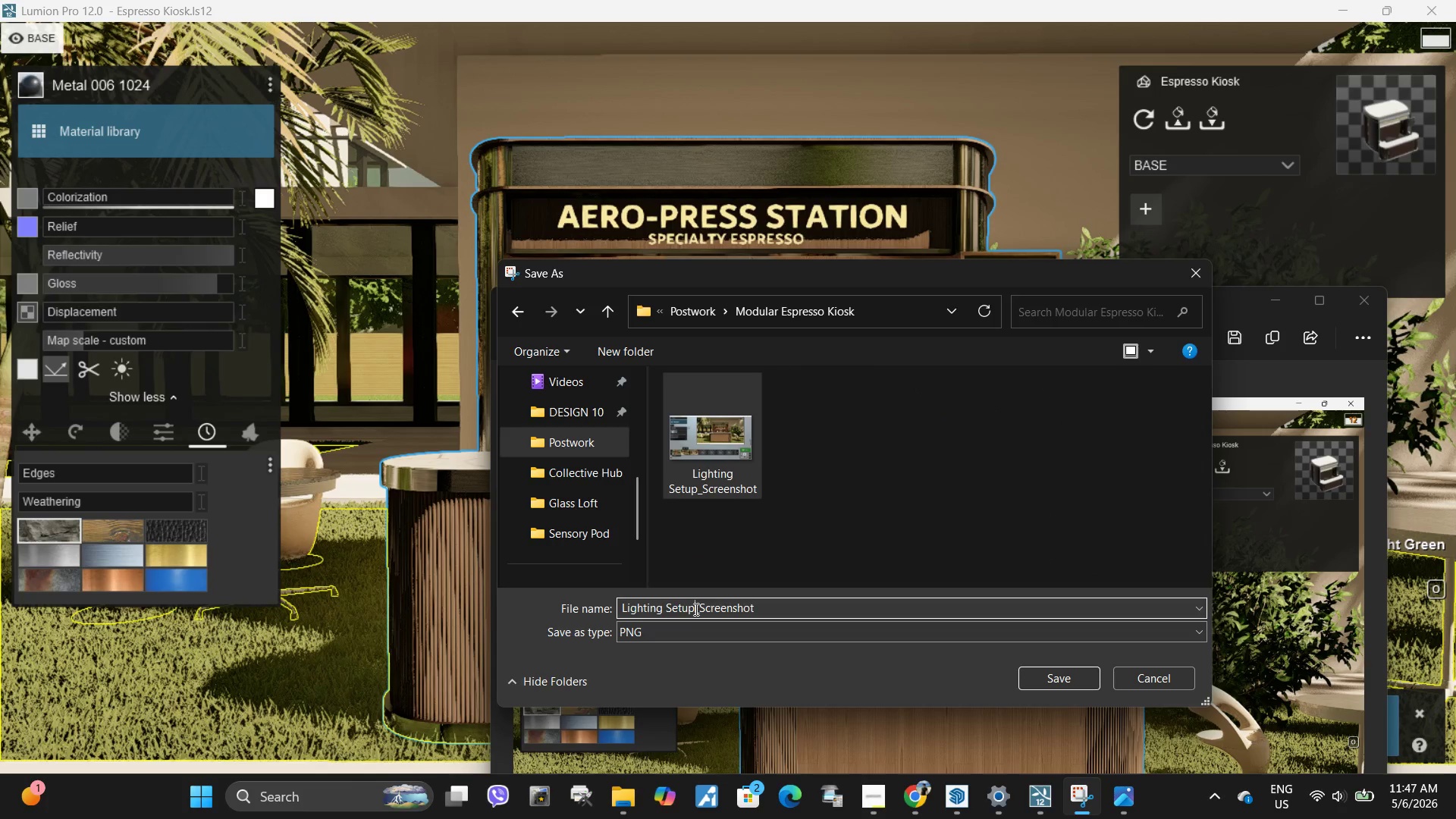 
left_click([695, 609])
 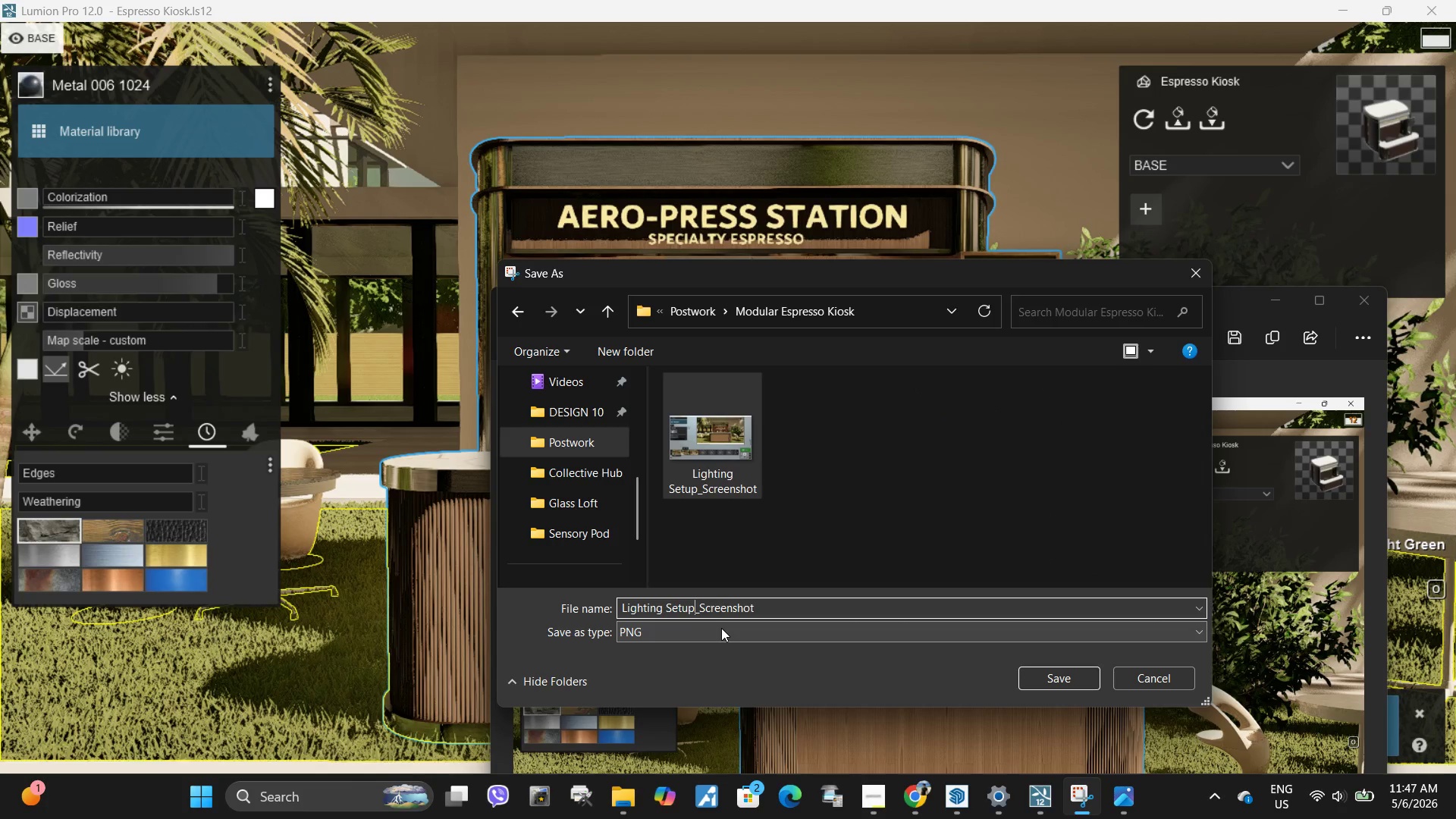 
key(Backspace)
key(Backspace)
key(Backspace)
key(Backspace)
key(Backspace)
key(Backspace)
key(Backspace)
key(Backspace)
key(Backspace)
key(Backspace)
key(Backspace)
key(Backspace)
key(Backspace)
key(Backspace)
type(Material Properties Panel)
 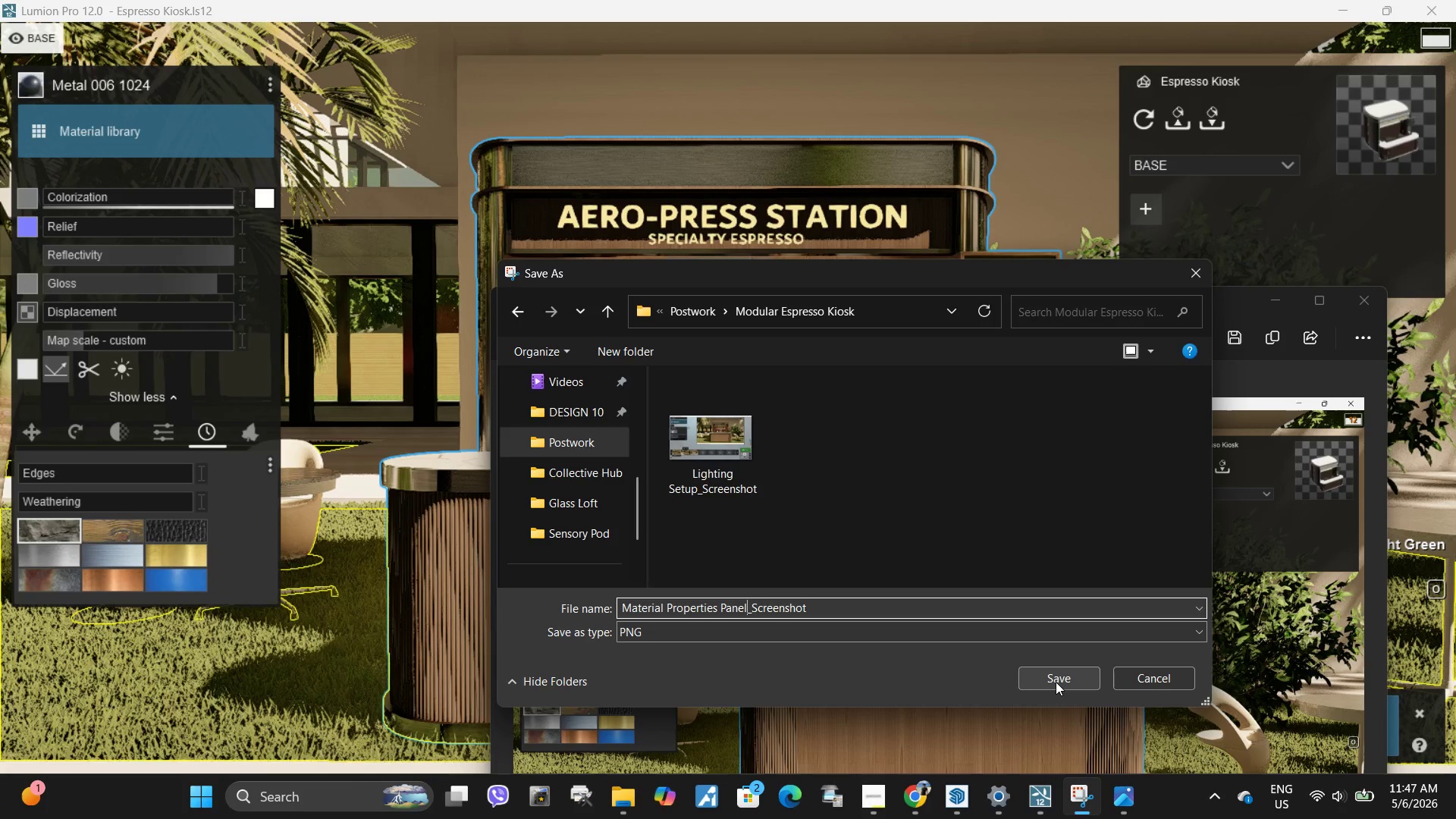 
left_click([1056, 676])
 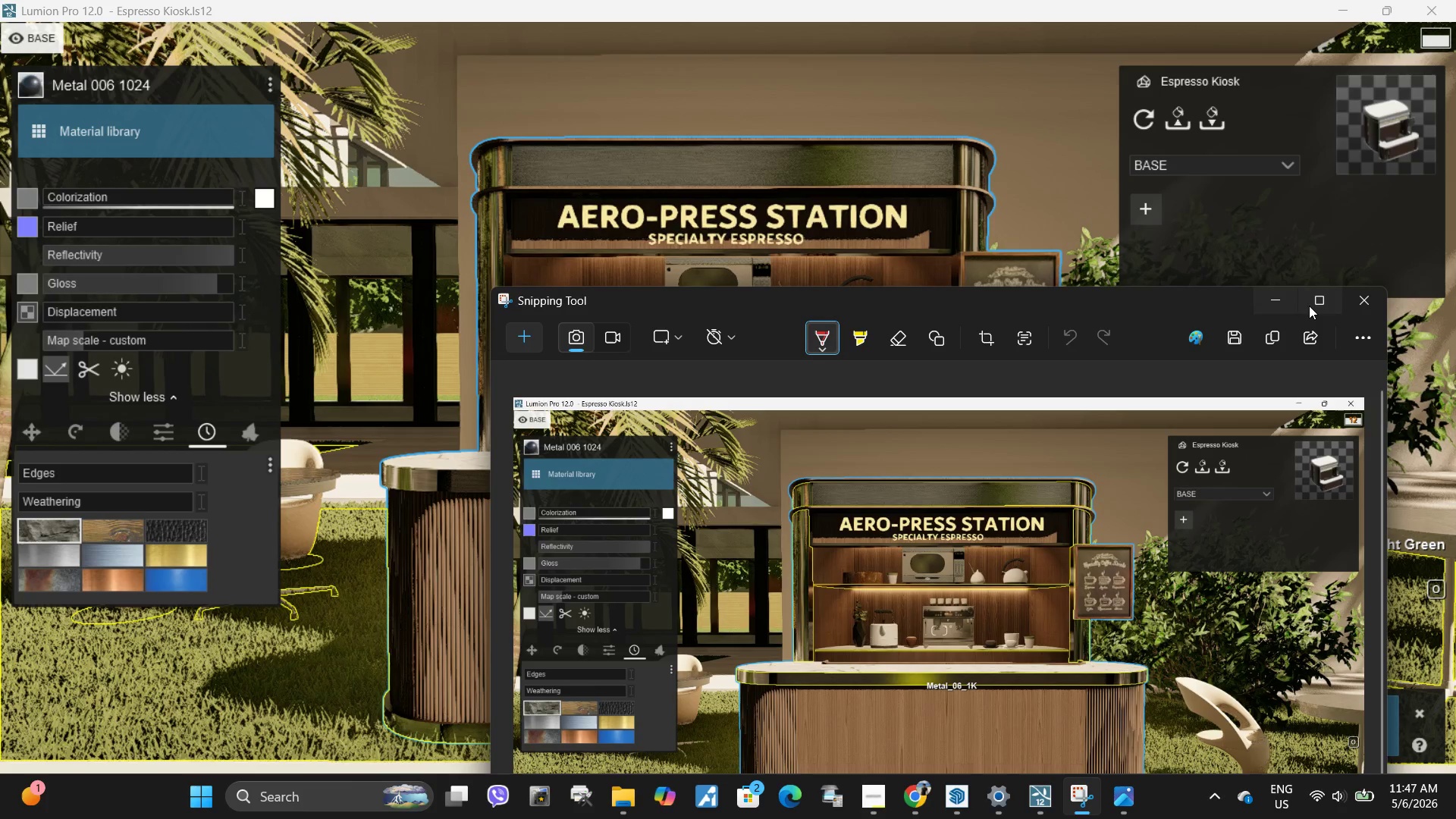 
left_click([1362, 304])
 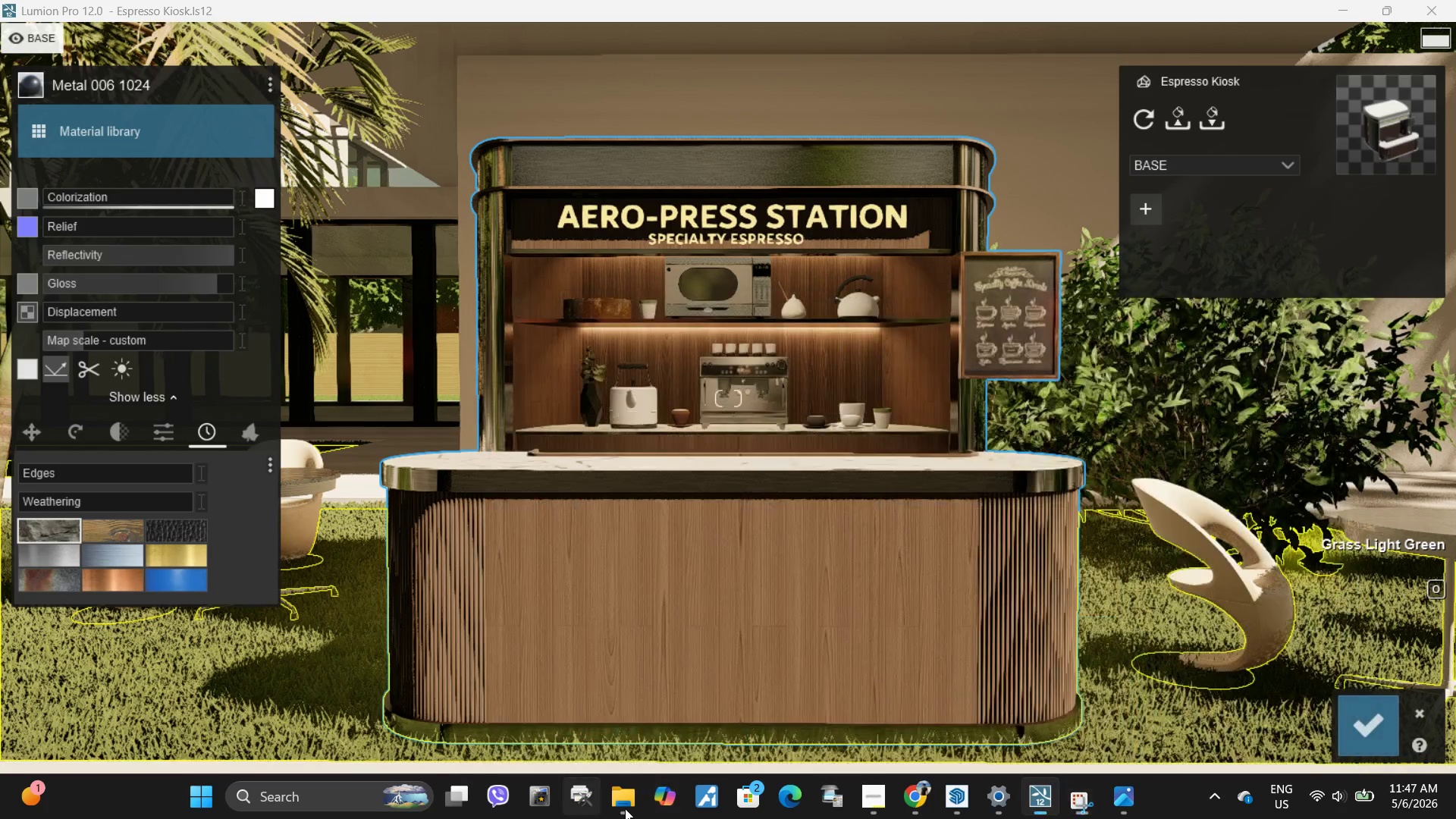 
left_click([624, 807])
 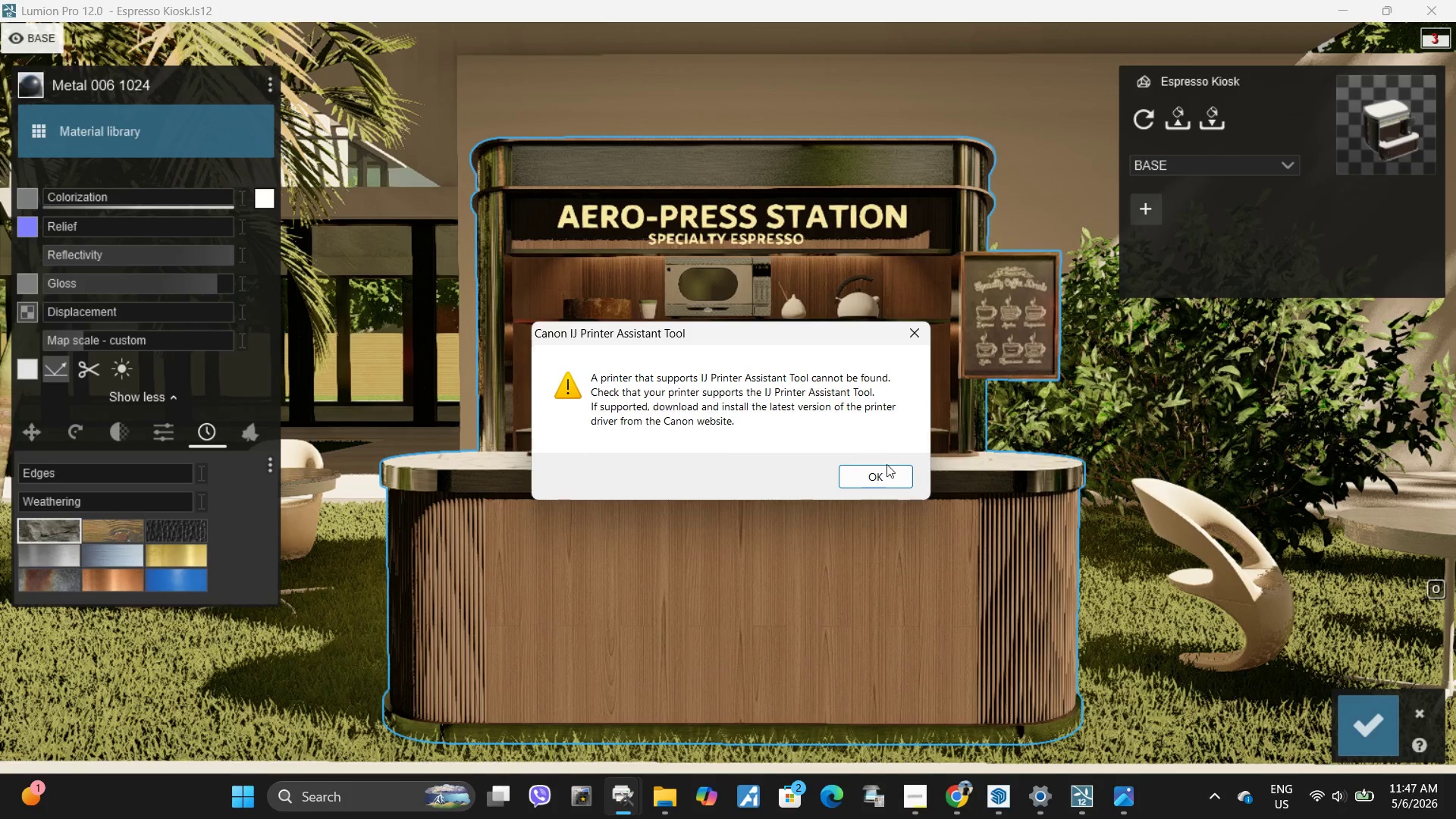 
left_click([893, 480])
 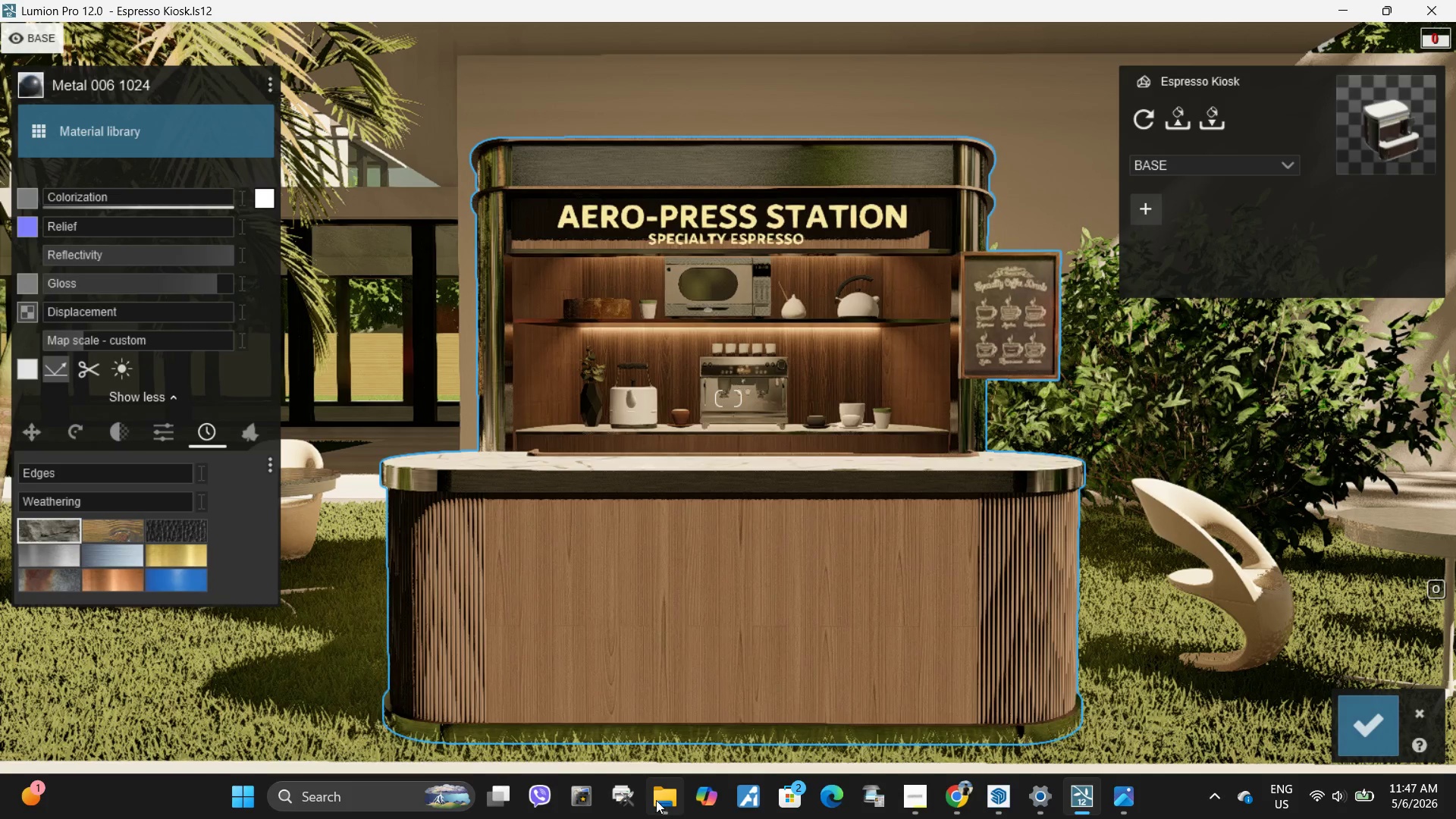 
left_click([656, 798])
 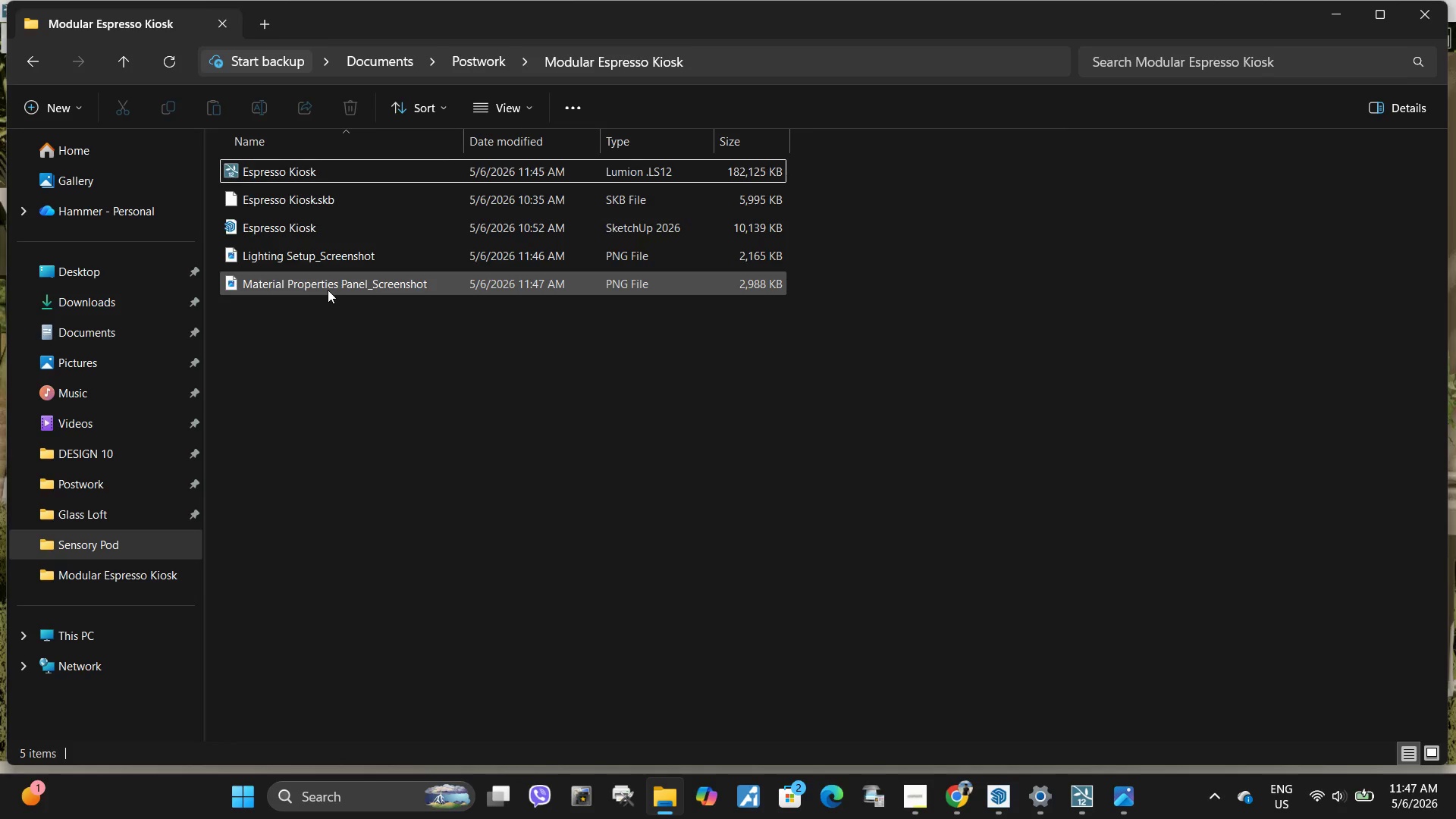 
double_click([328, 290])
 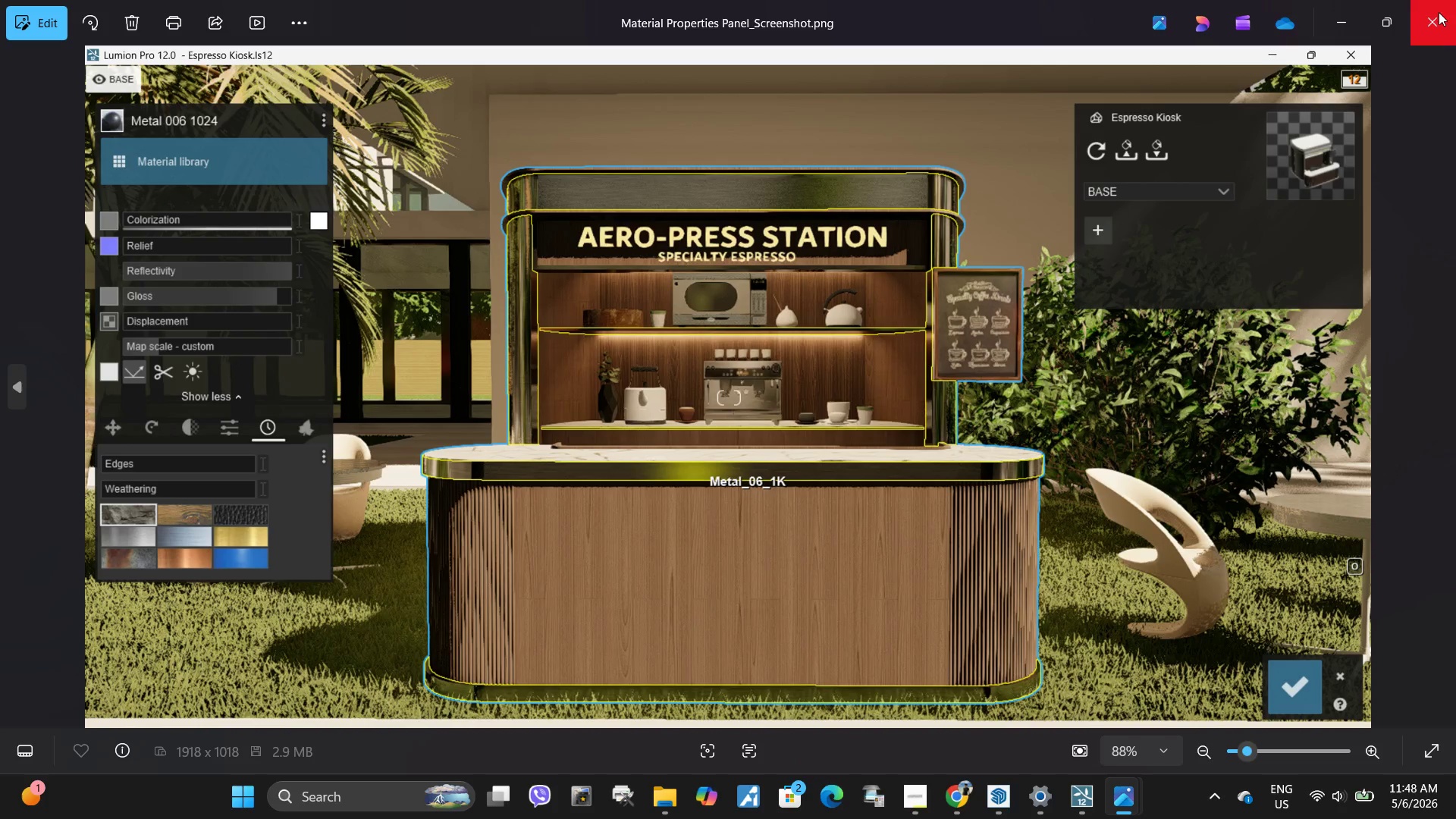 
left_click([1445, 13])
 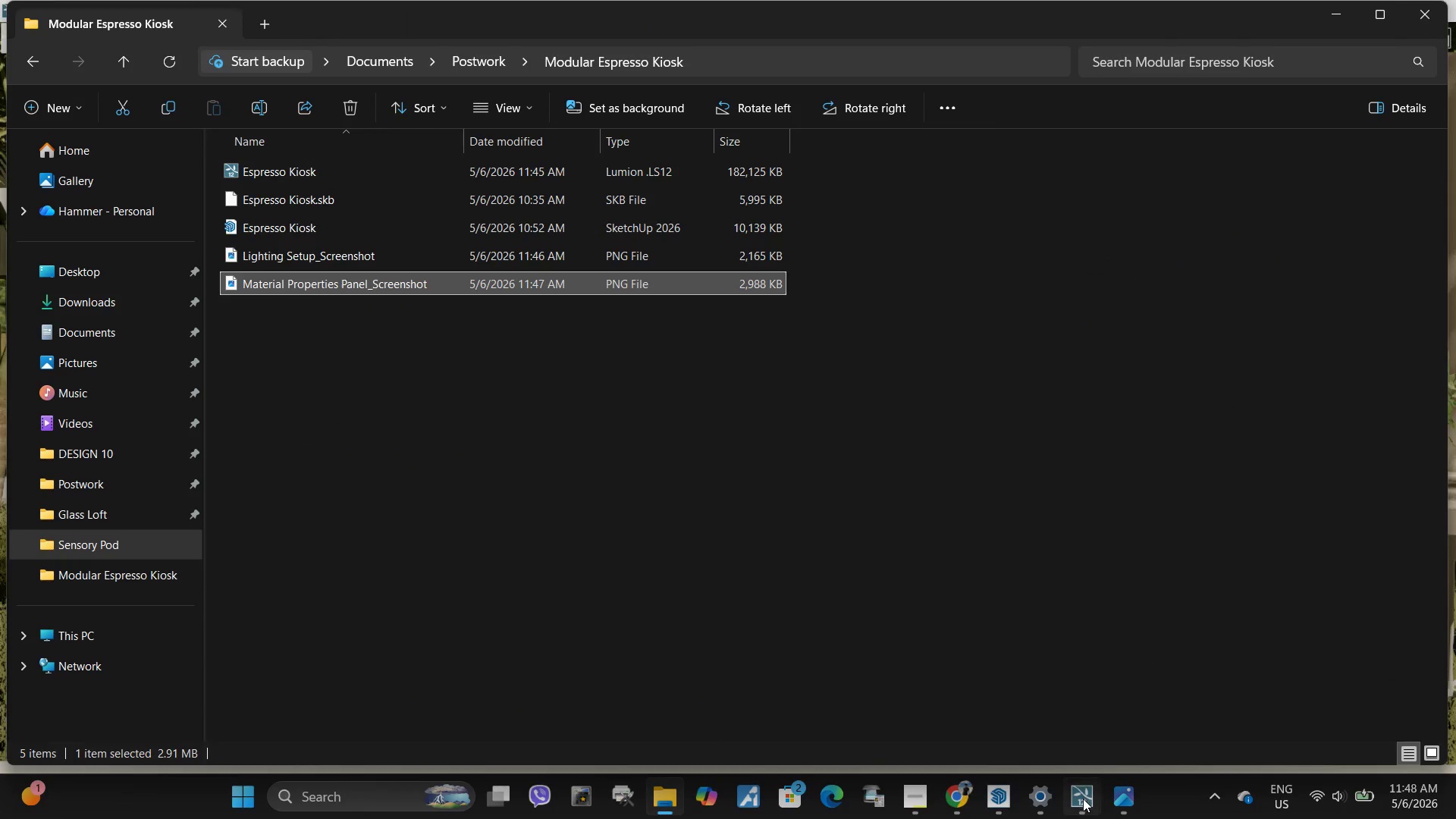 
left_click([1083, 799])
 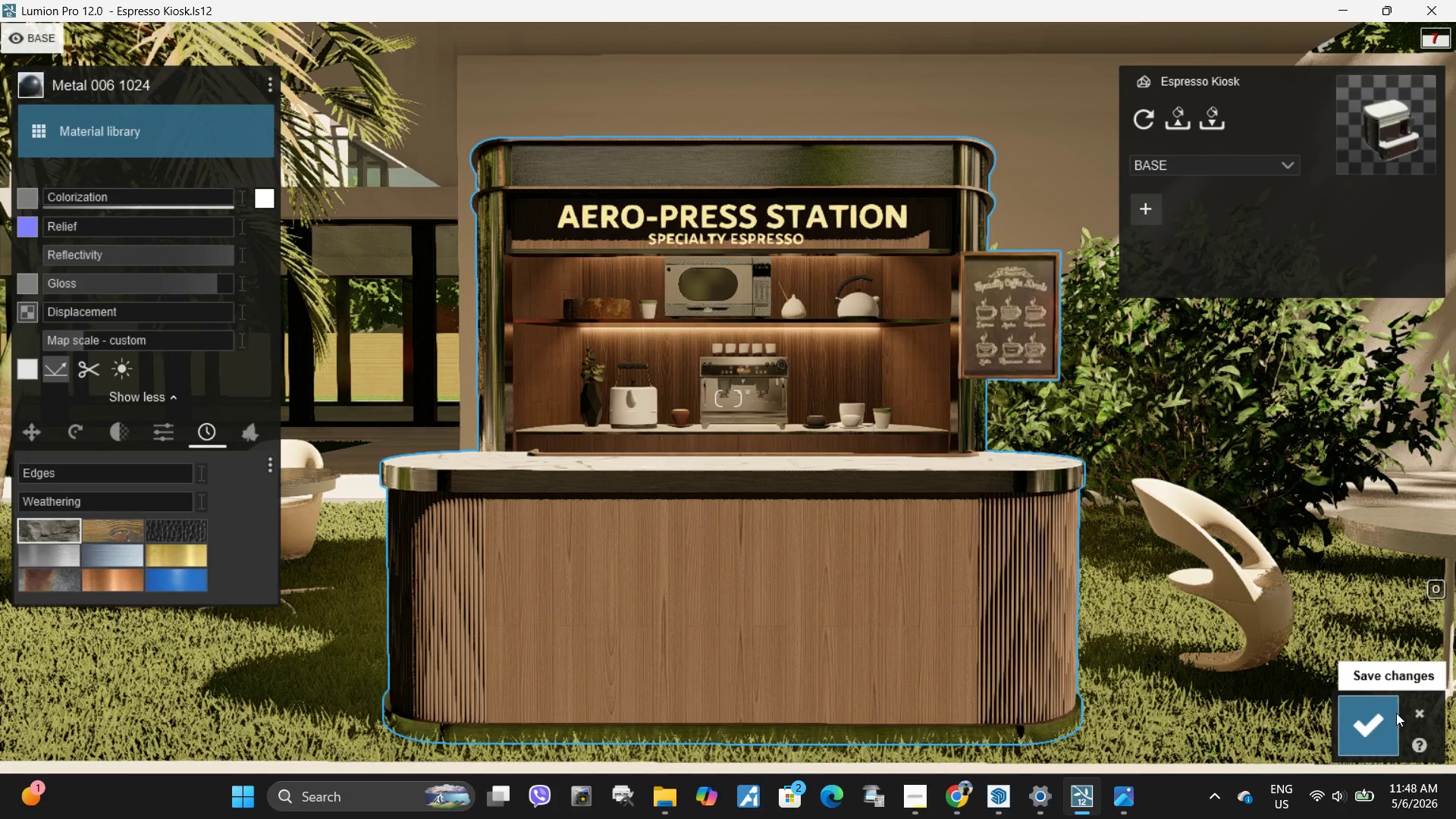 
left_click([1420, 709])
 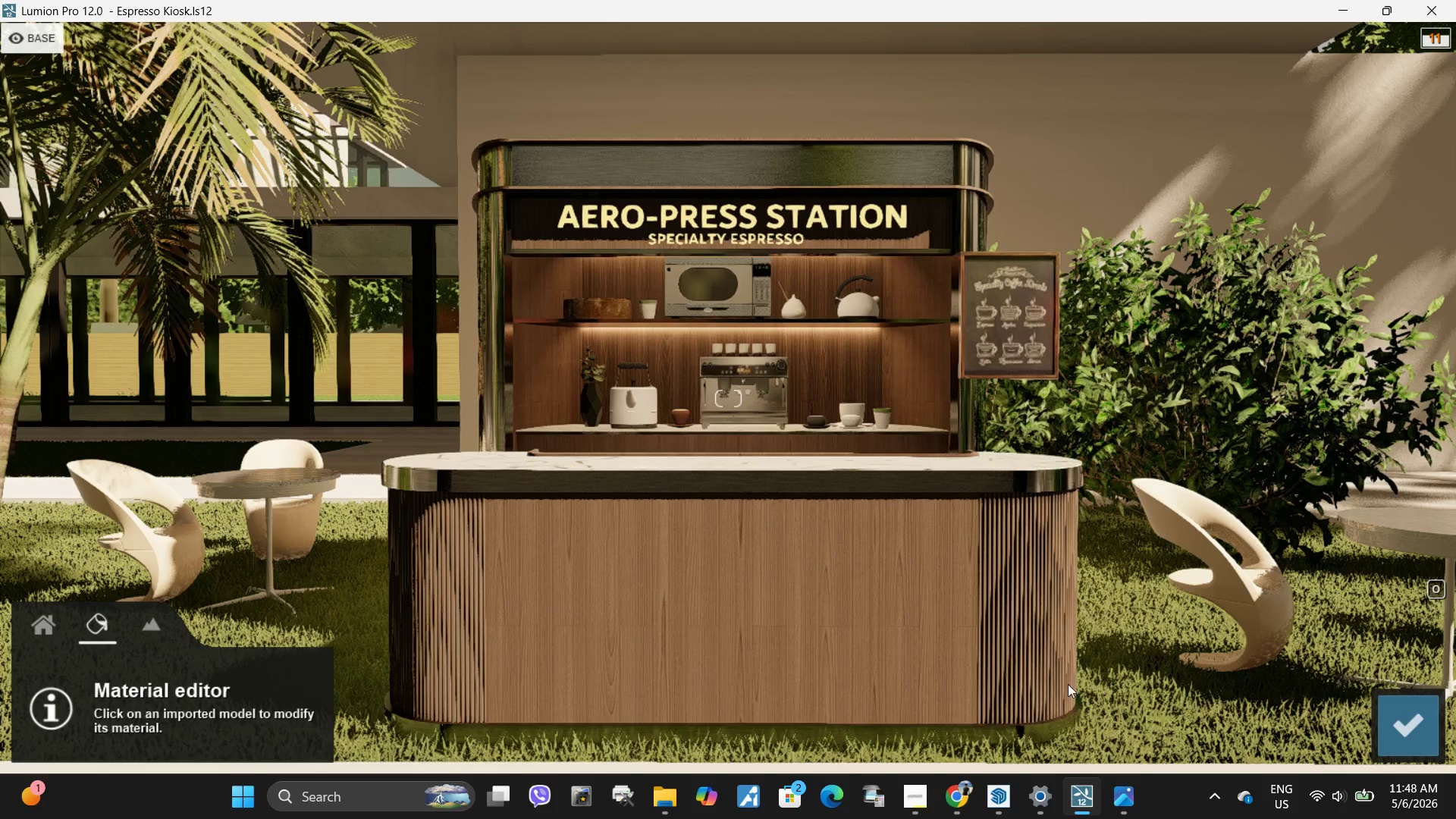 
left_click([1419, 738])
 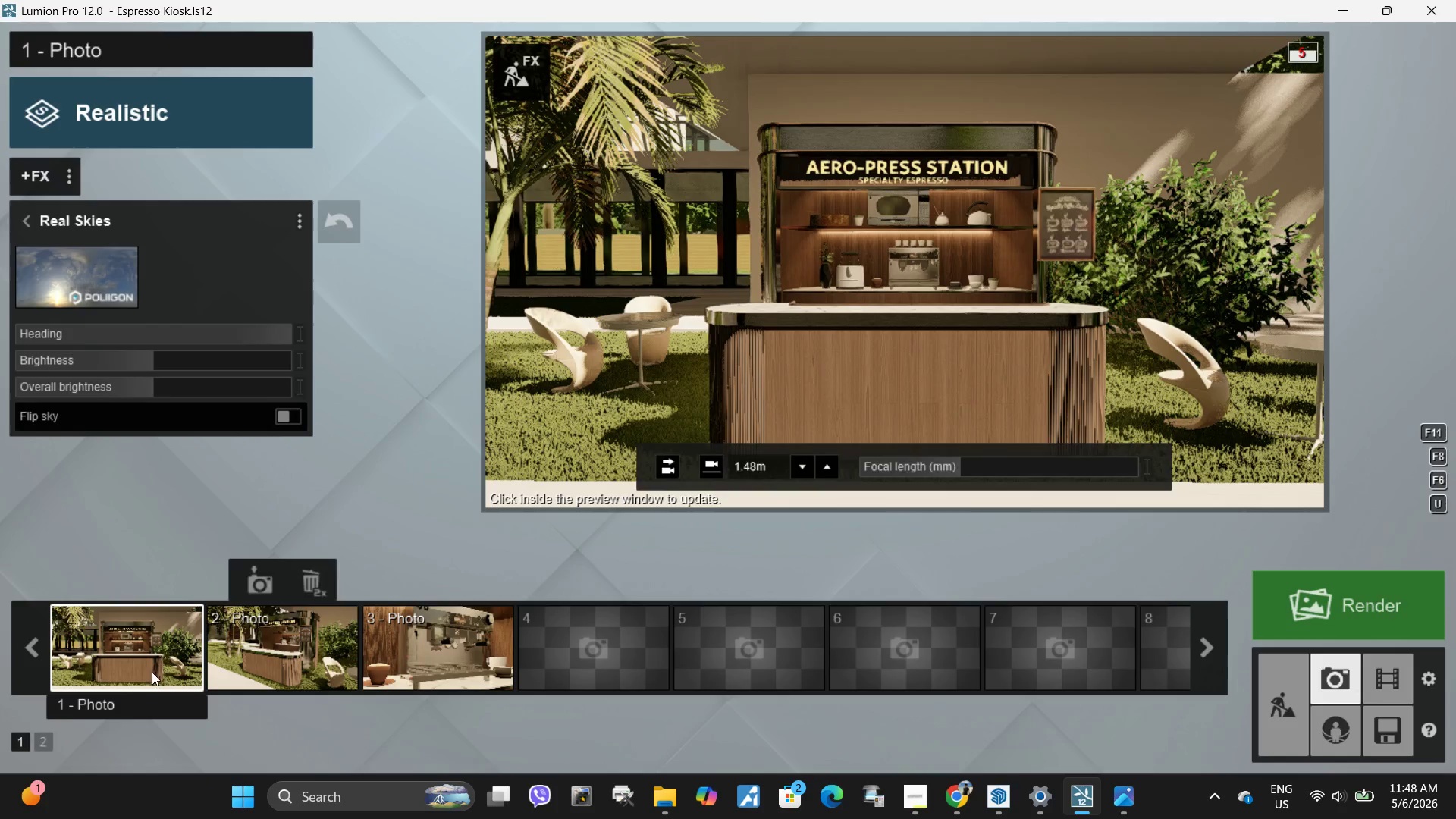 
left_click([878, 291])
 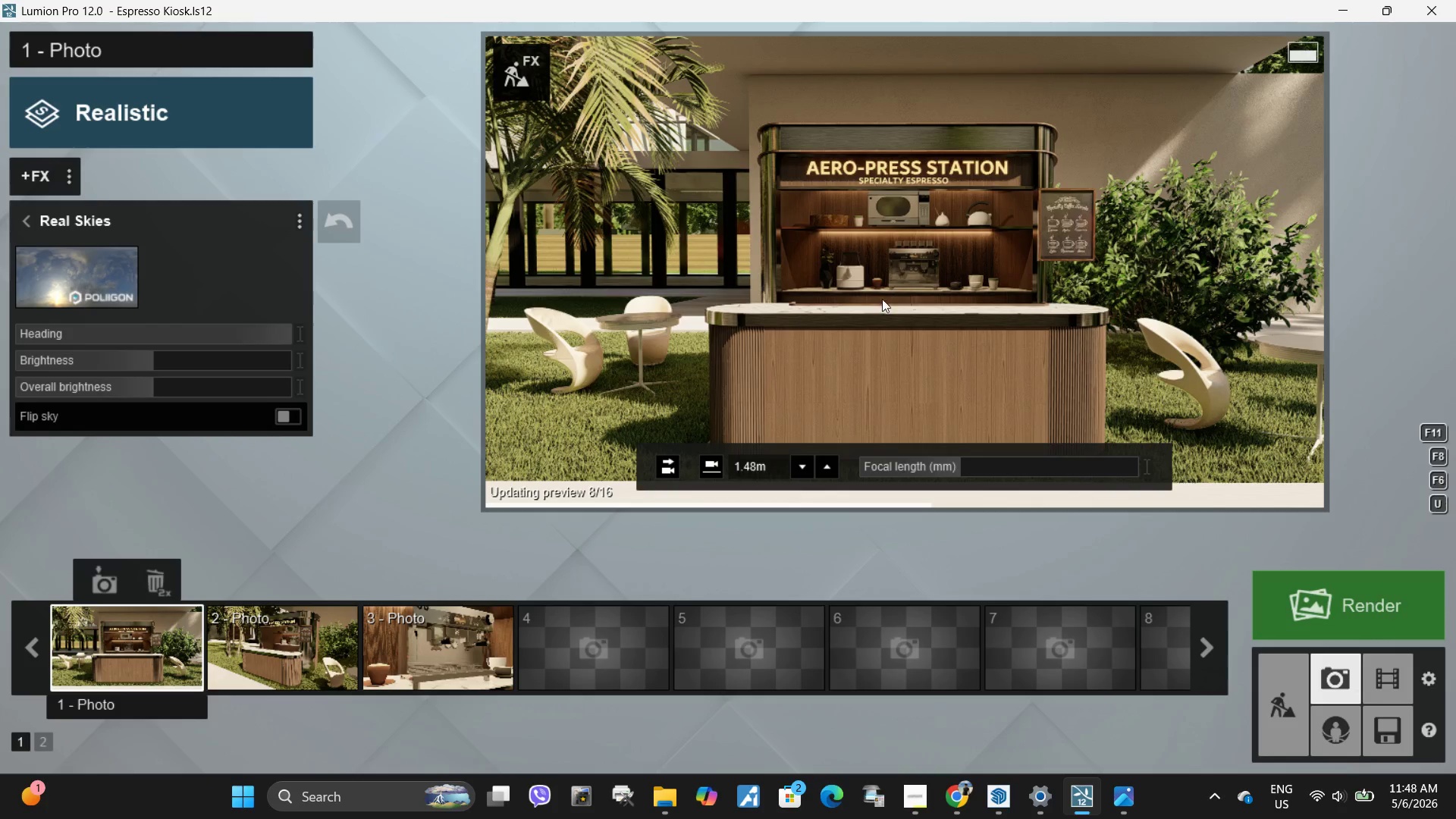 
mouse_move([1216, 801])
 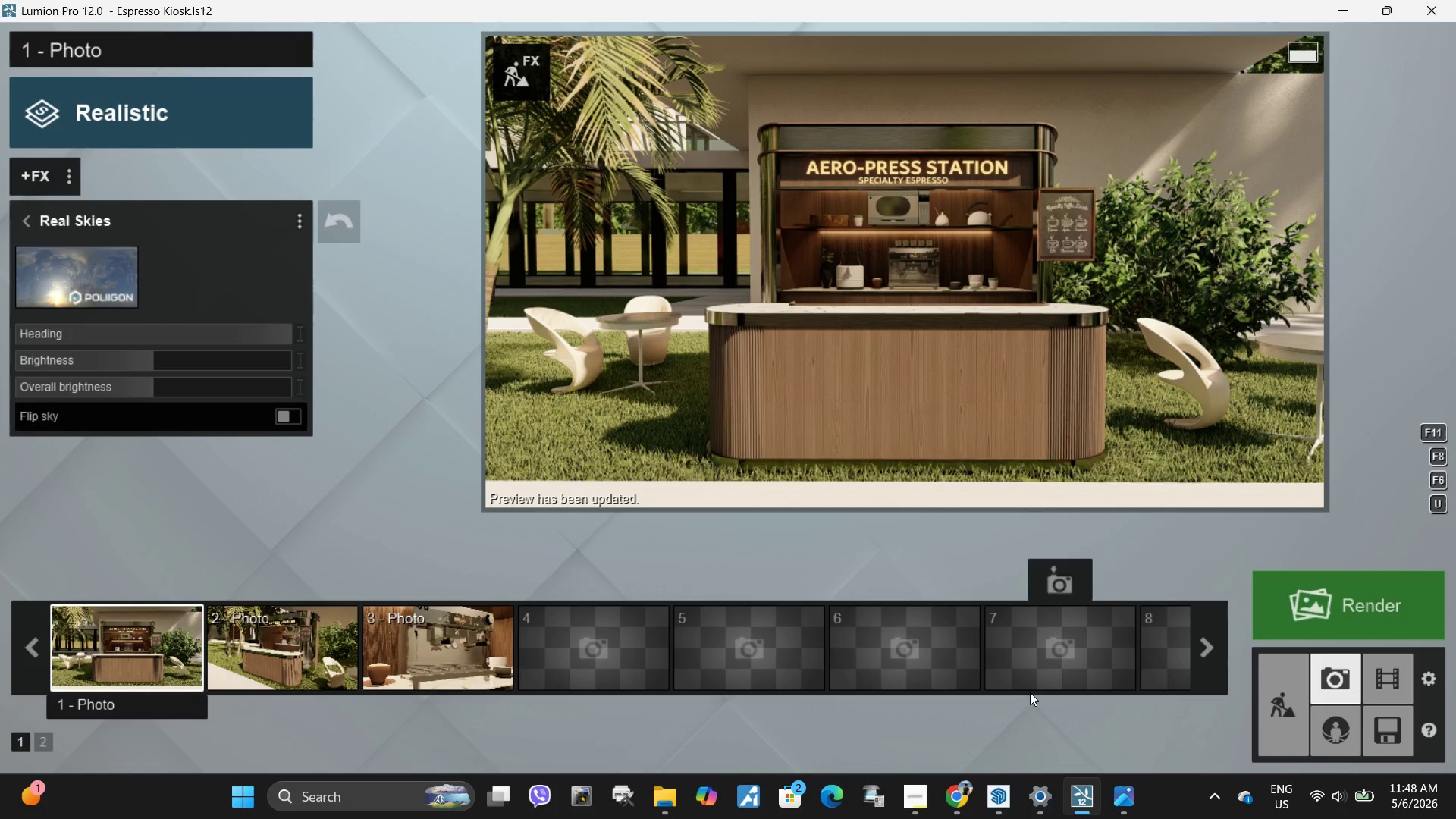 
left_click([22, 218])
 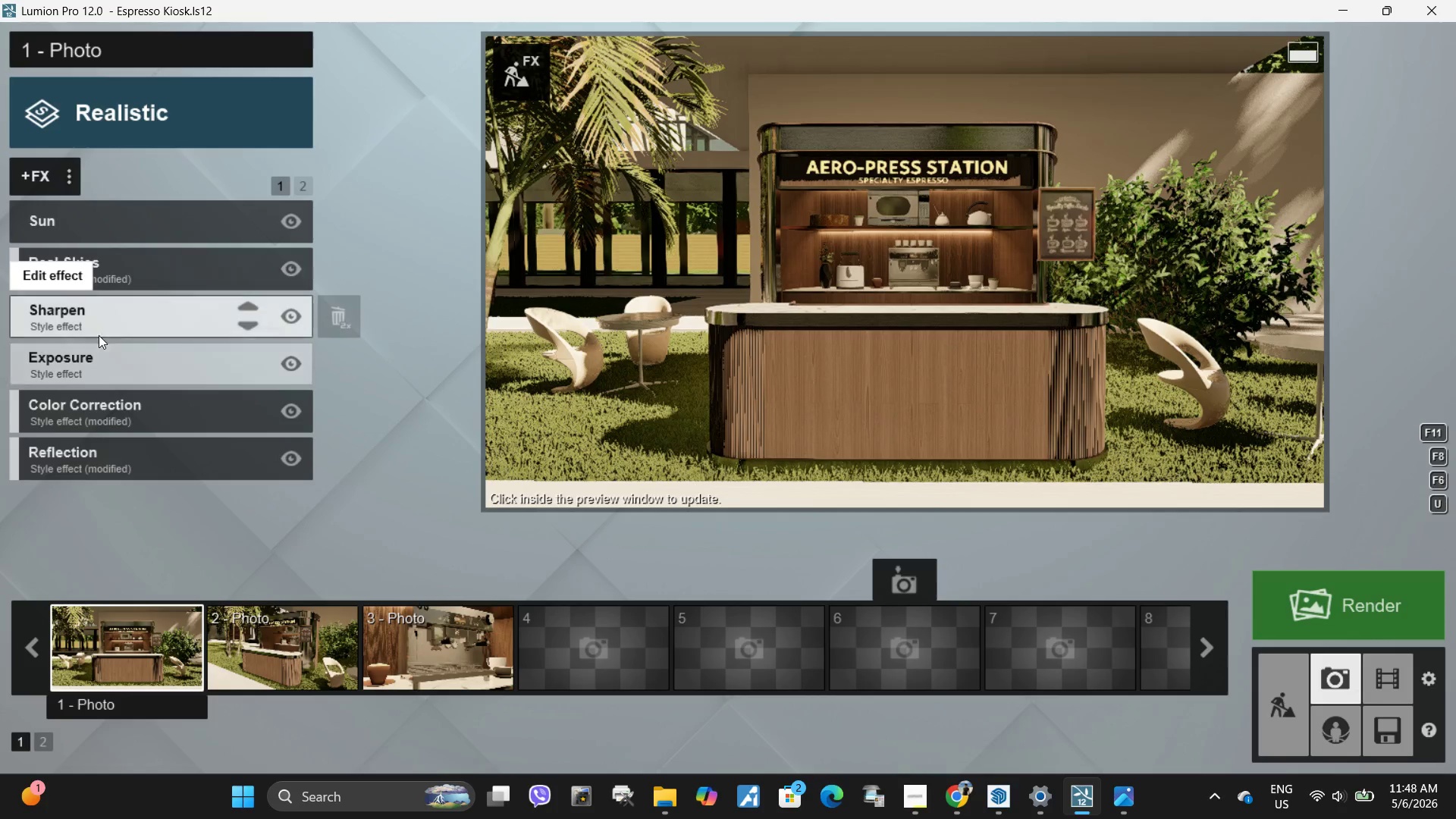 
left_click([106, 322])
 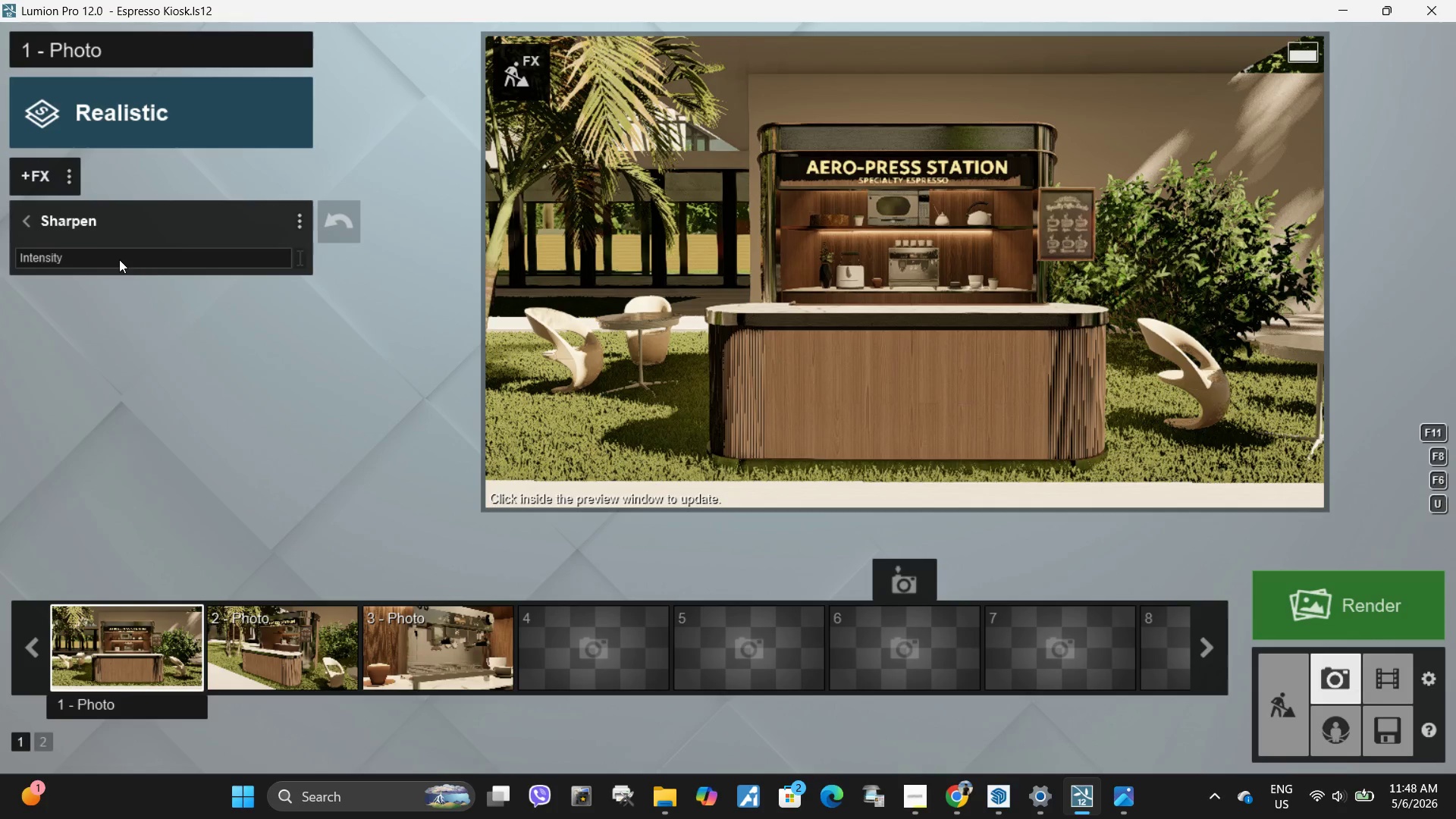 
left_click([119, 259])
 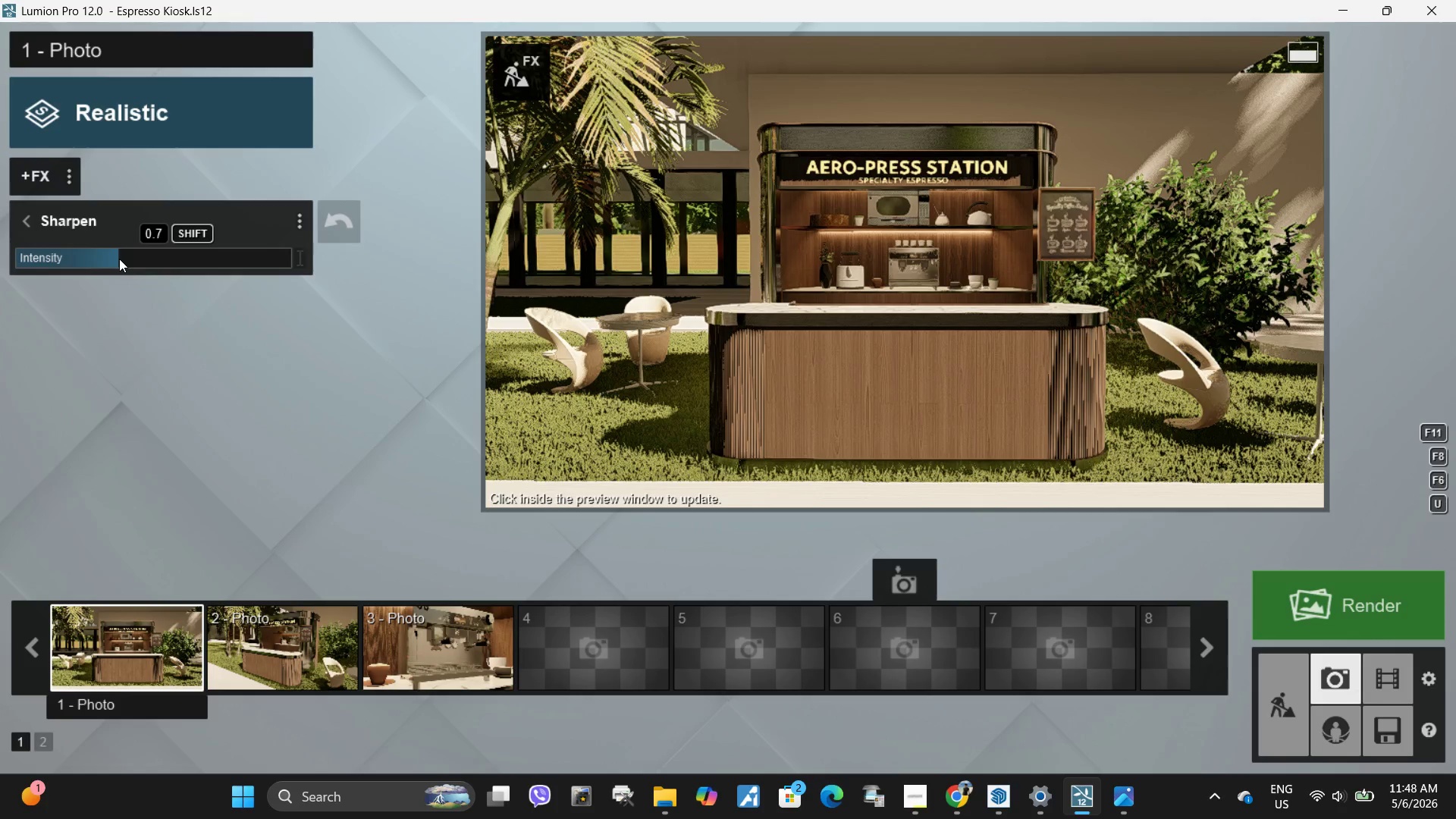 
left_click_drag(start_coordinate=[119, 259], to_coordinate=[95, 259])
 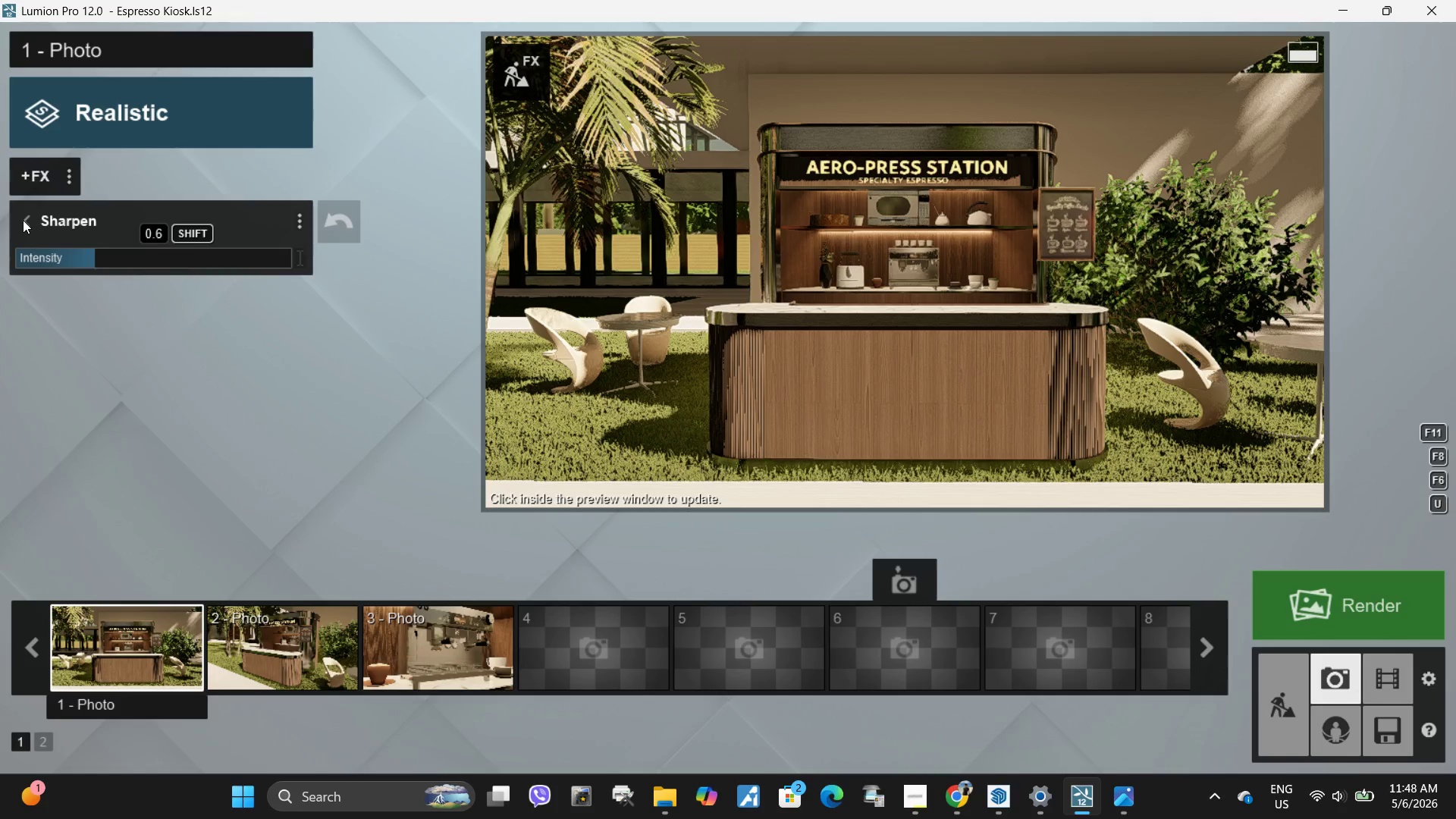 
left_click([23, 220])
 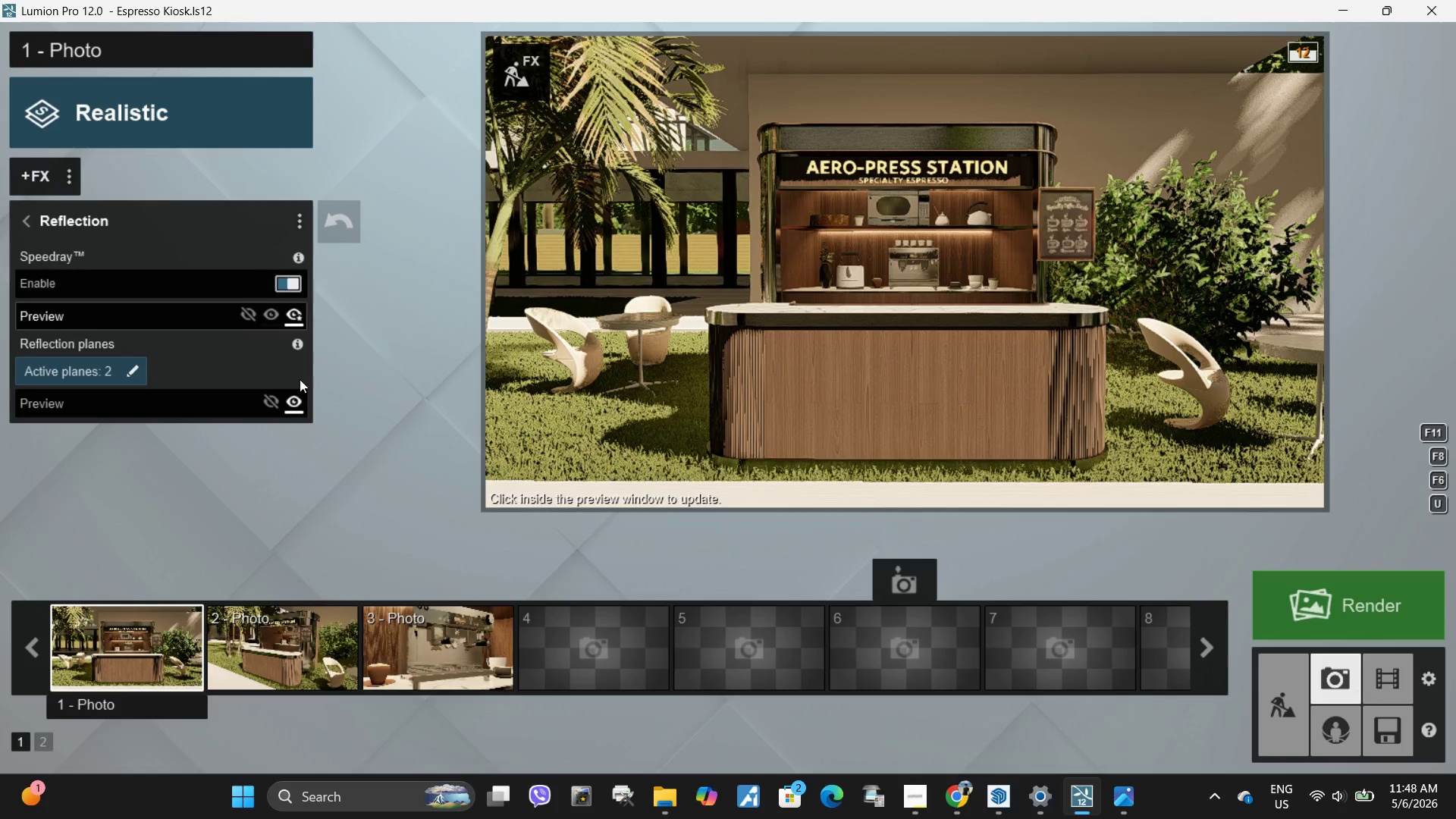 
left_click([25, 225])
 